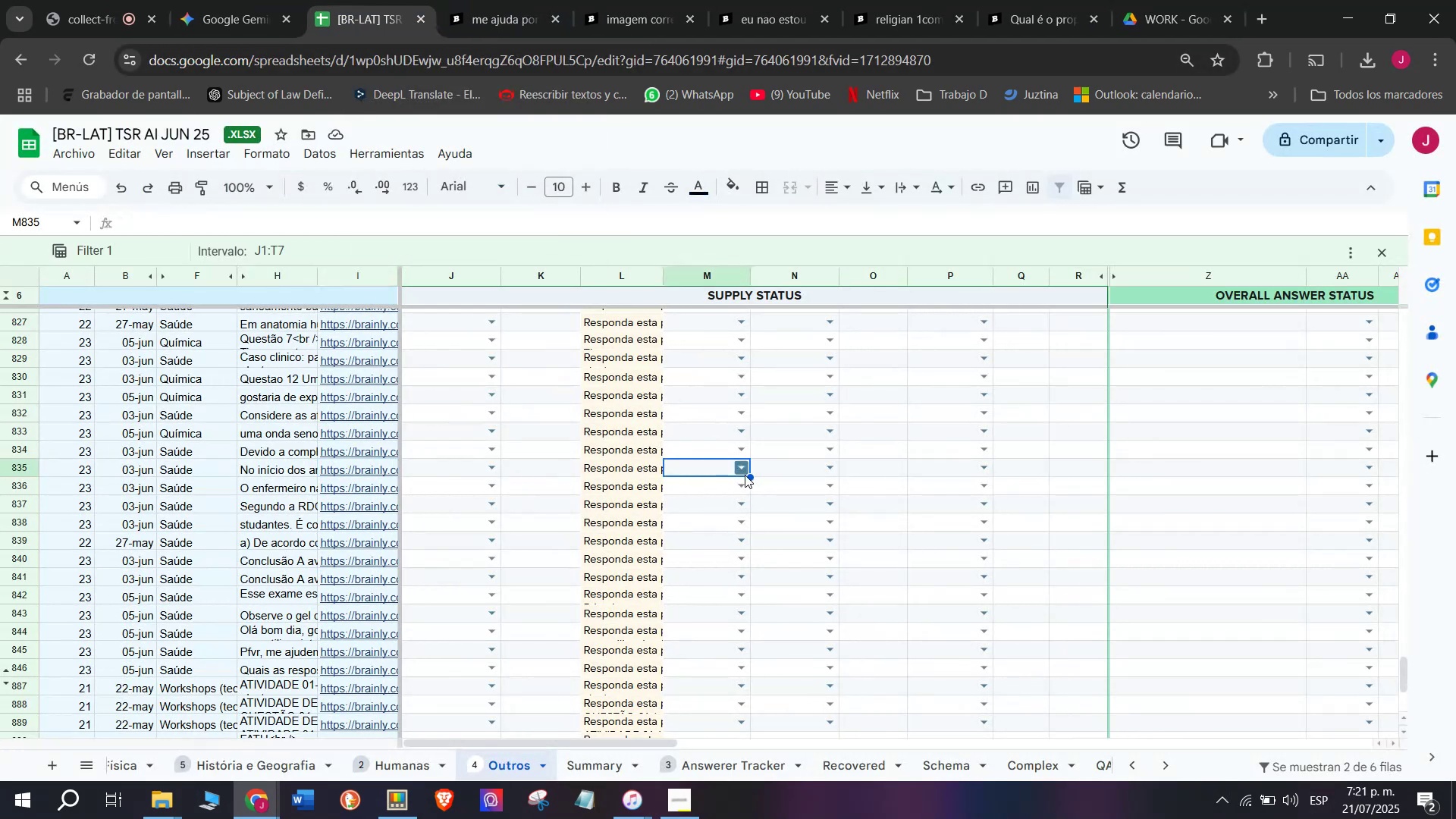 
left_click([745, 475])
 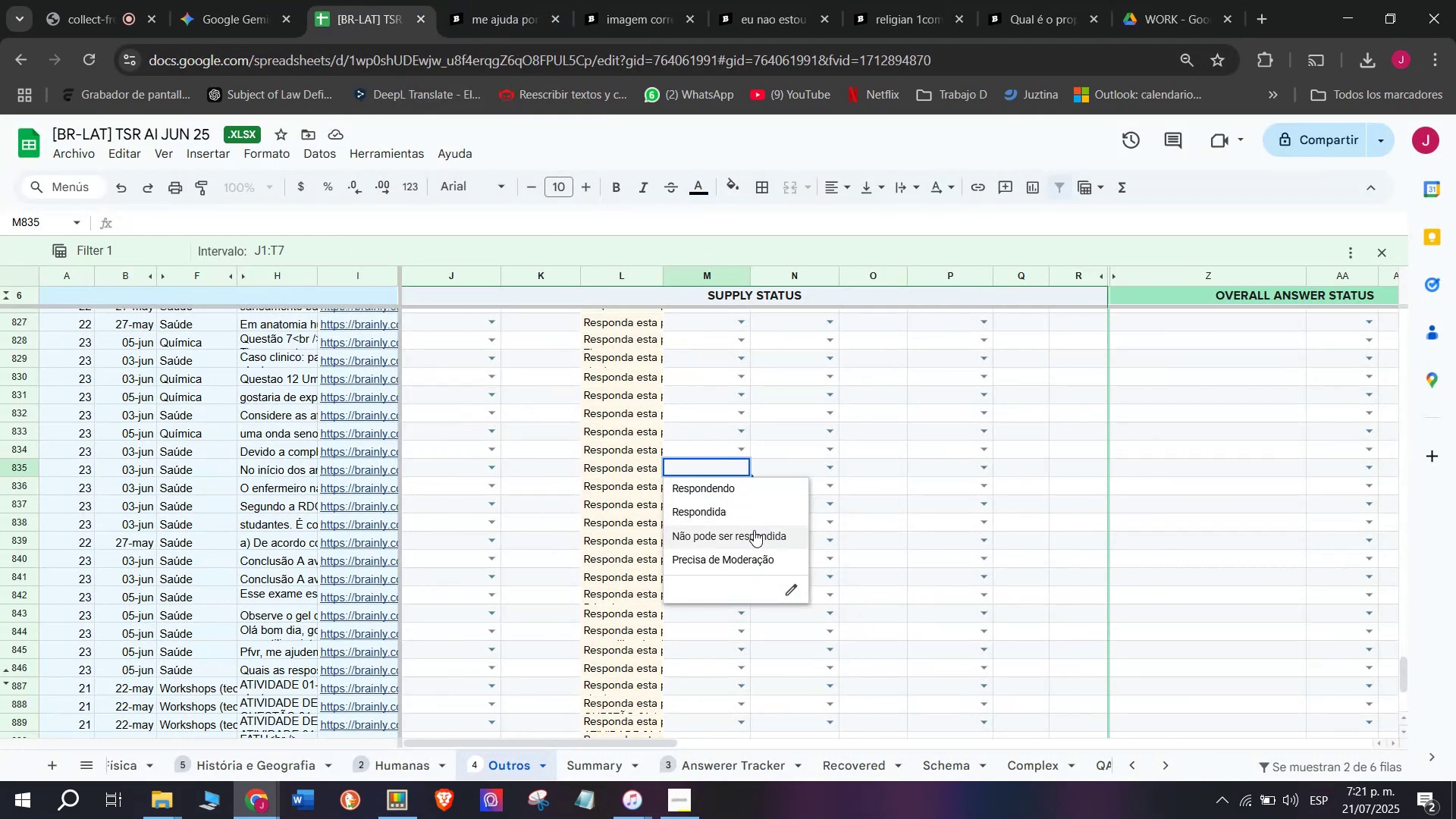 
left_click([754, 530])
 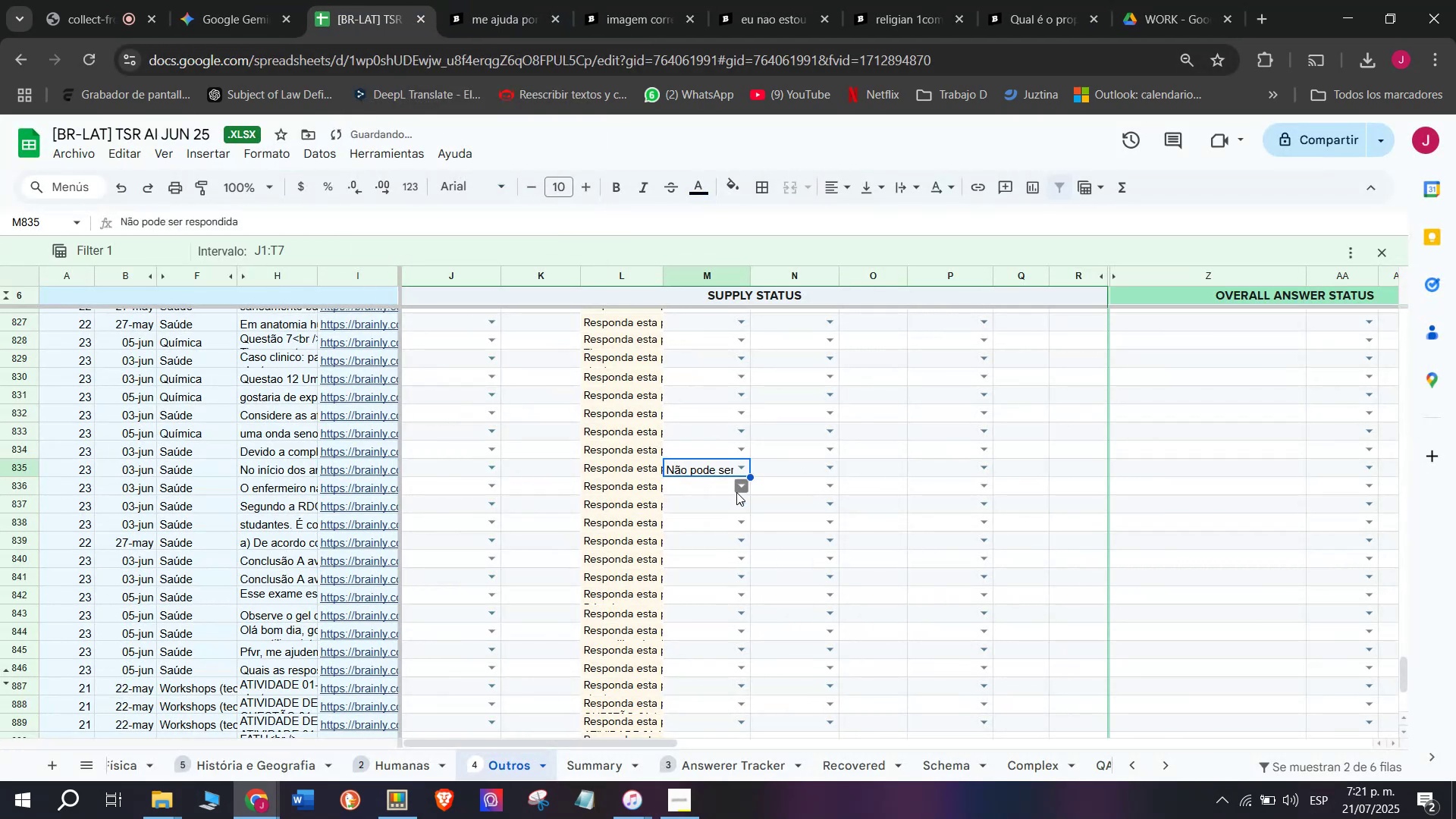 
left_click([738, 492])
 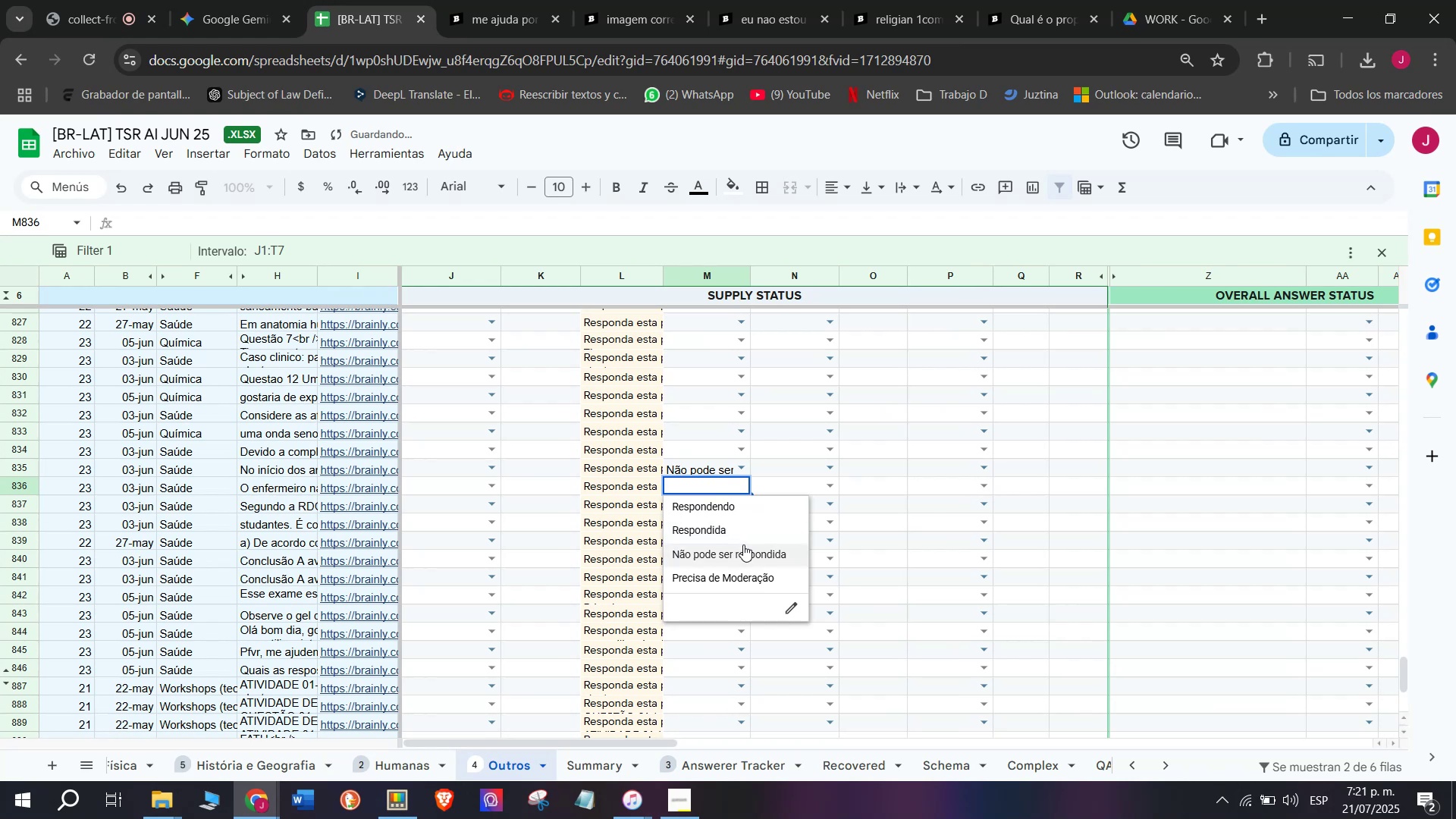 
left_click([747, 553])
 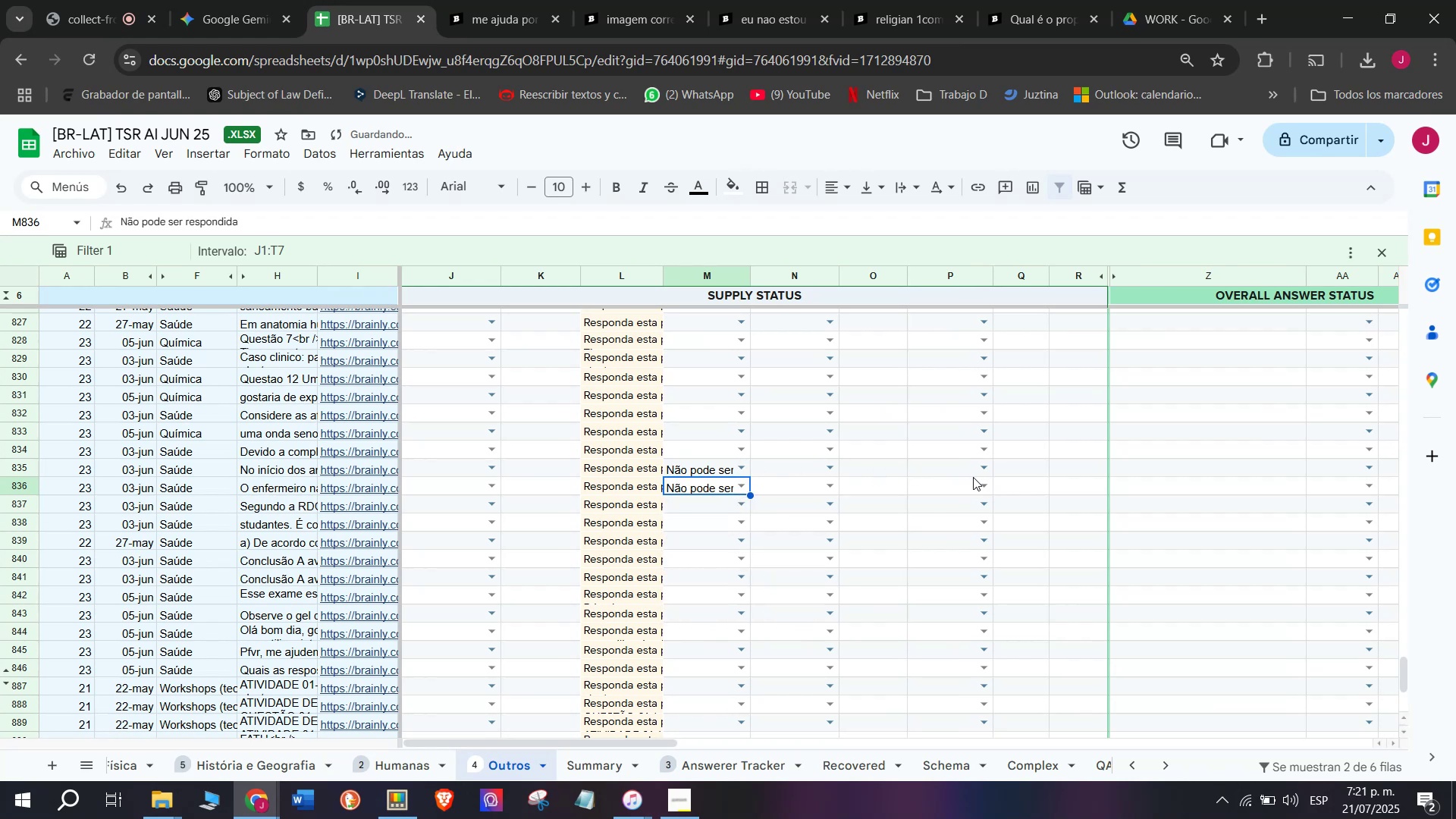 
left_click([981, 475])
 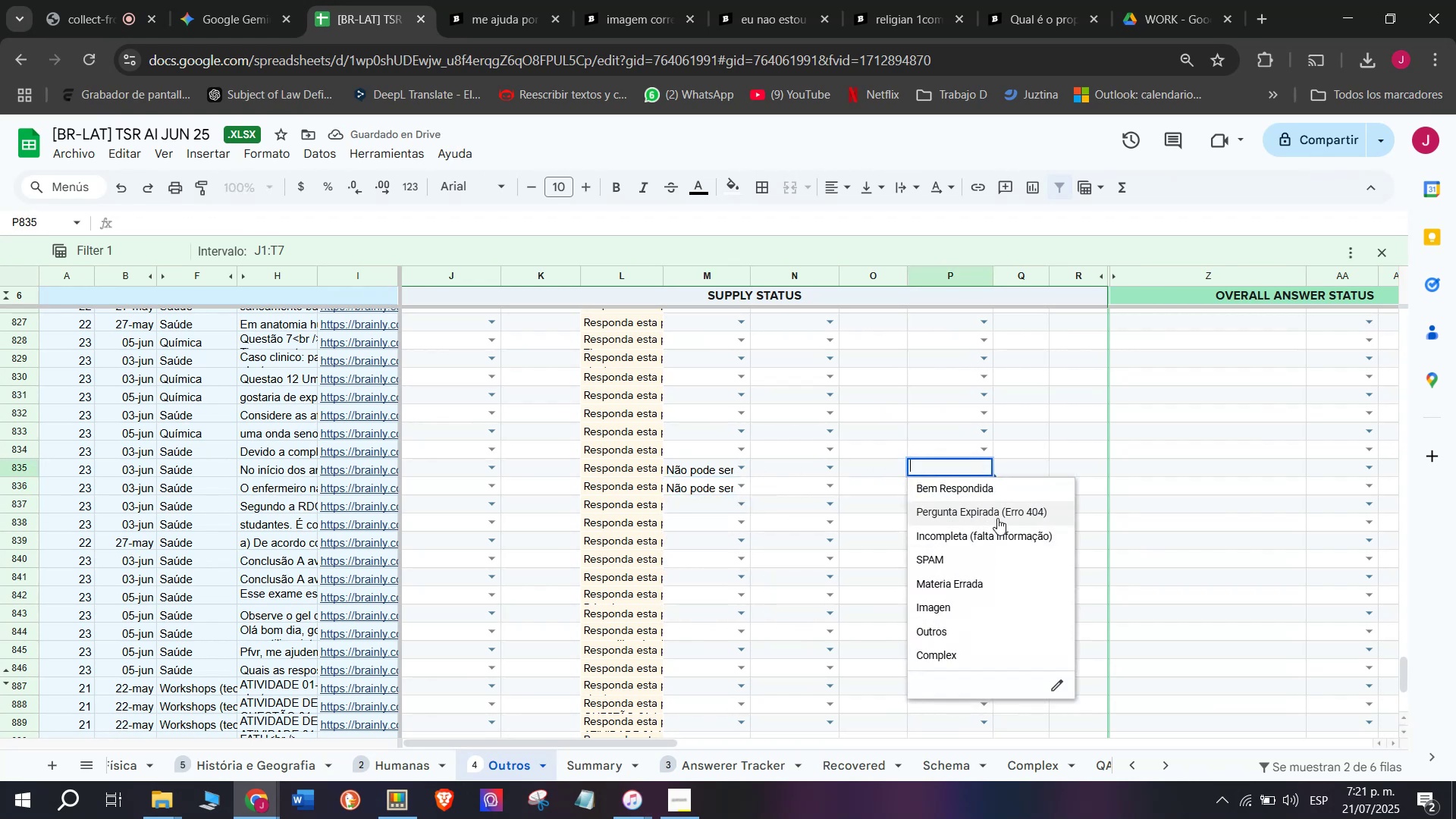 
left_click([997, 518])
 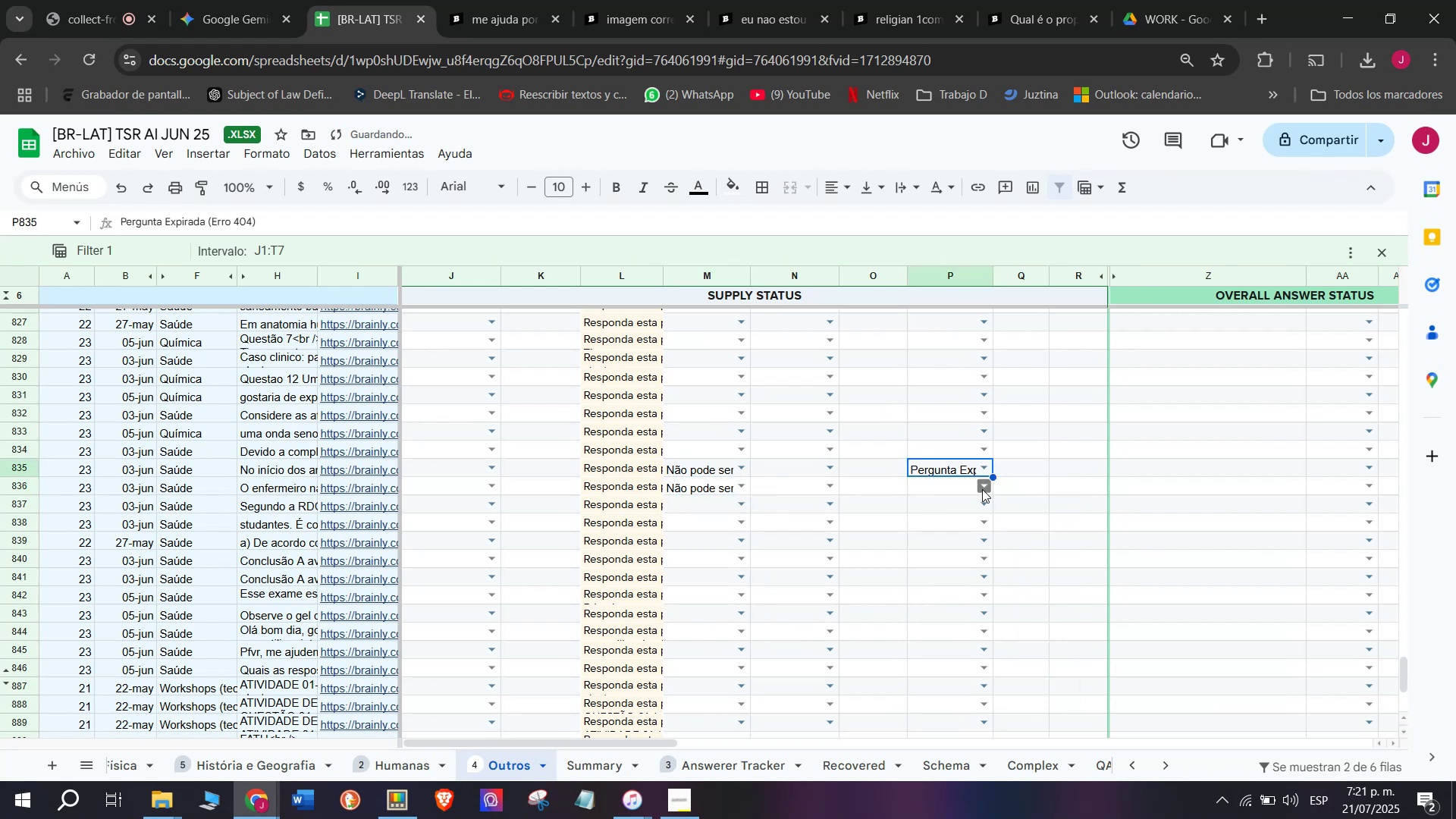 
left_click([980, 487])
 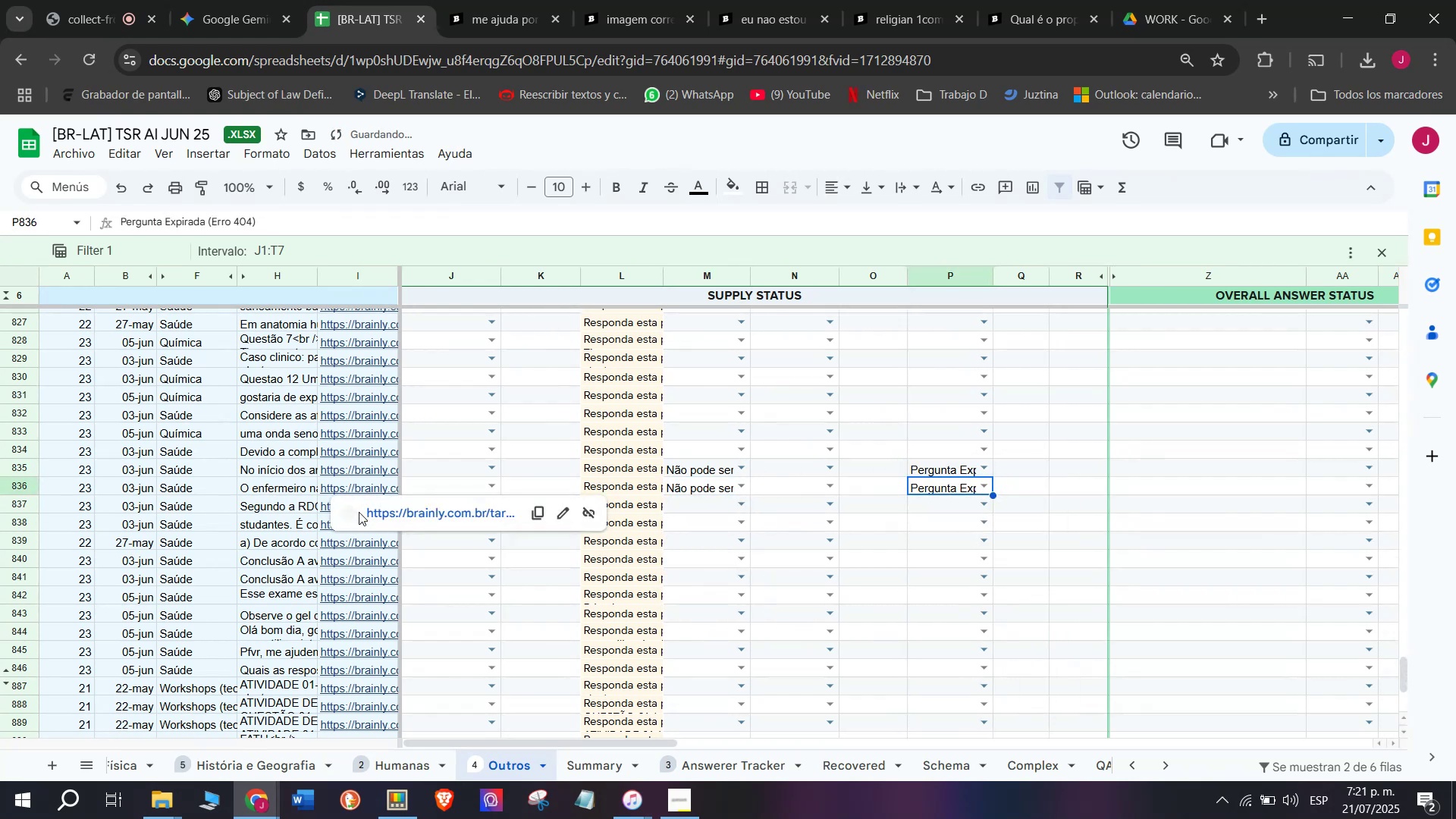 
double_click([366, 512])
 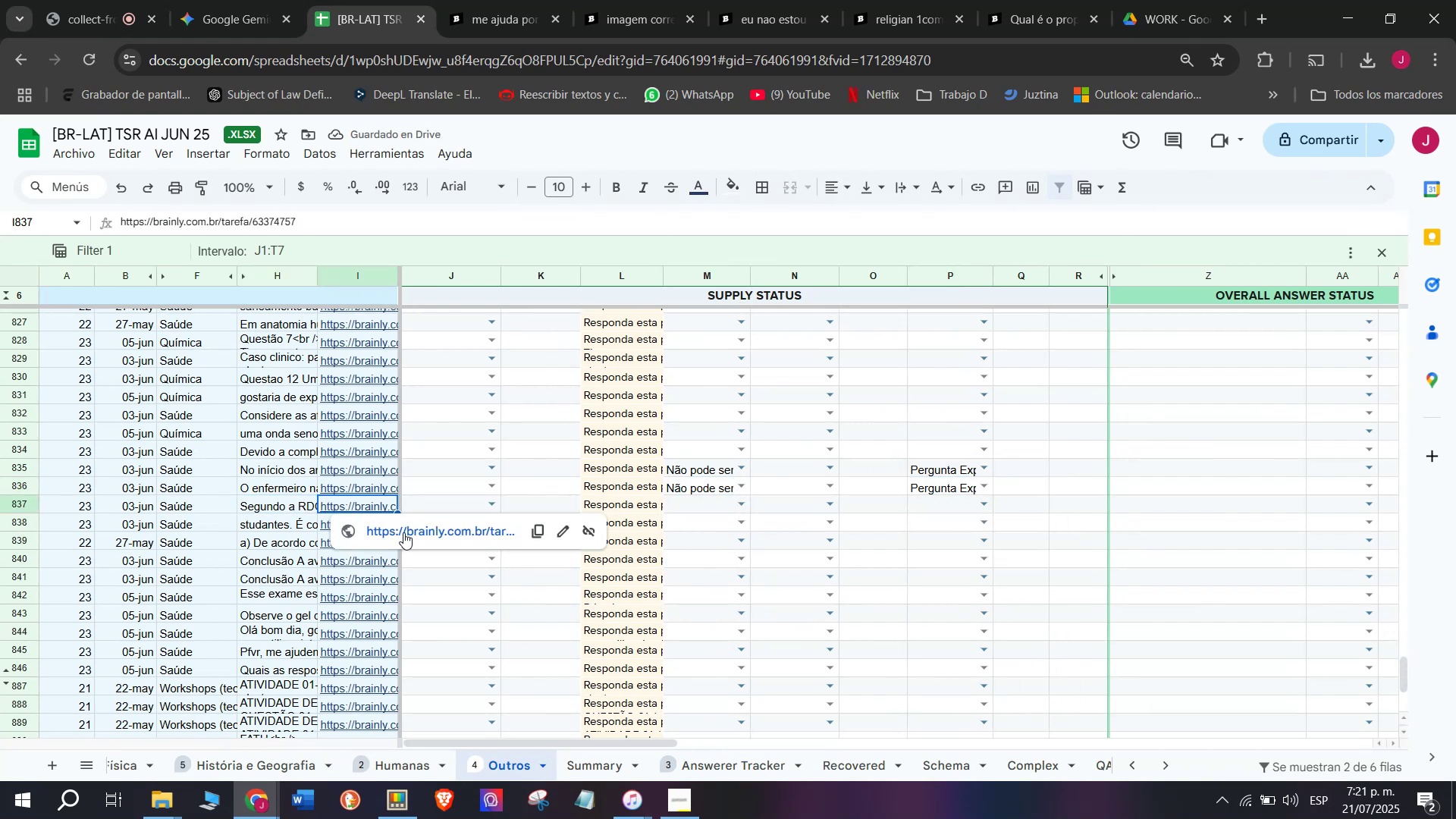 
left_click([407, 535])
 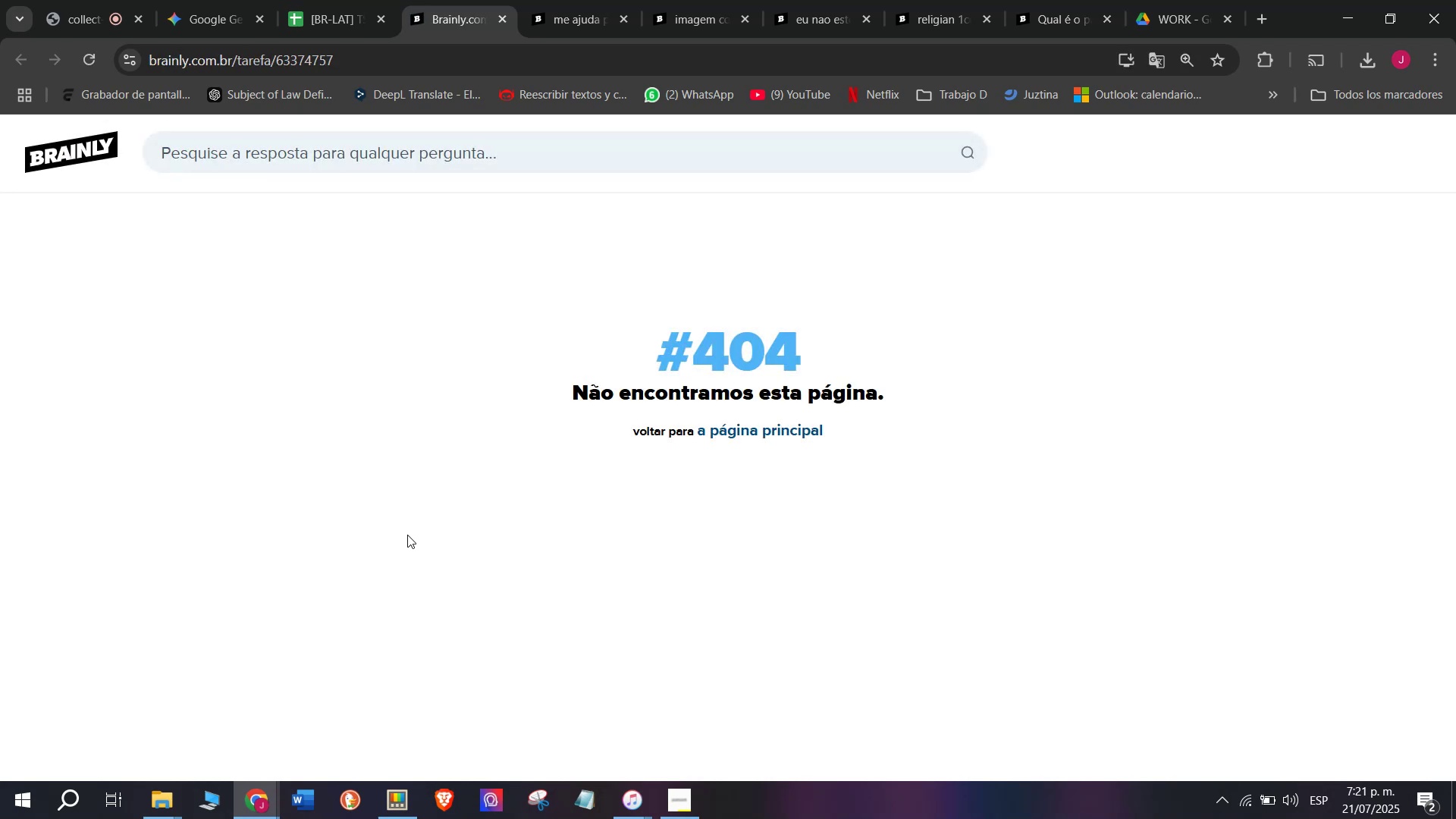 
left_click([280, 0])
 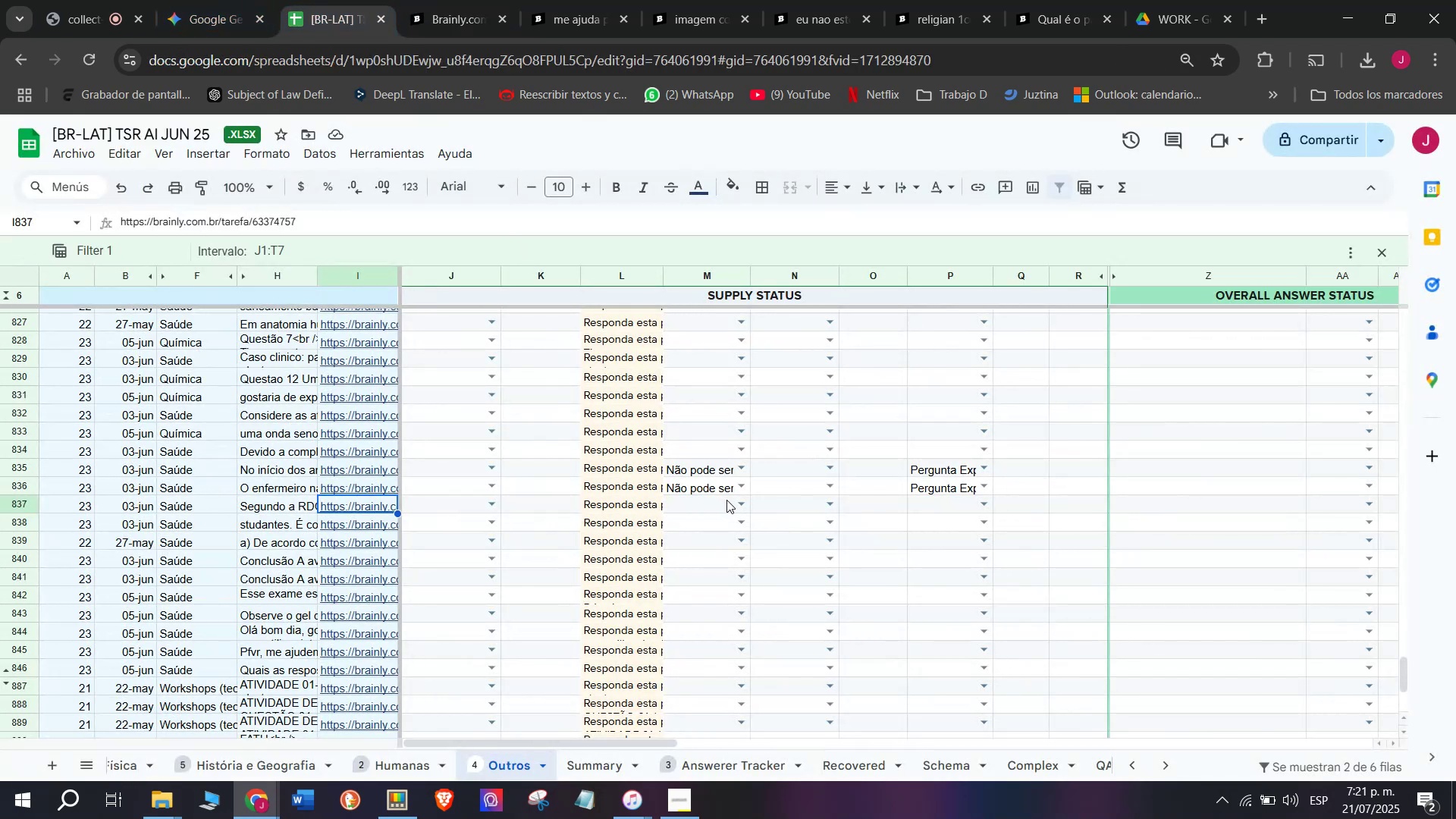 
left_click([739, 504])
 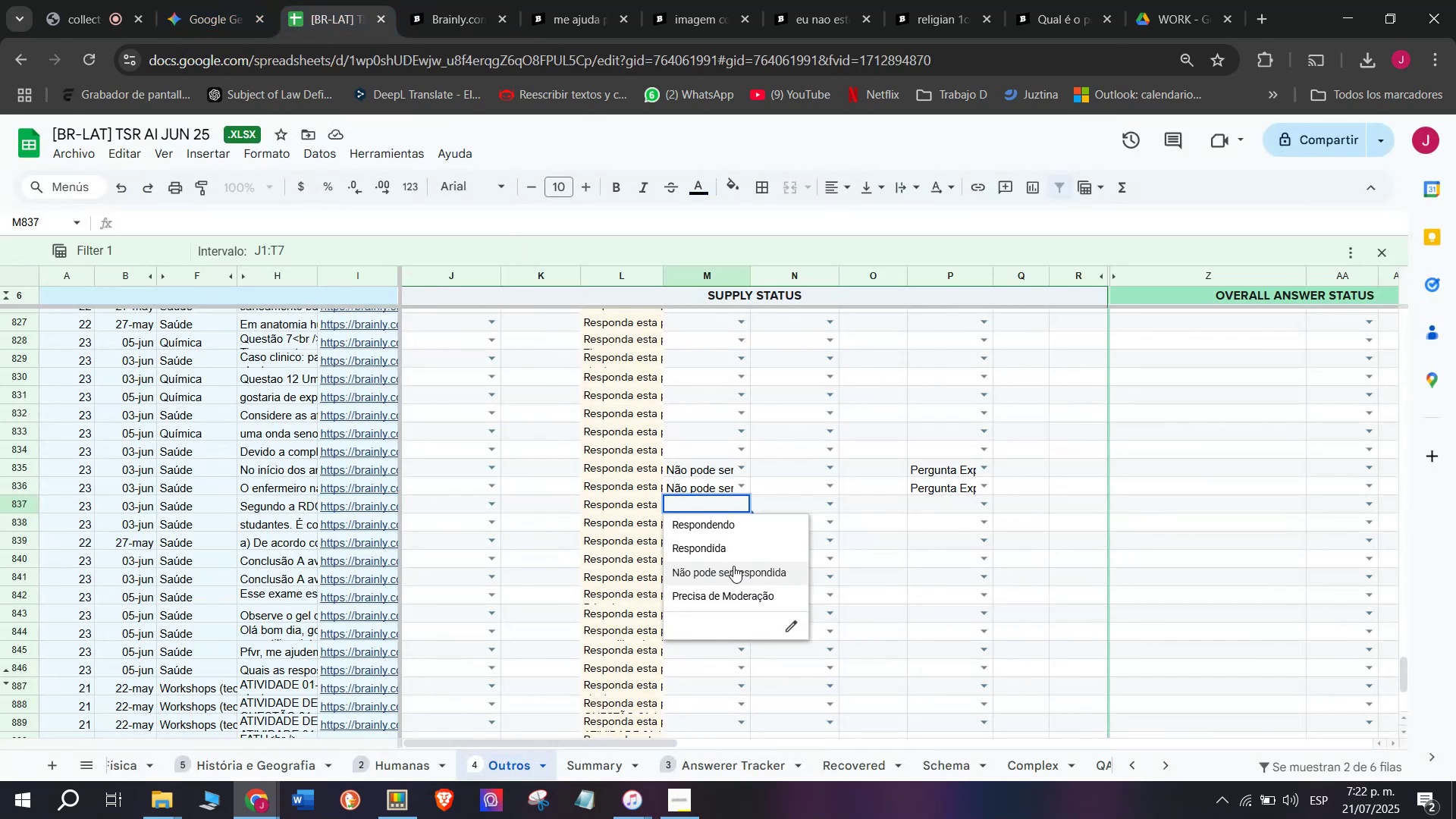 
left_click([733, 566])
 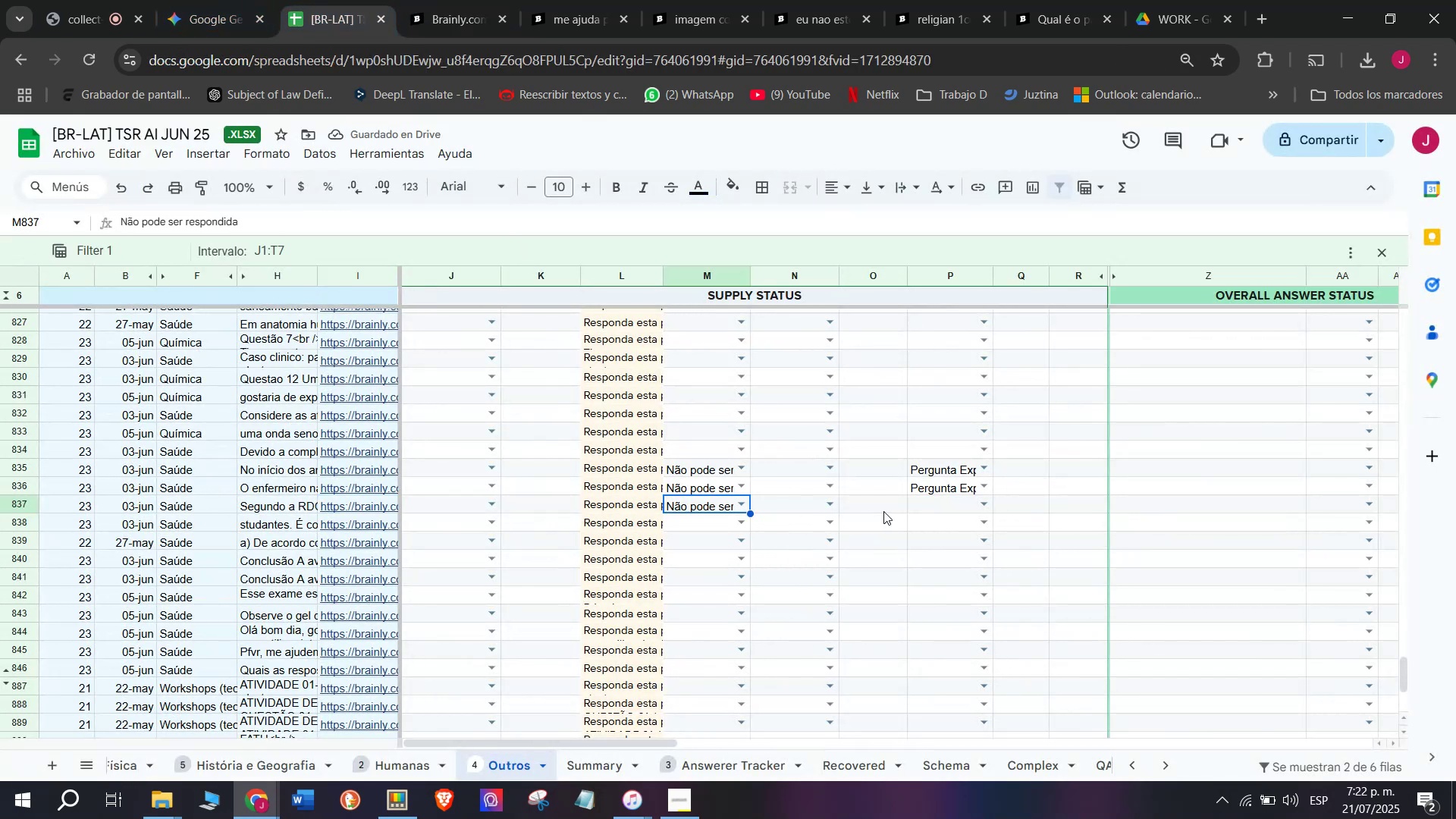 
left_click([983, 511])
 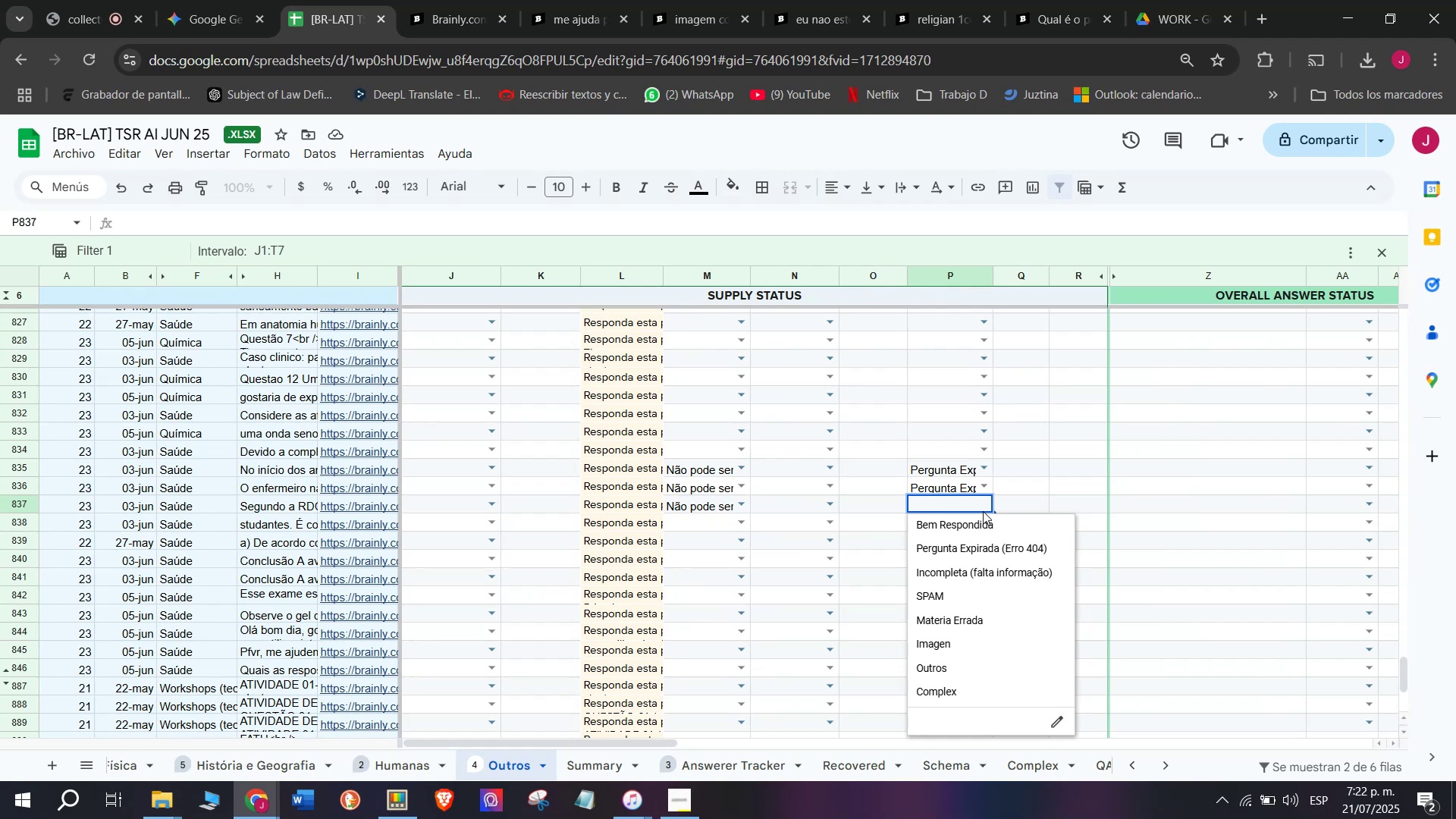 
wait(12.94)
 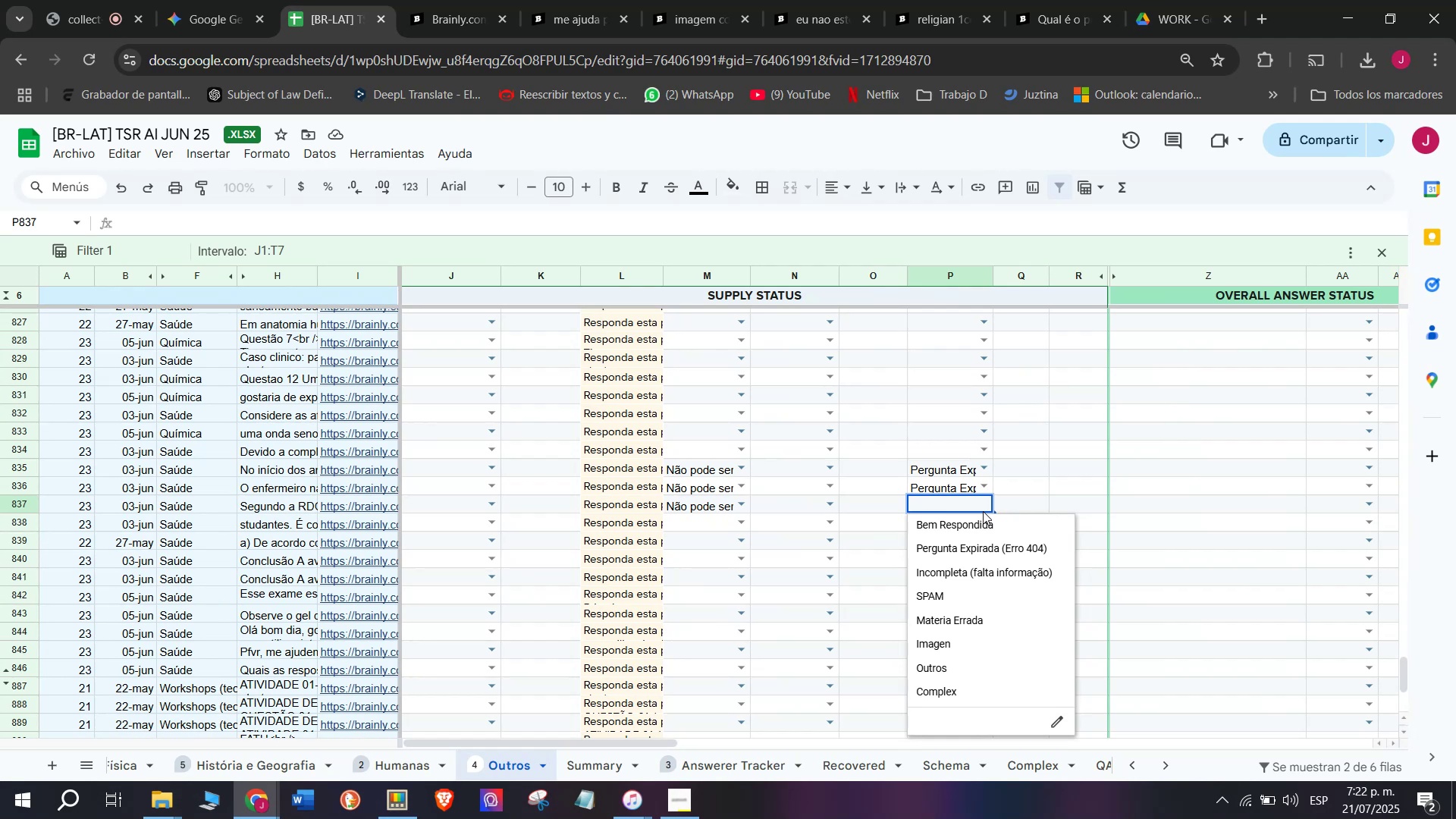 
left_click([1030, 549])
 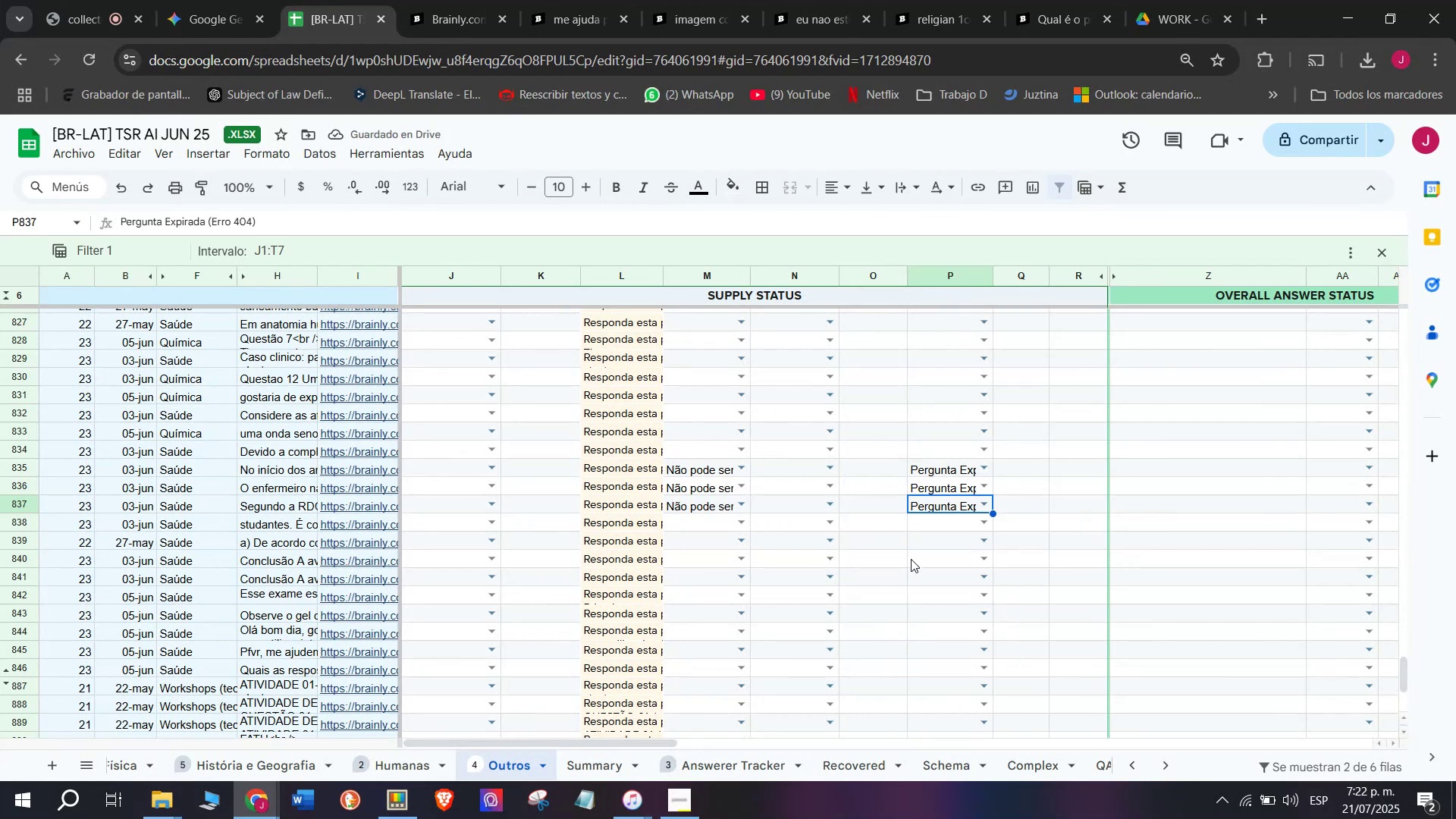 
wait(8.1)
 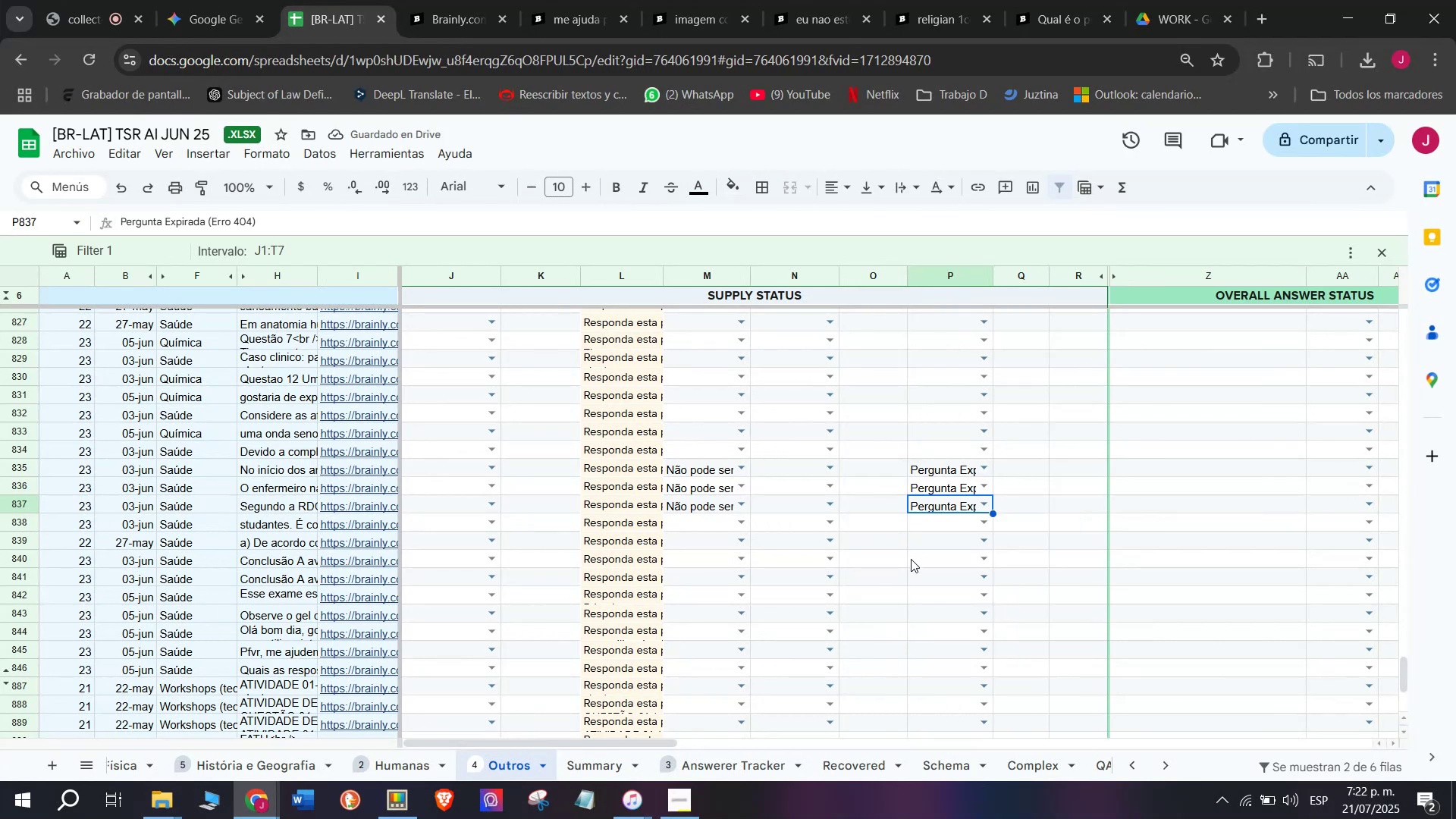 
left_click([294, 768])
 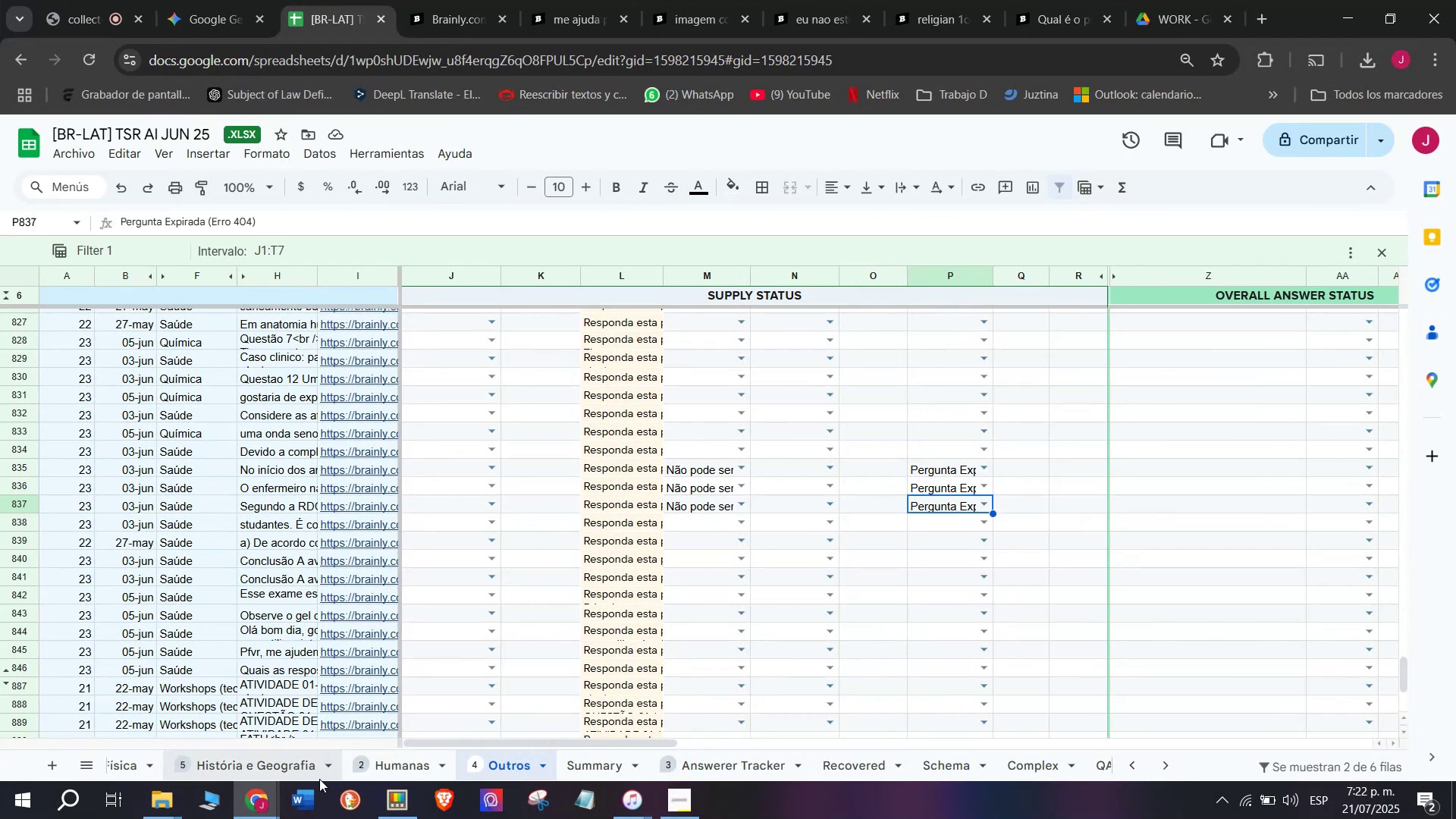 
mouse_move([329, 723])
 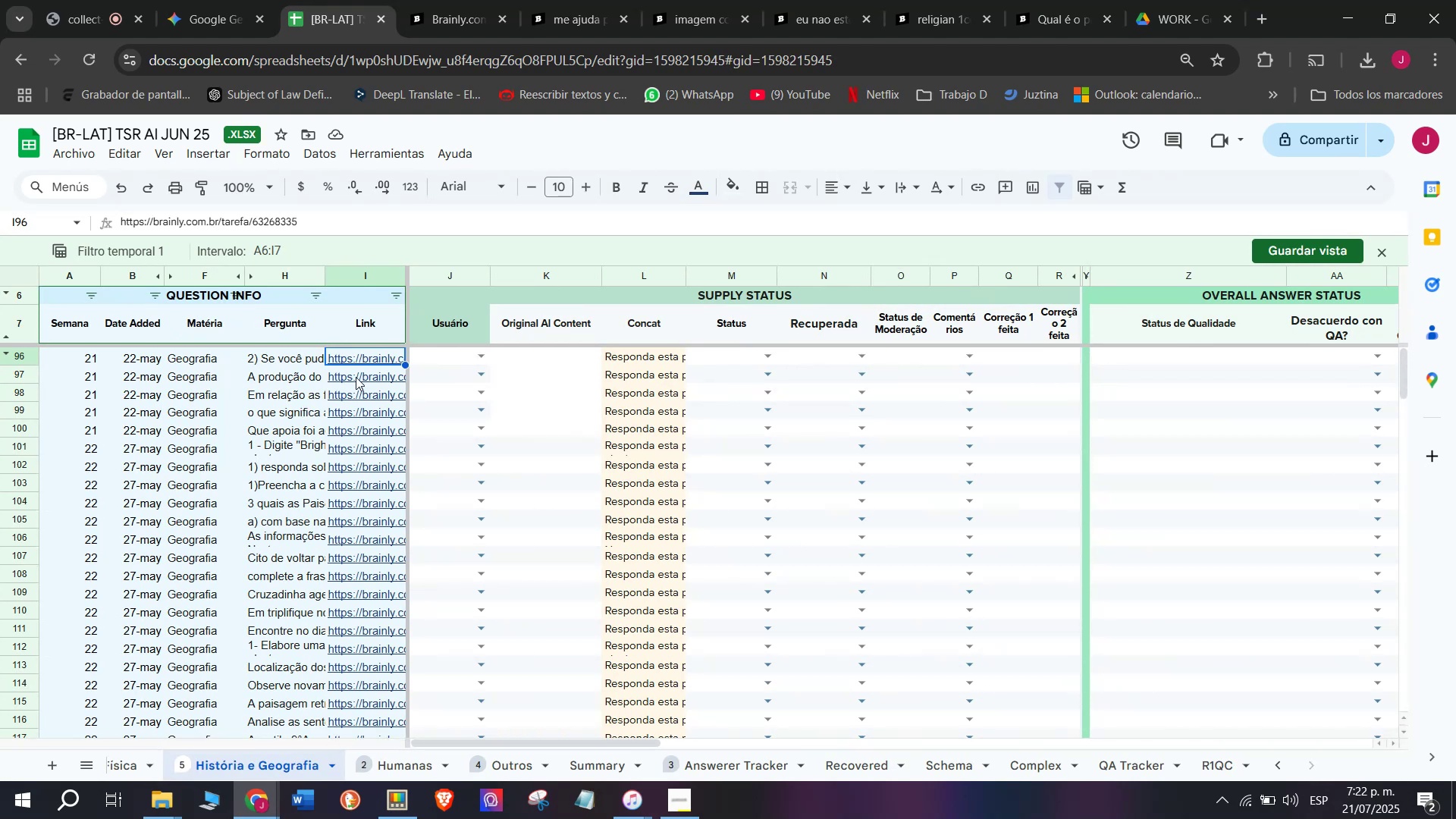 
left_click([362, 353])
 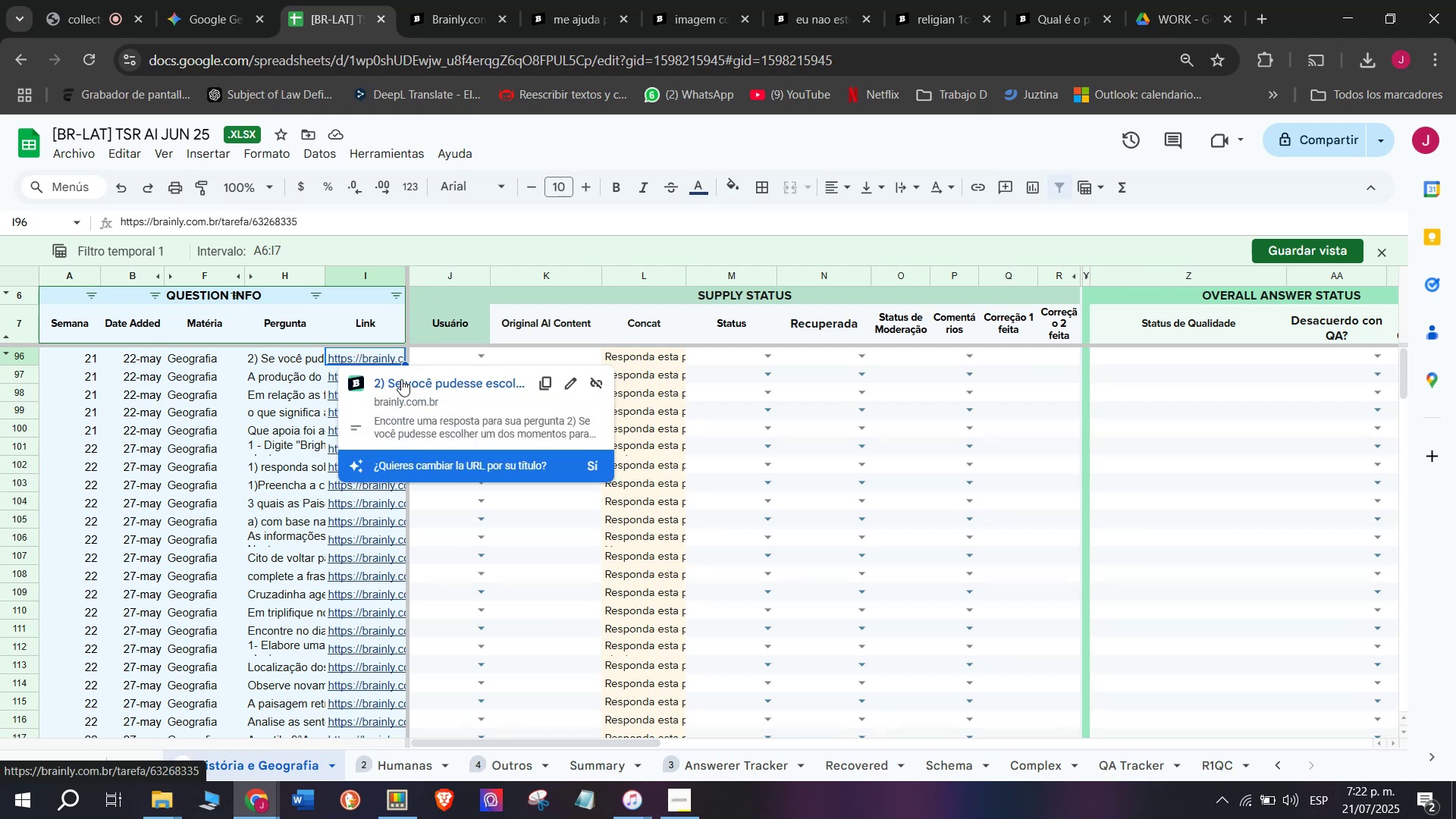 
left_click([401, 379])
 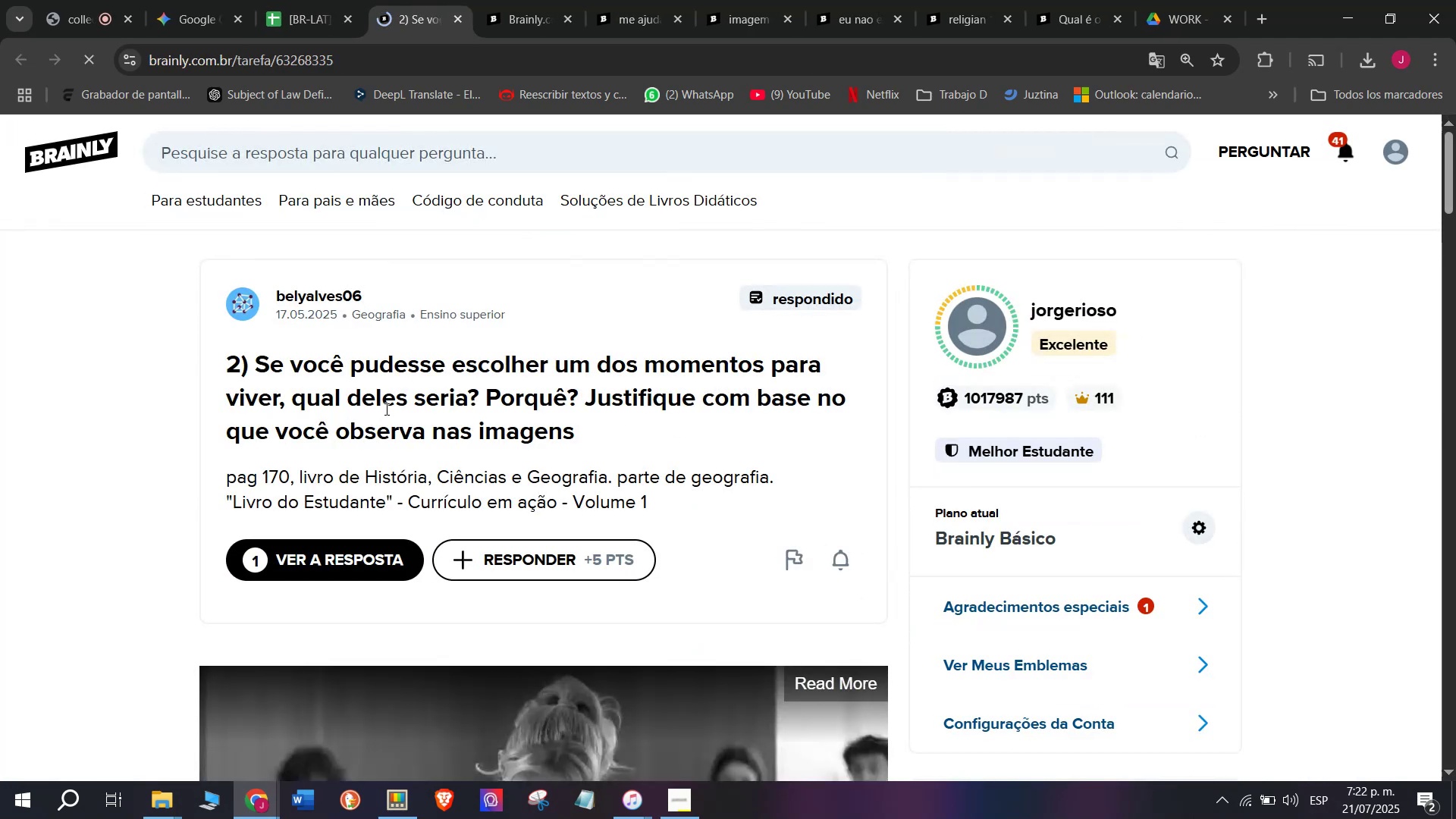 
wait(6.12)
 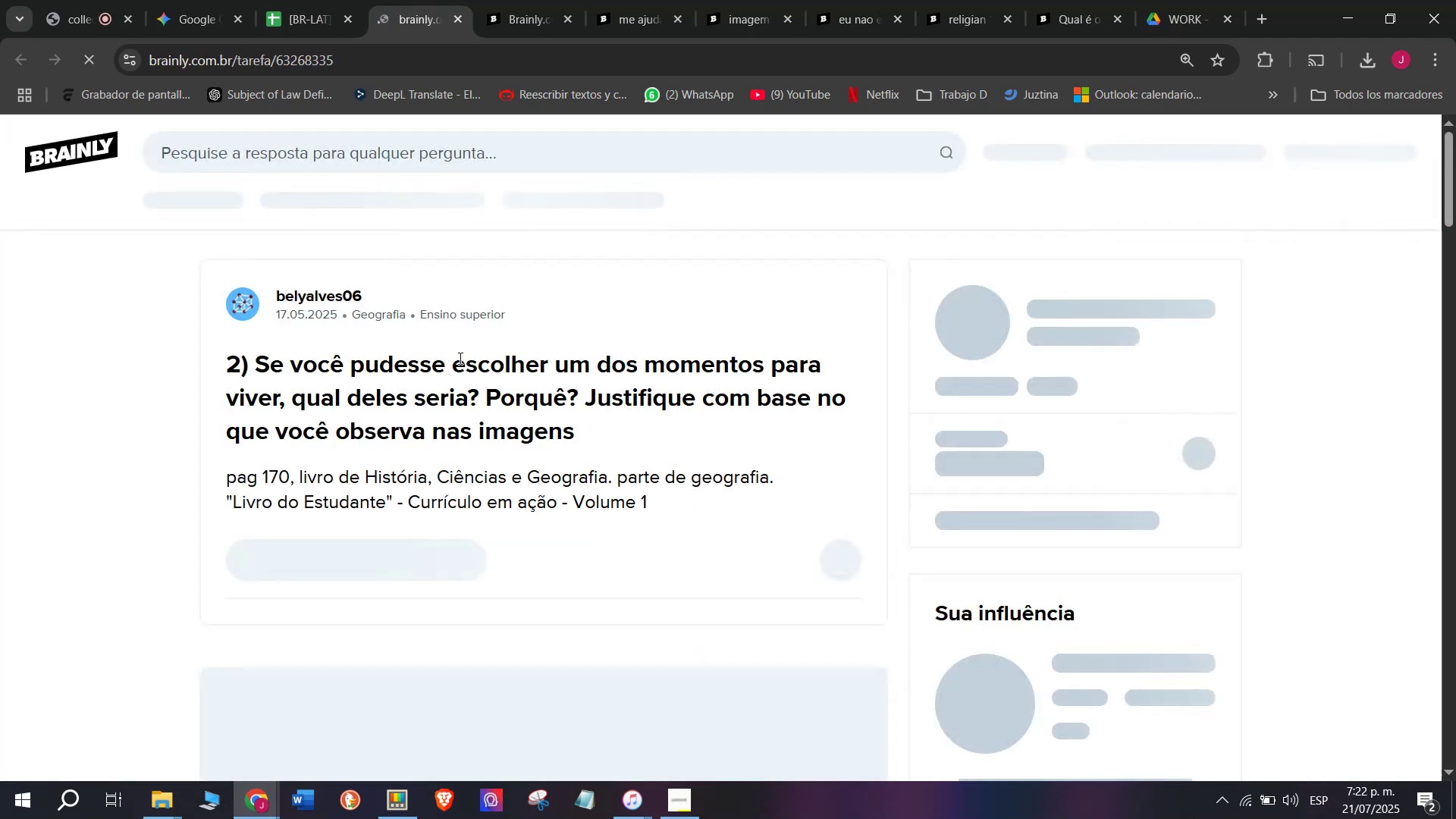 
scroll: coordinate [341, 477], scroll_direction: down, amount: 4.0
 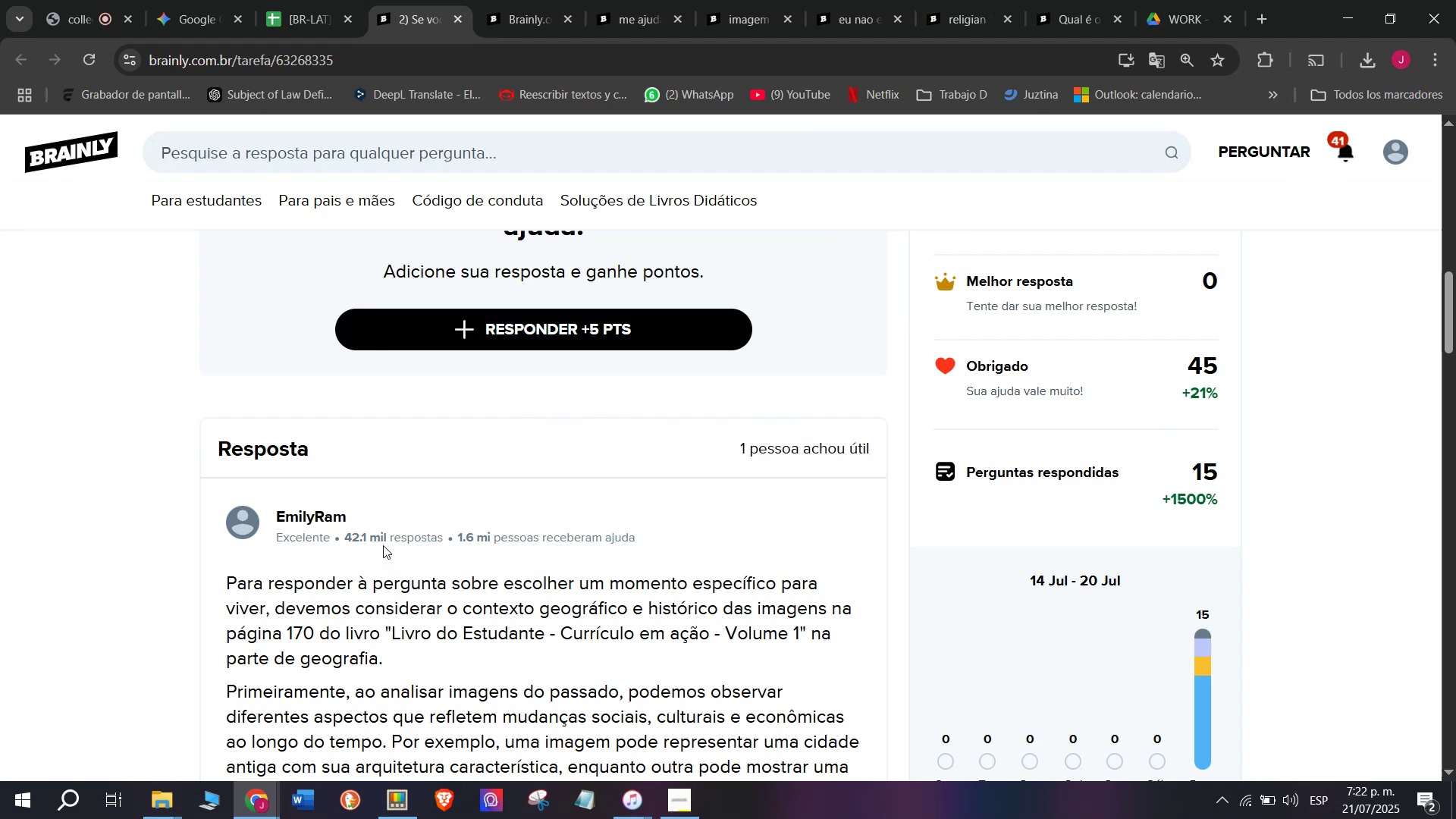 
wait(5.95)
 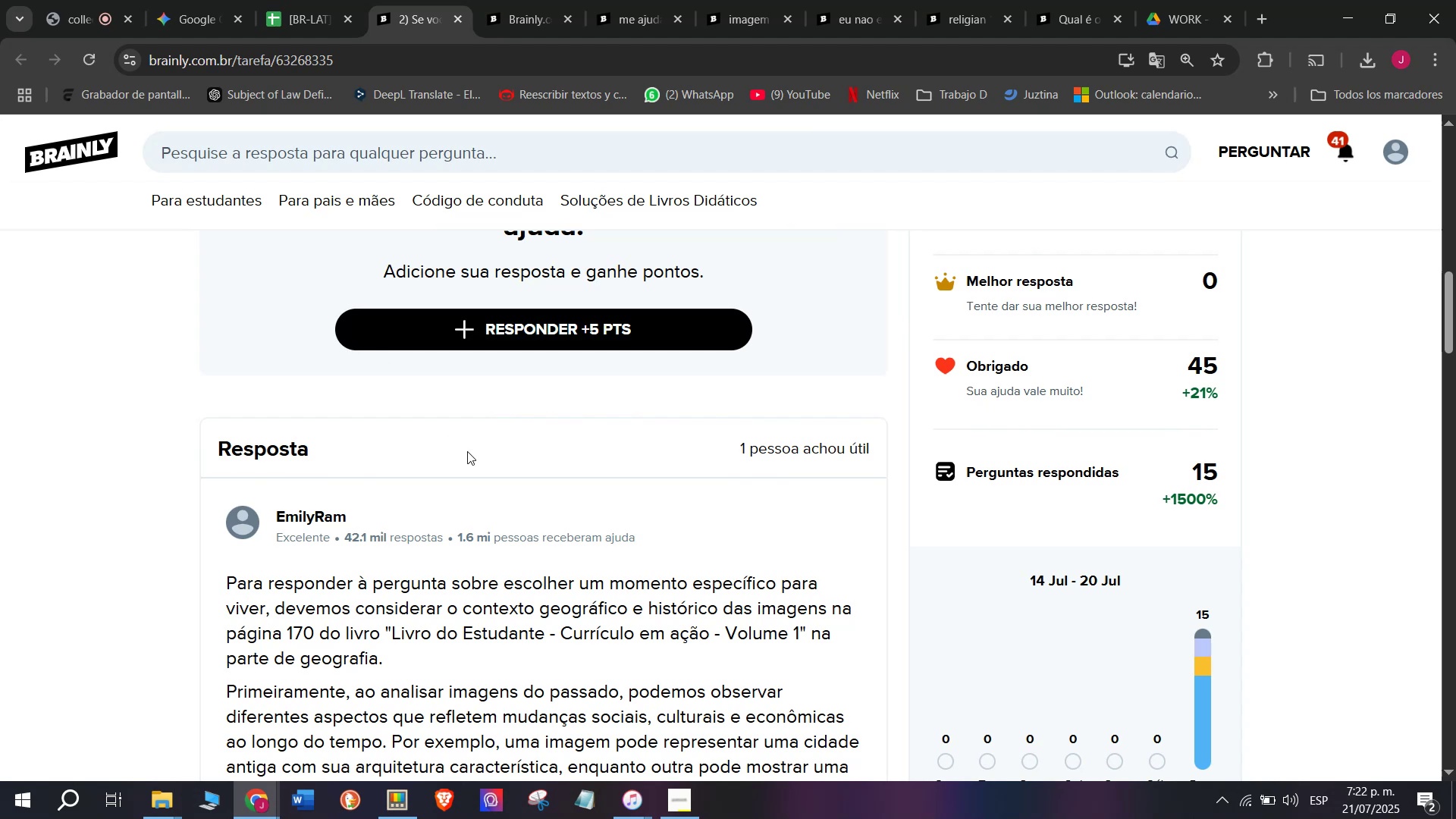 
scroll: coordinate [385, 561], scroll_direction: down, amount: 1.0
 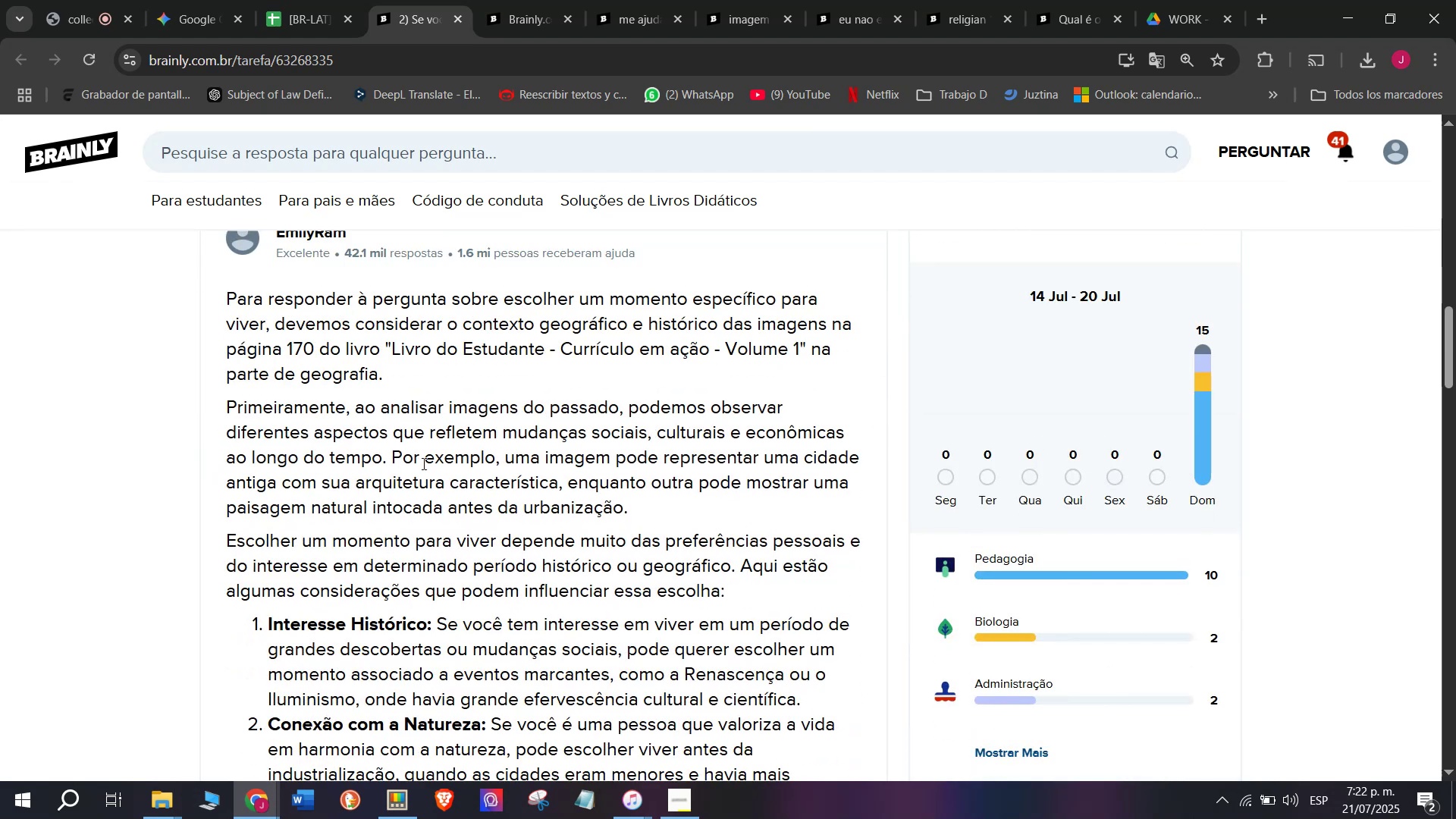 
scroll: coordinate [378, 324], scroll_direction: up, amount: 8.0
 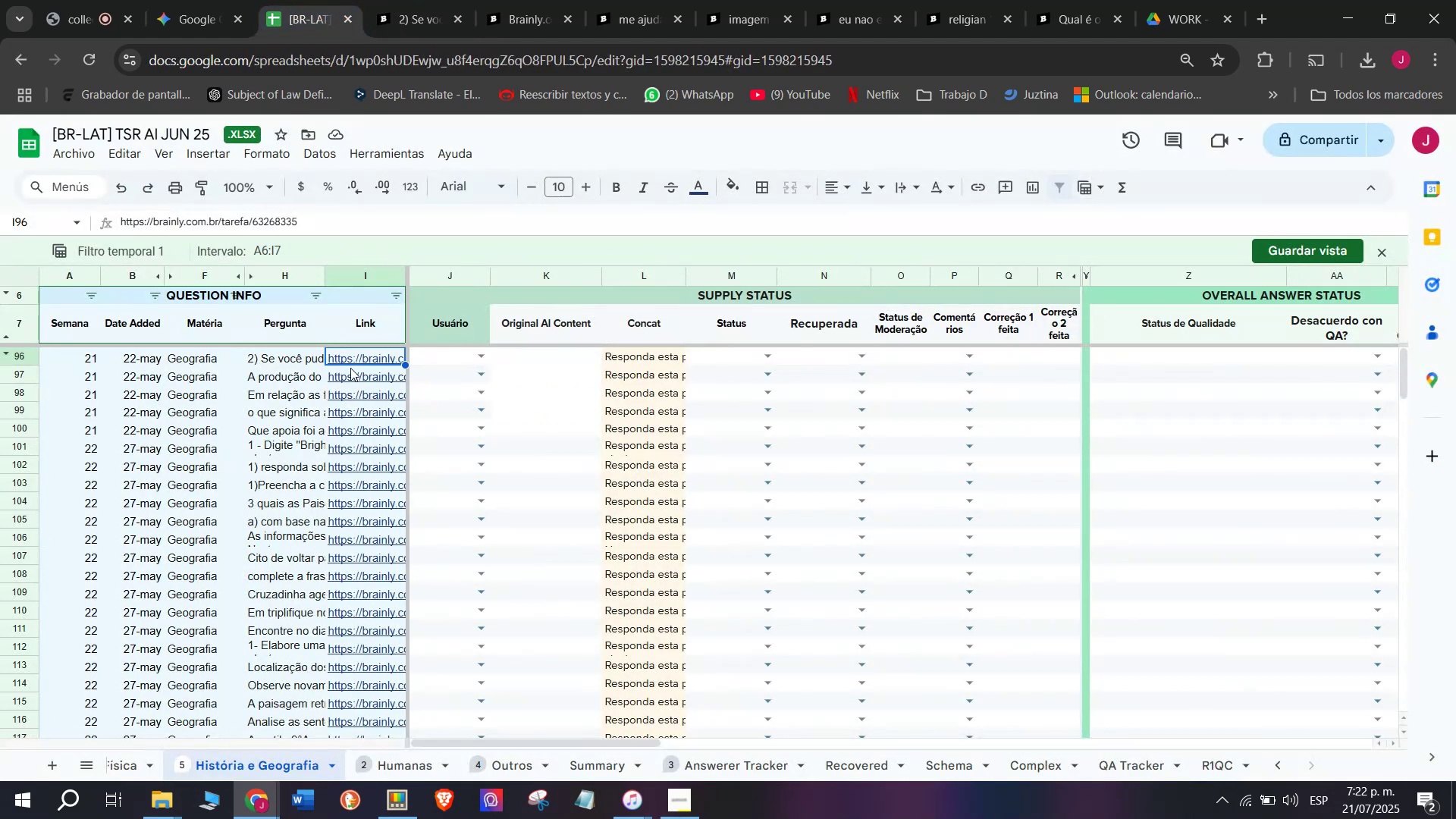 
left_click([359, 380])
 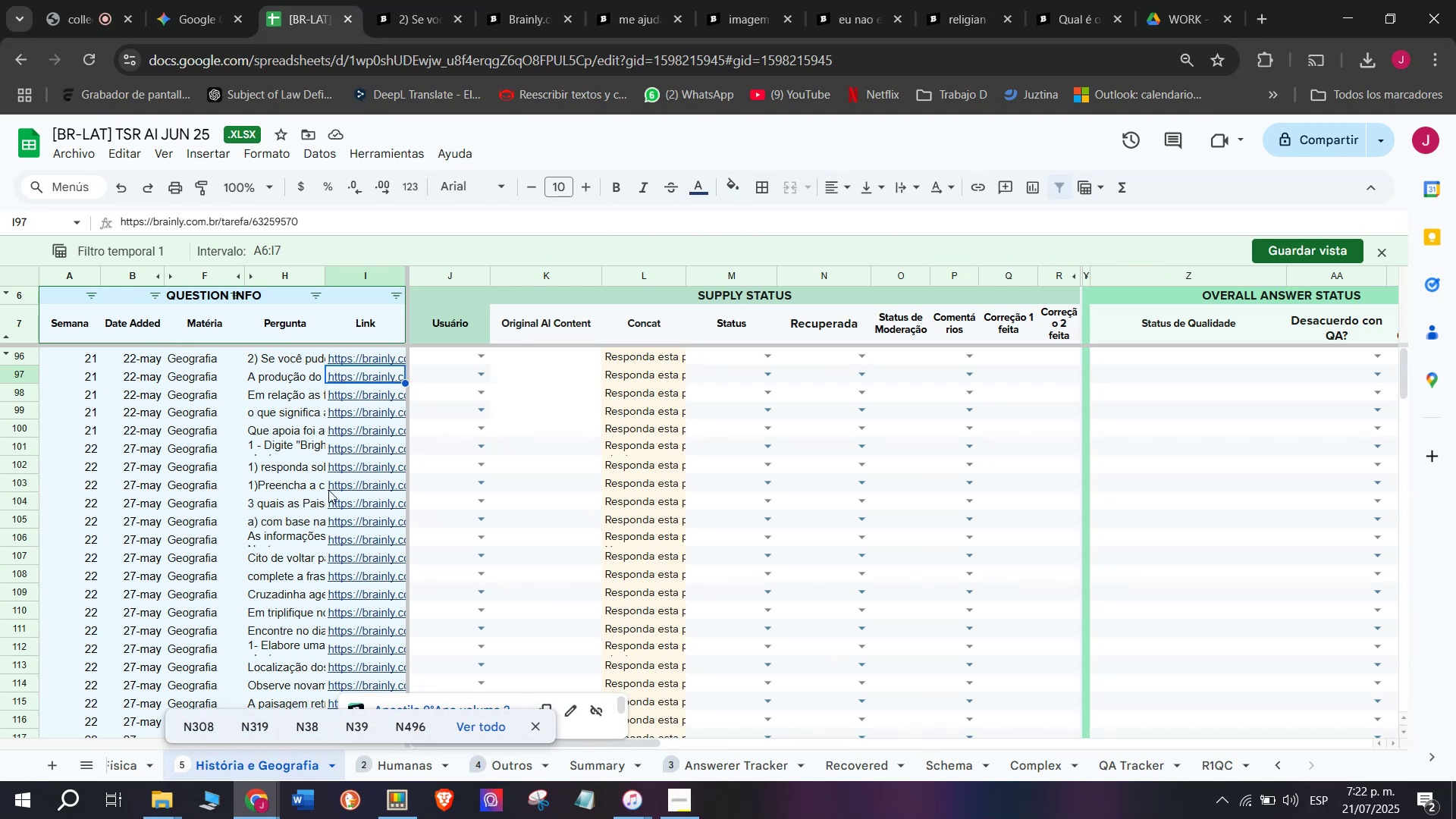 
double_click([414, 403])
 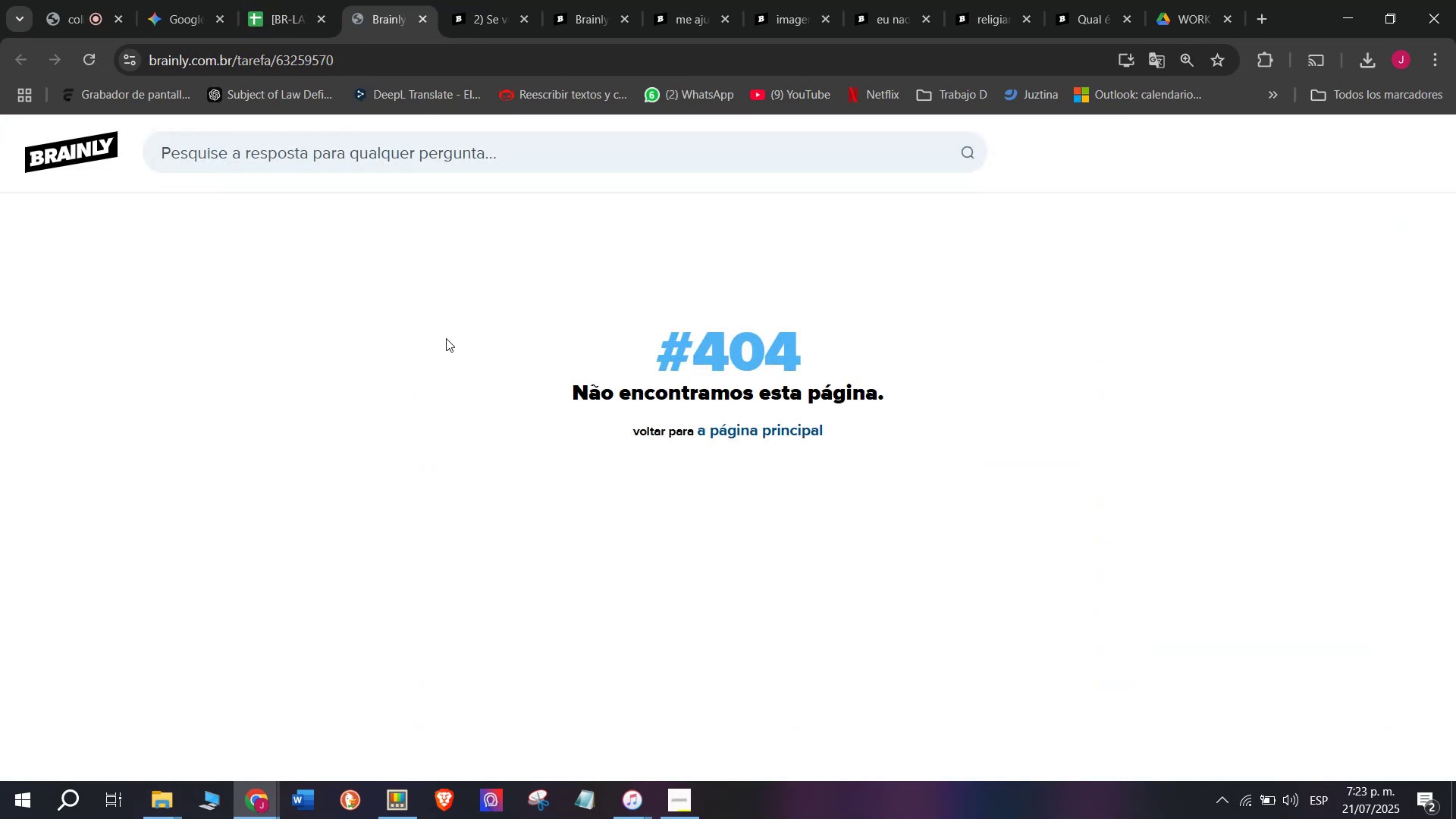 
left_click([268, 0])
 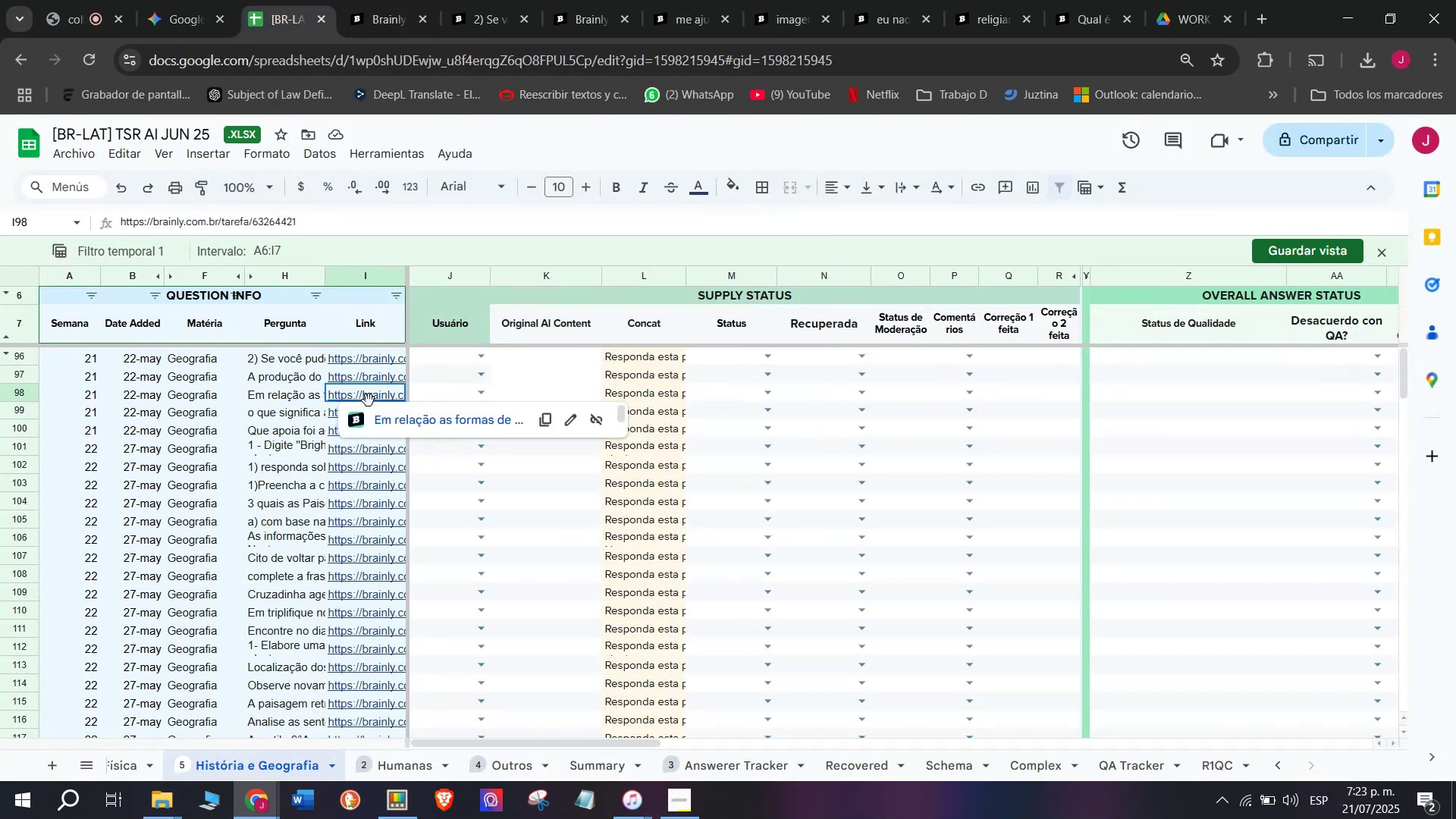 
double_click([401, 422])
 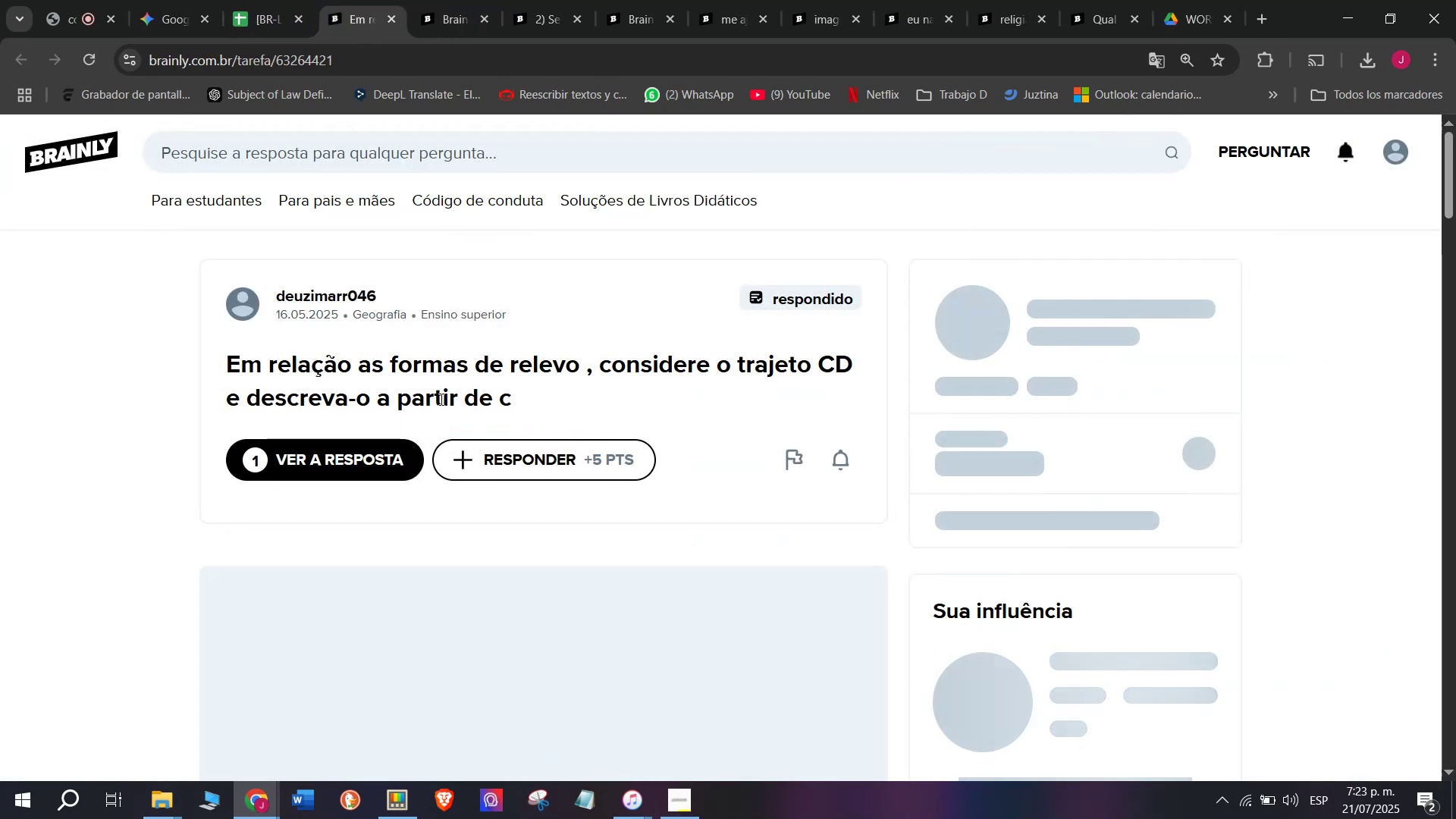 
scroll: coordinate [459, 452], scroll_direction: down, amount: 6.0
 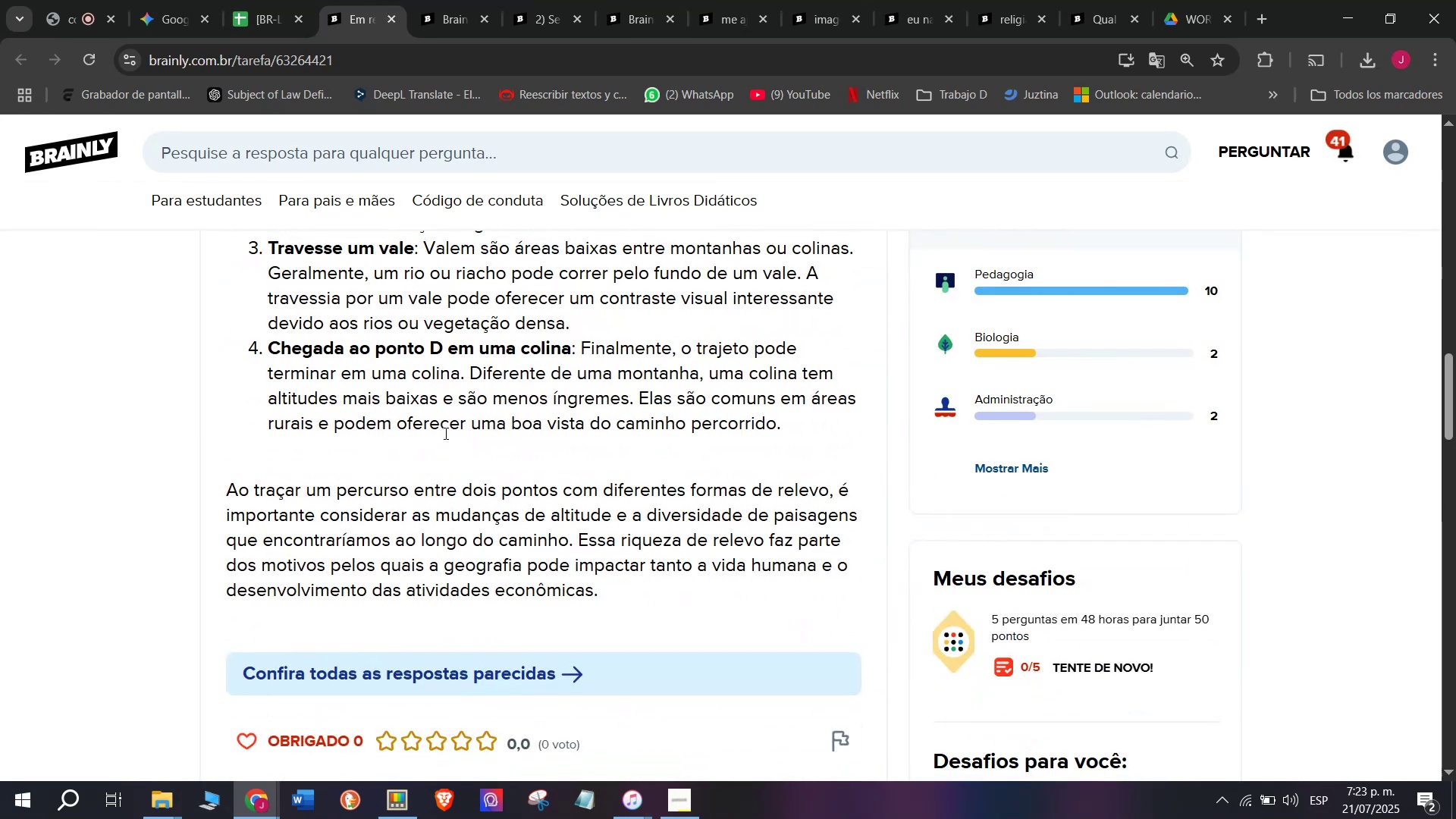 
scroll: coordinate [289, 366], scroll_direction: up, amount: 2.0
 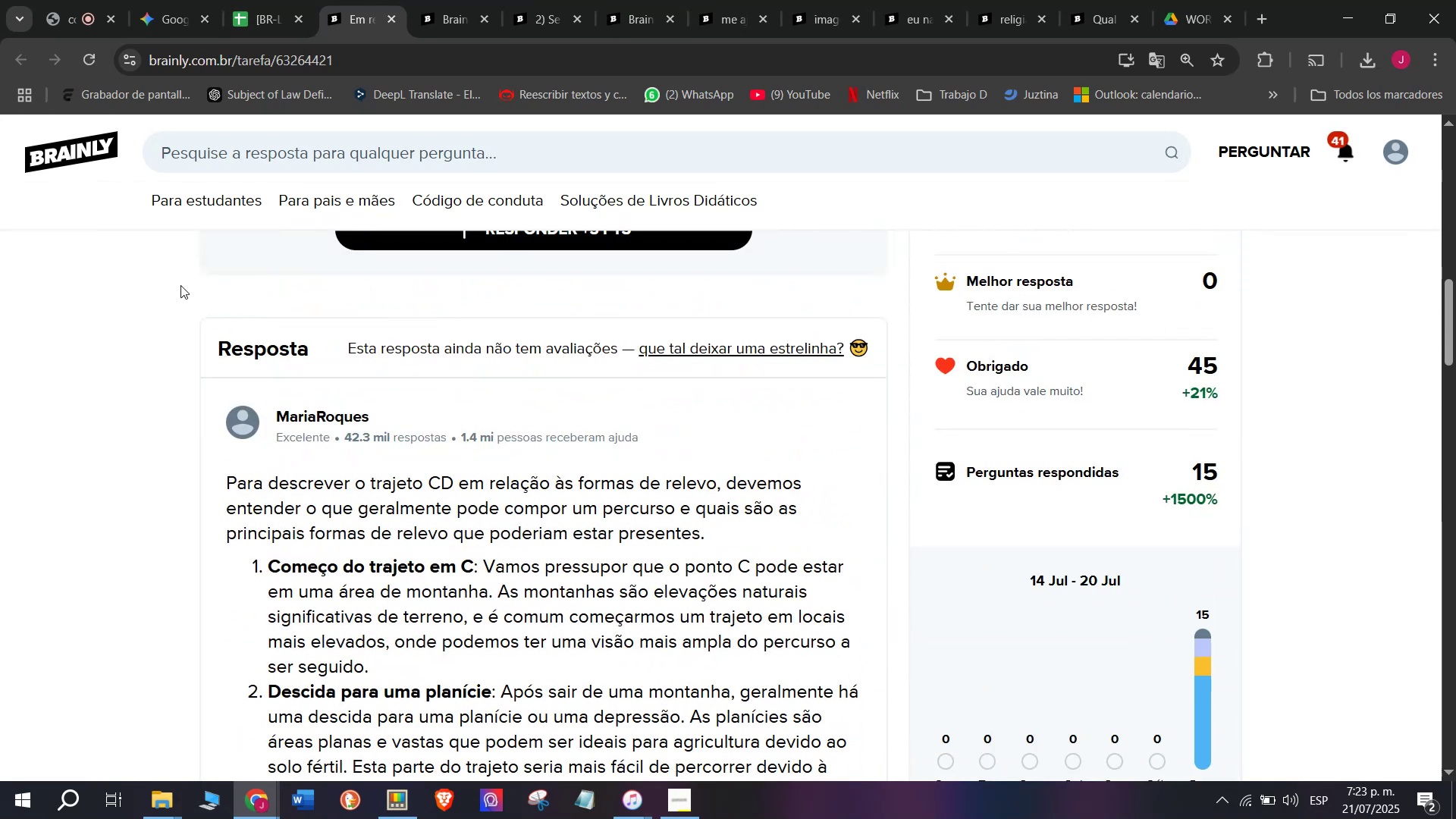 
wait(6.02)
 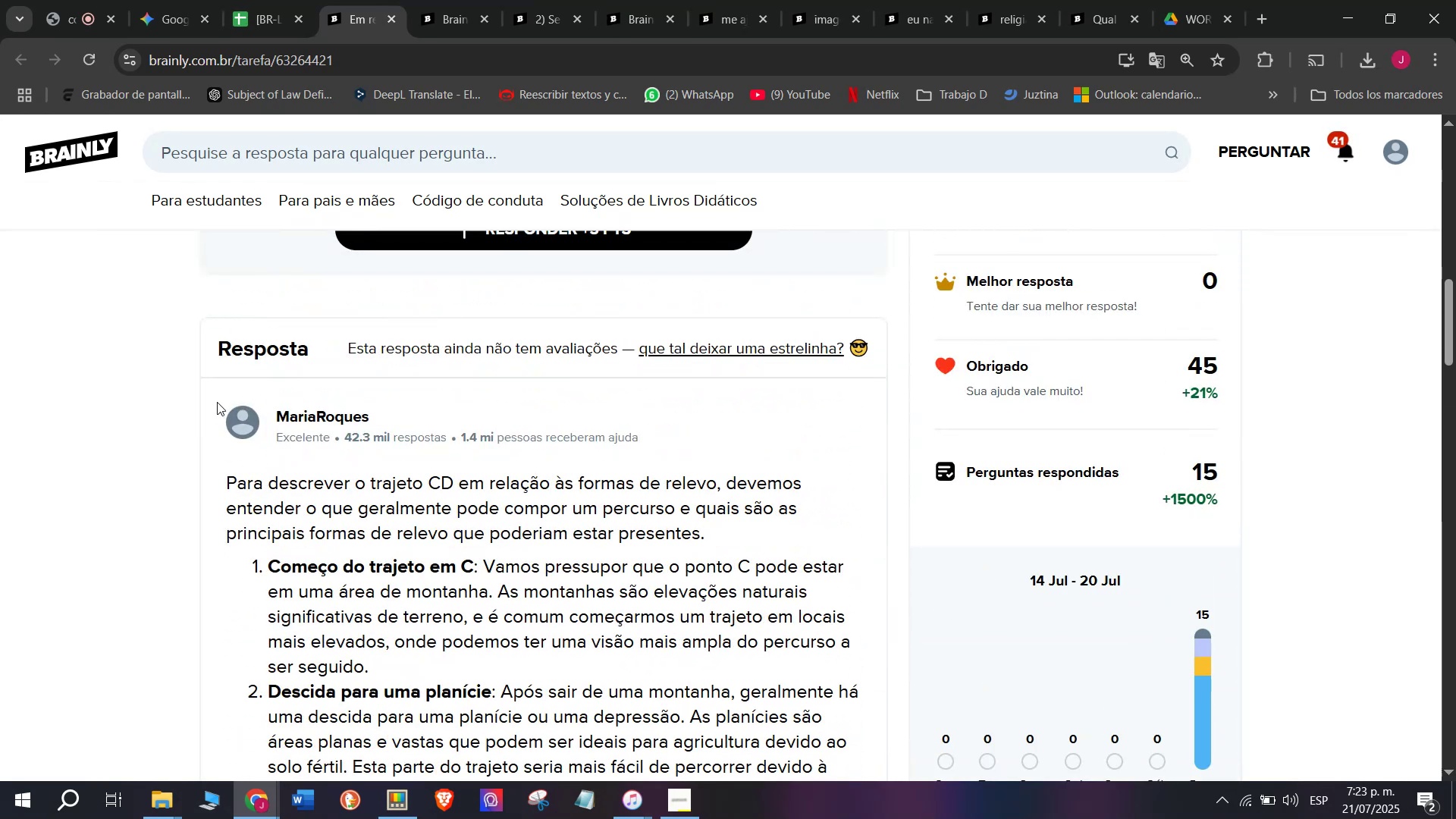 
scroll: coordinate [191, 287], scroll_direction: up, amount: 6.0
 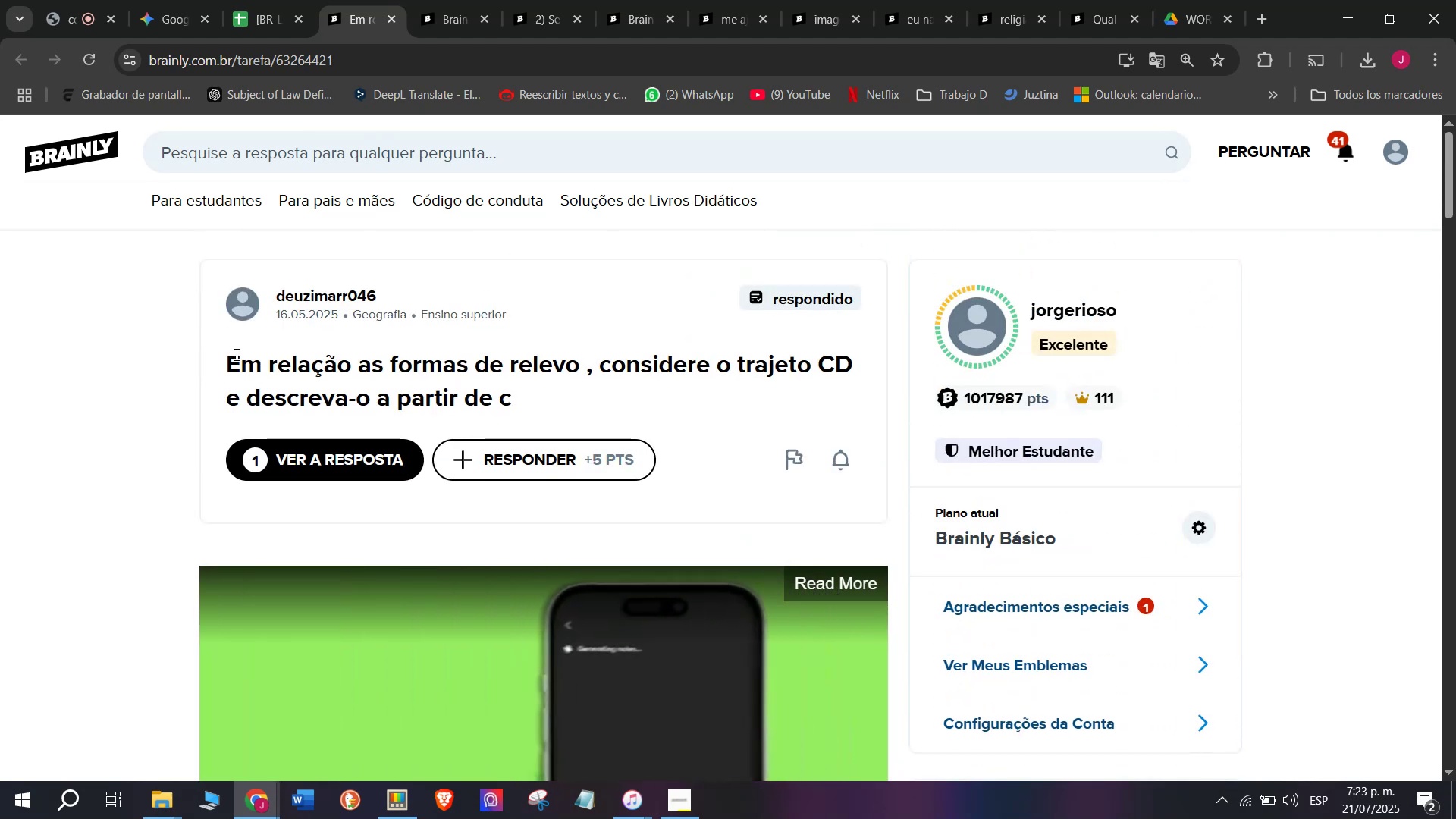 
left_click_drag(start_coordinate=[211, 365], to_coordinate=[375, 412])
 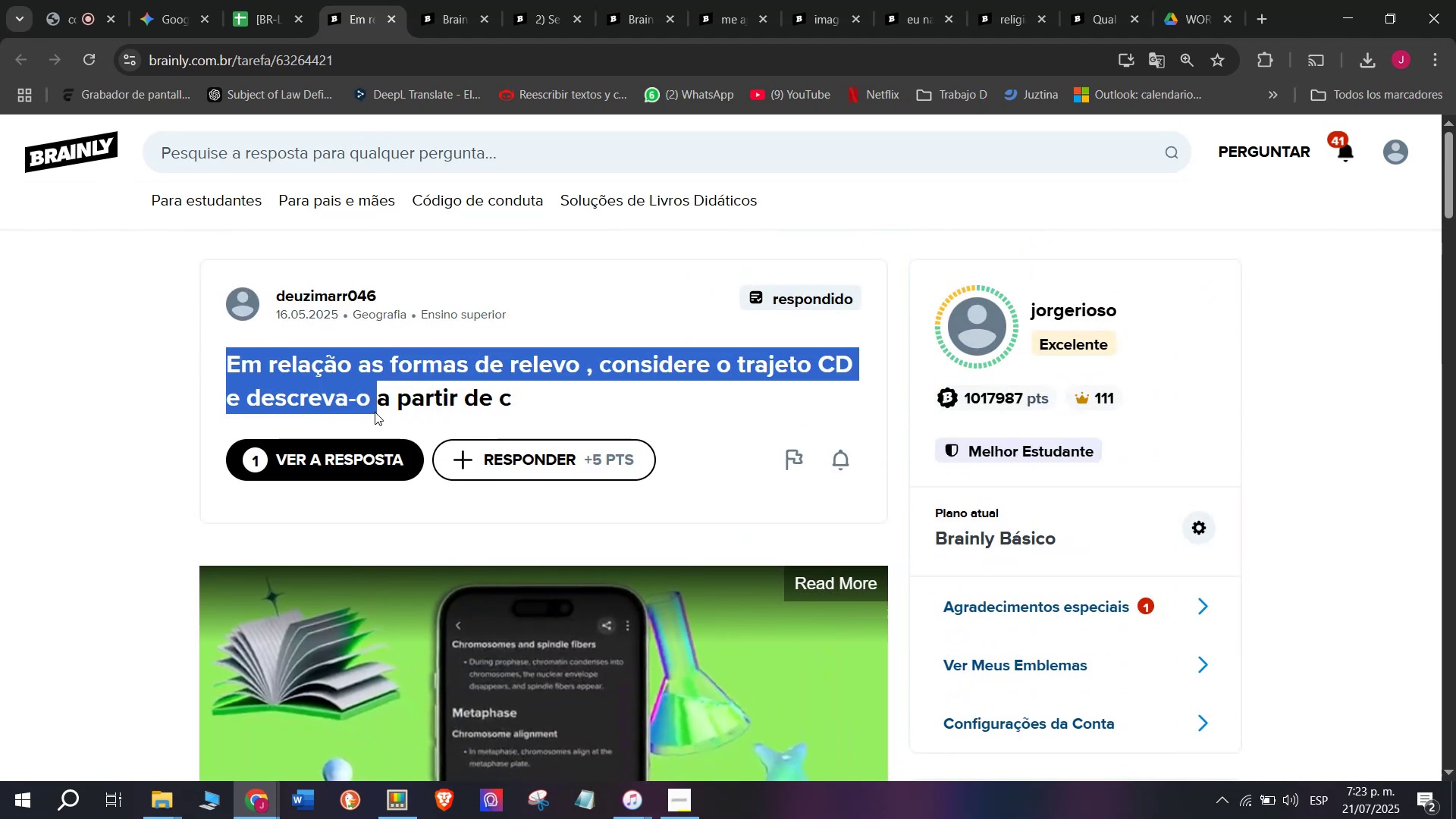 
key(Control+ControlLeft)
 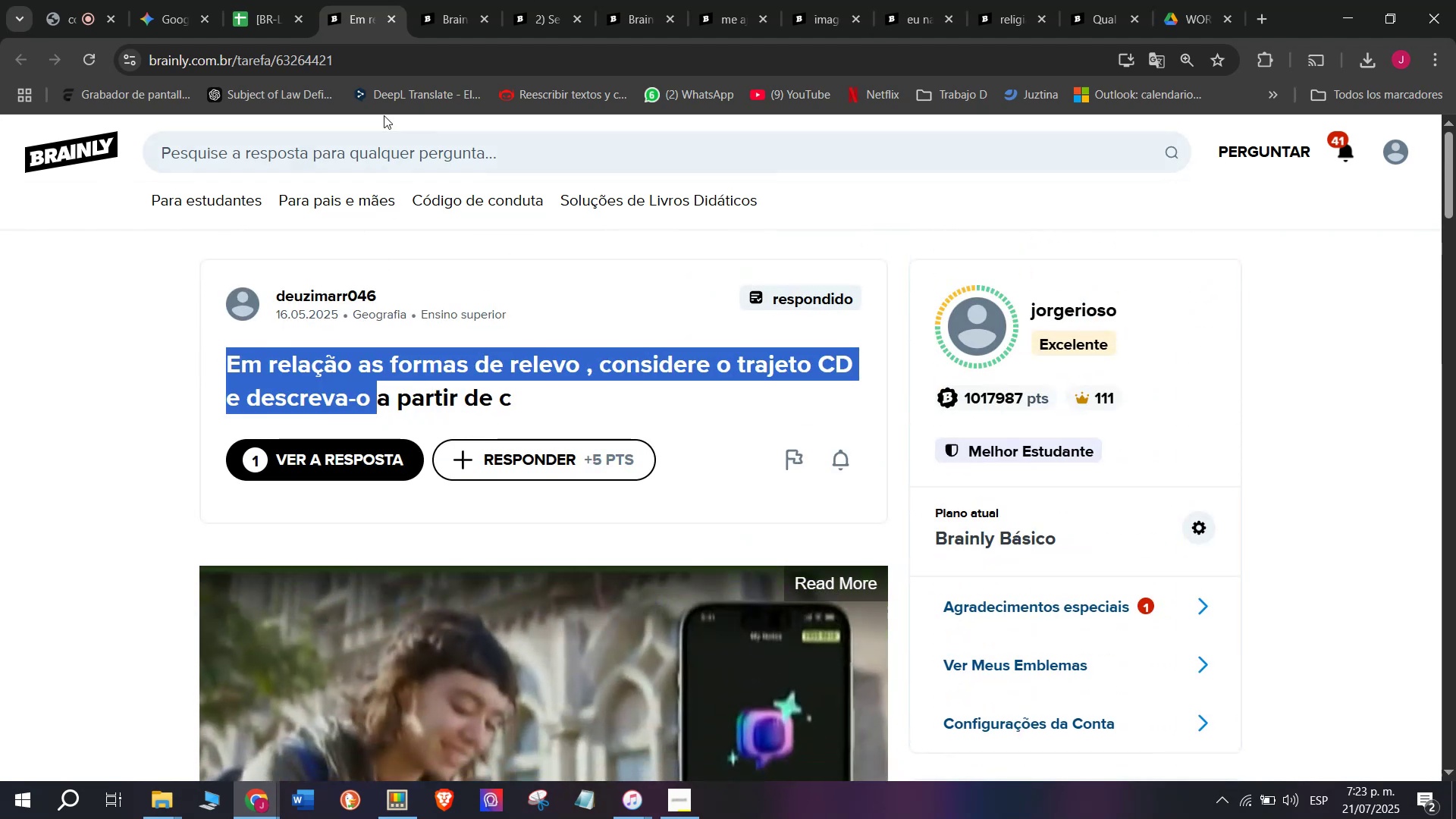 
key(Break)
 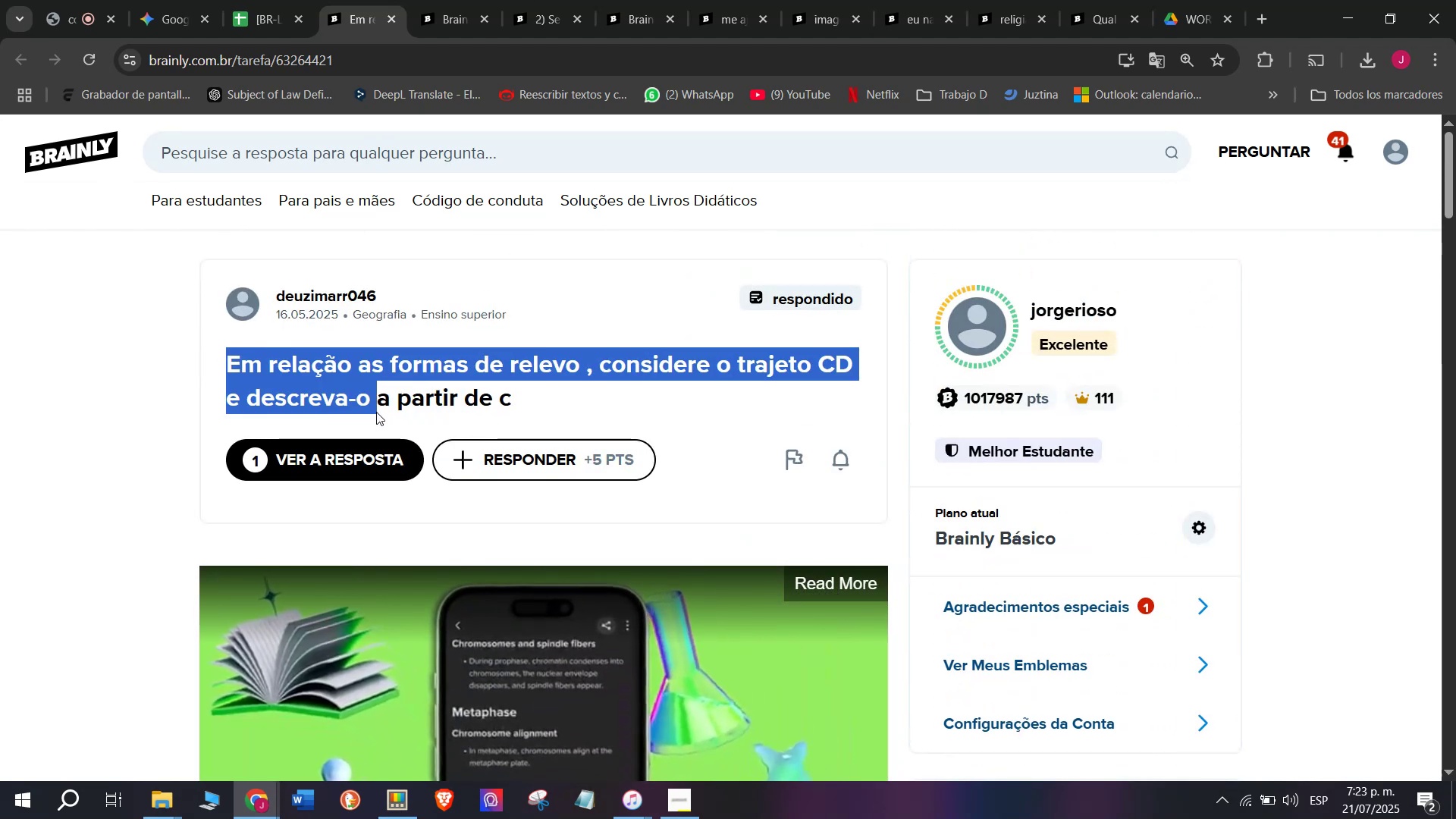 
key(Control+C)
 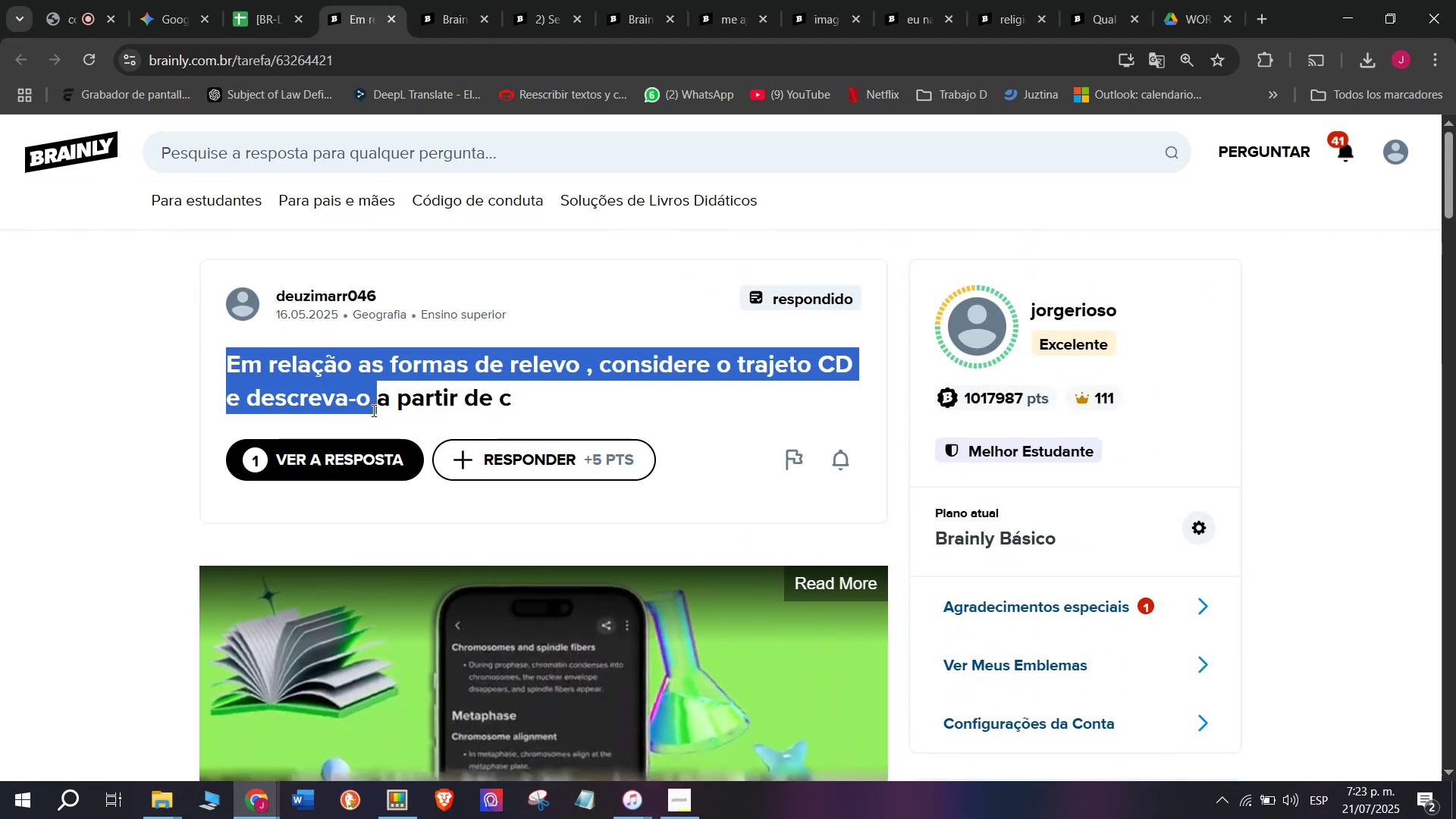 
key(Break)
 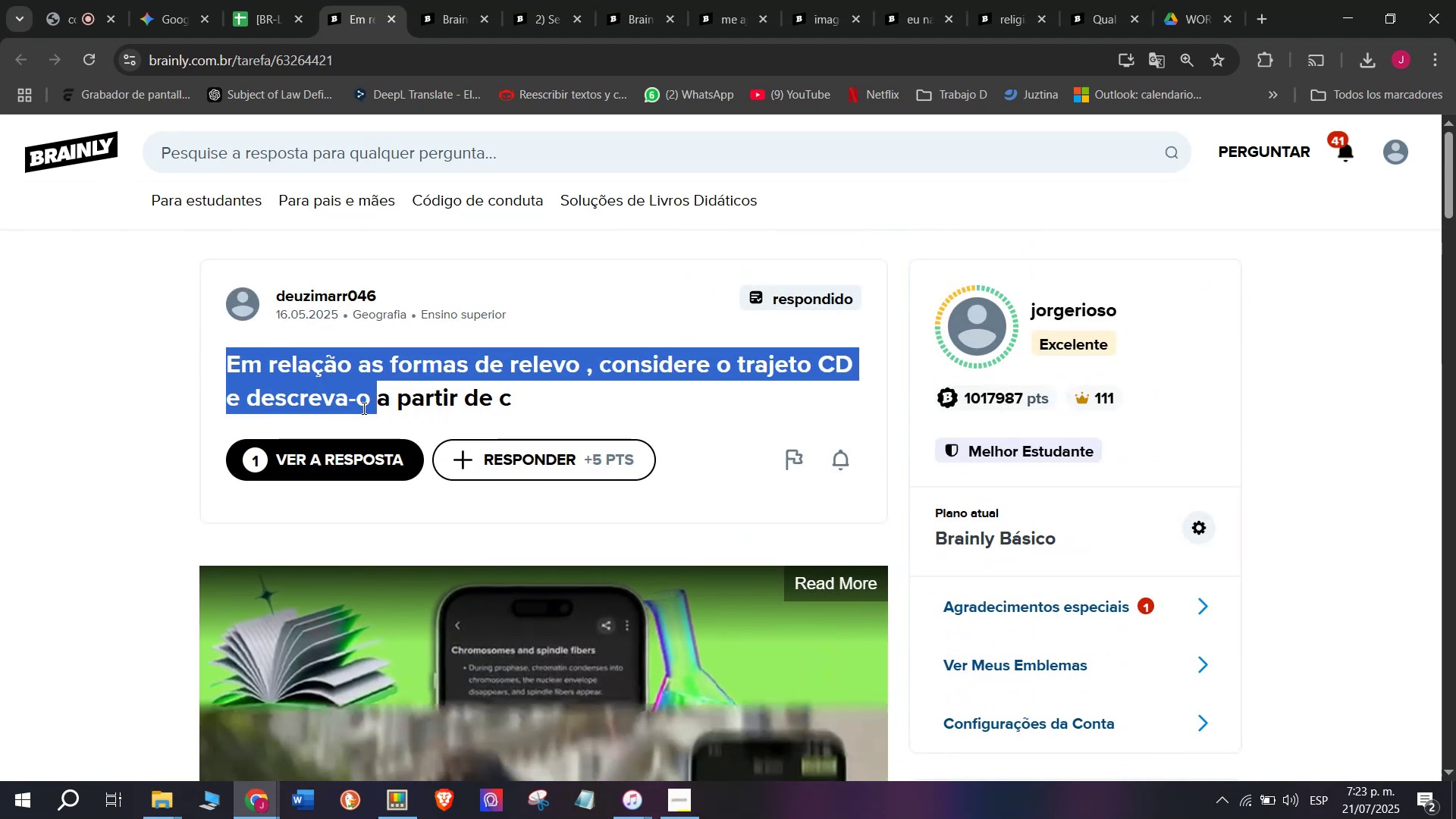 
key(Control+ControlLeft)
 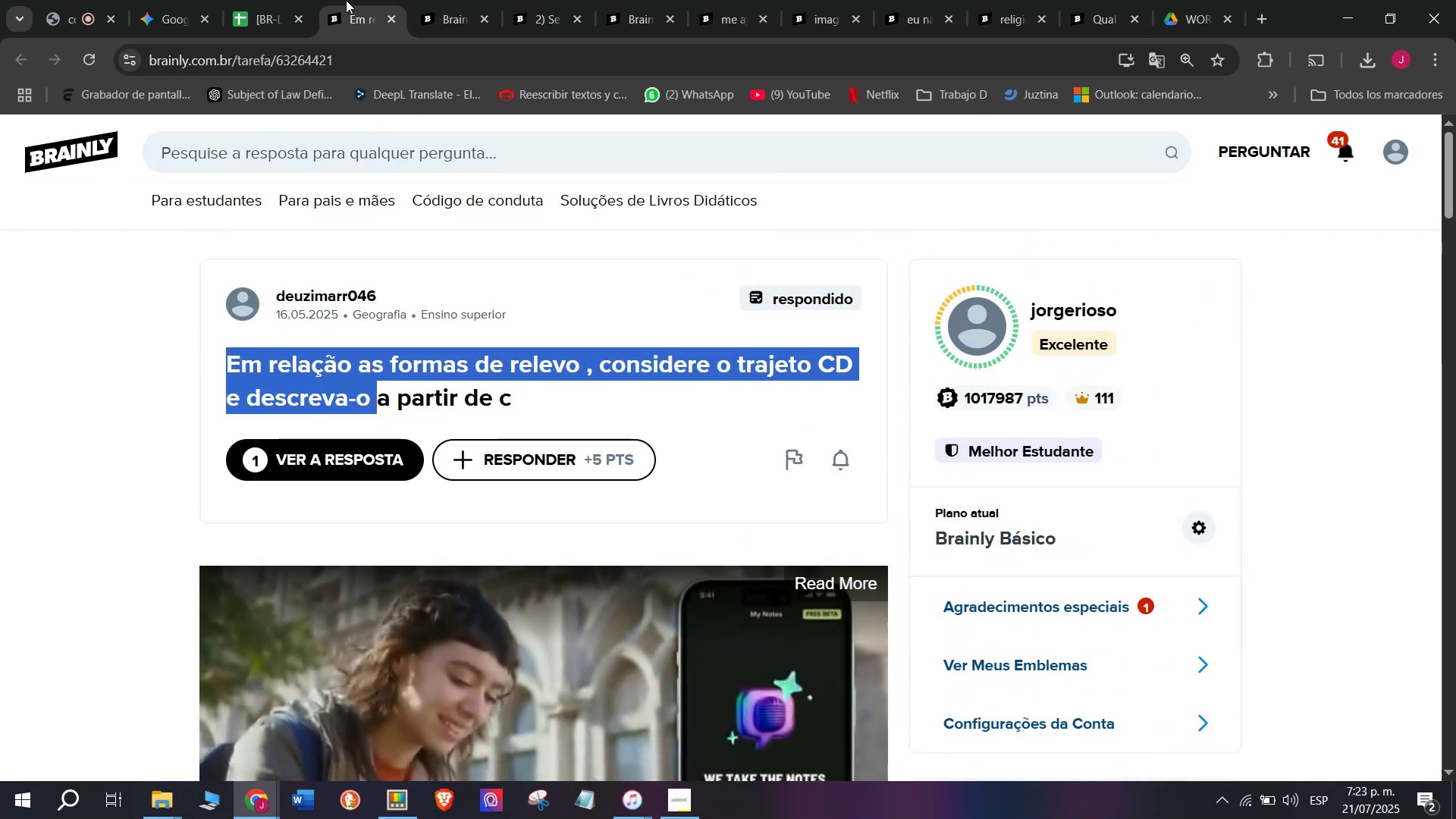 
key(Control+C)
 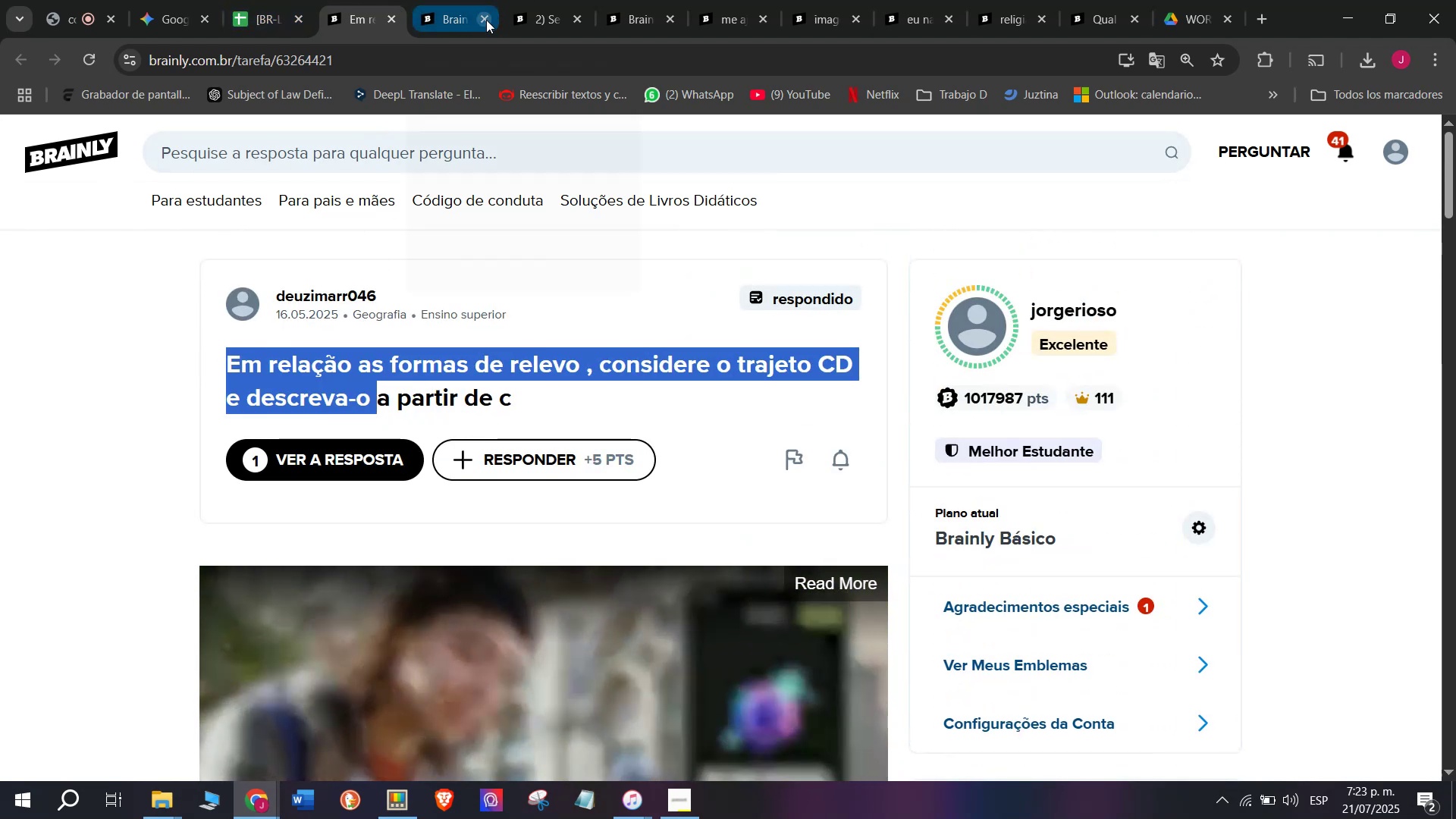 
double_click([481, 20])
 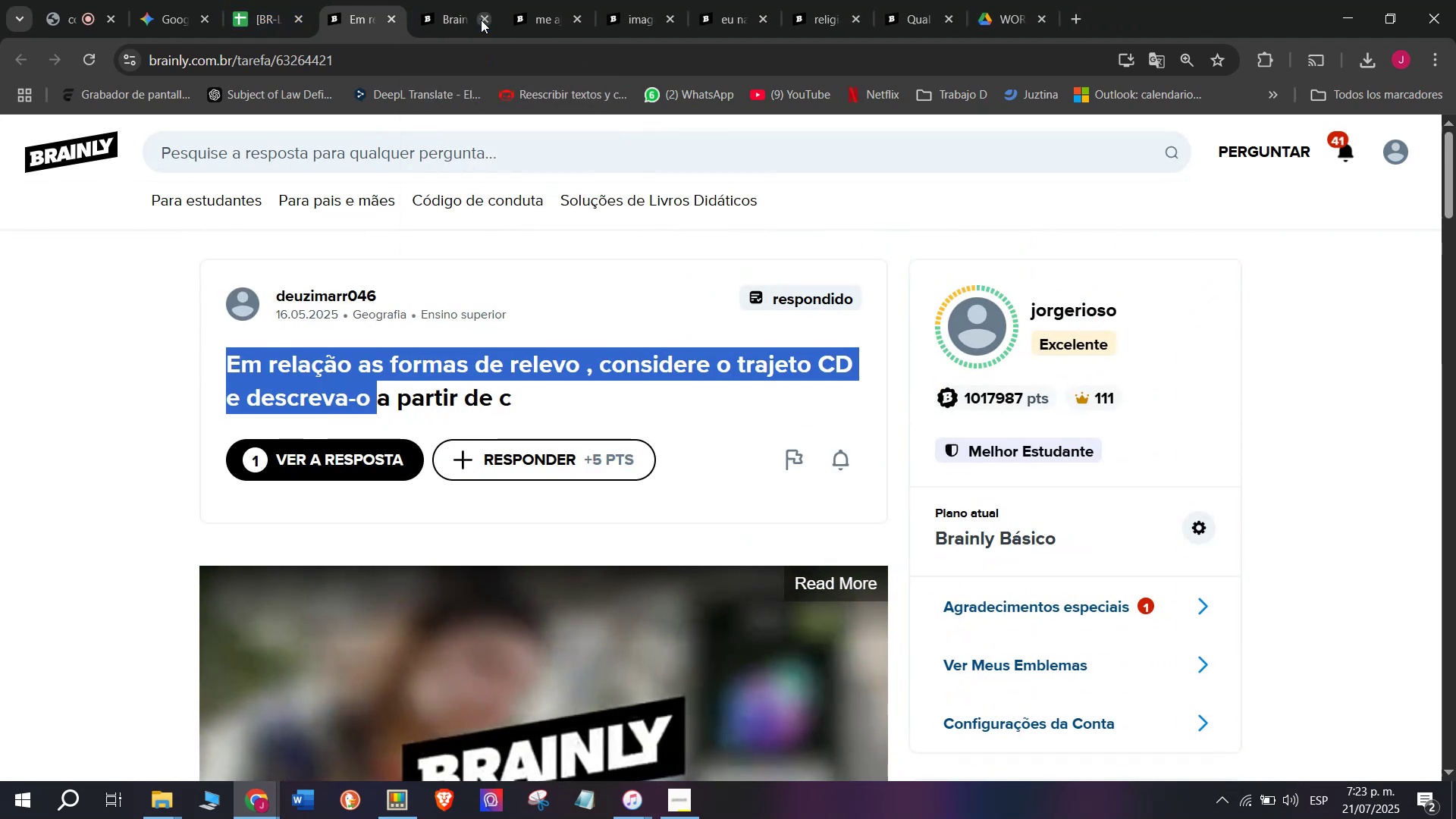 
triple_click([481, 20])
 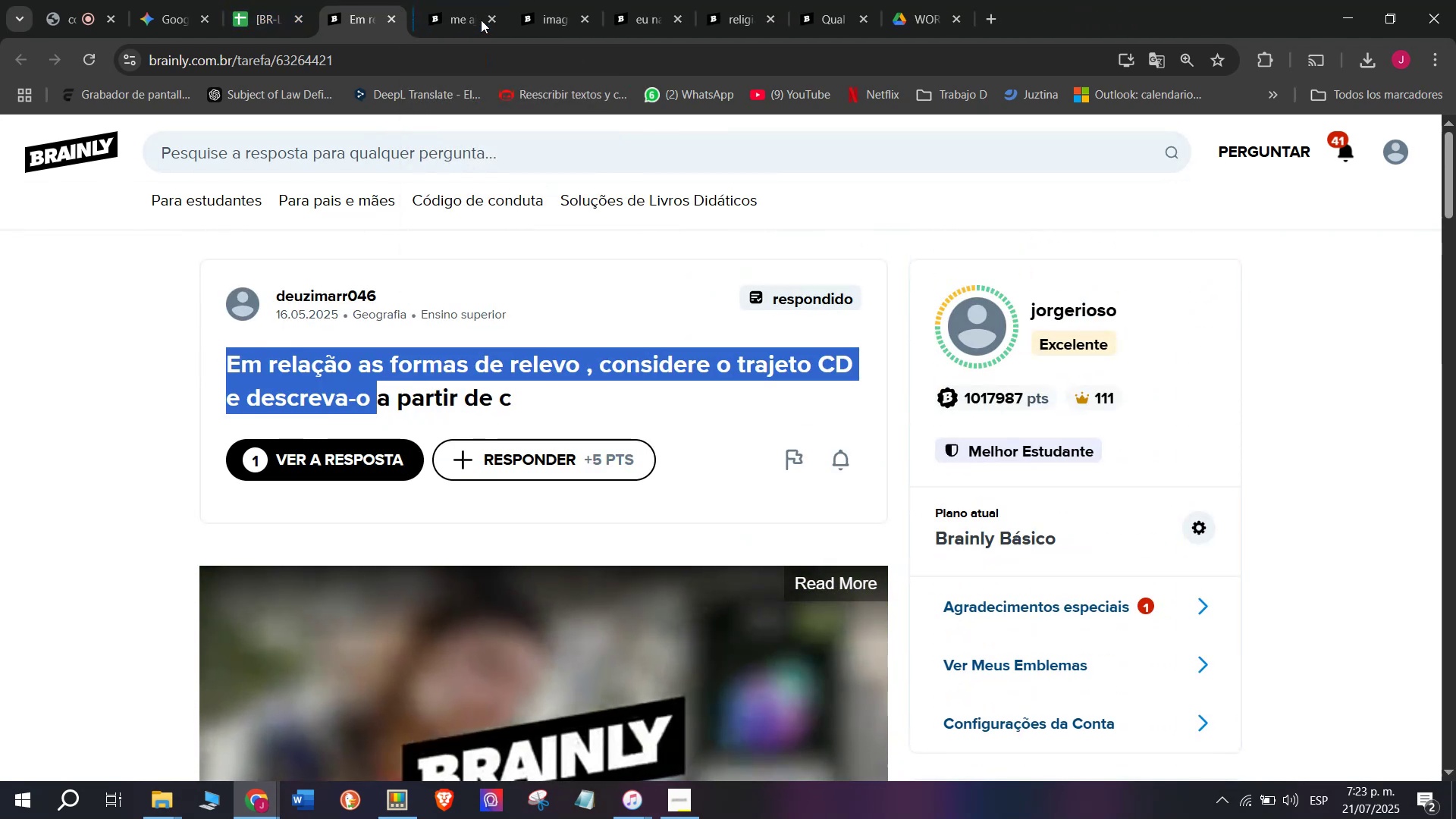 
triple_click([481, 20])
 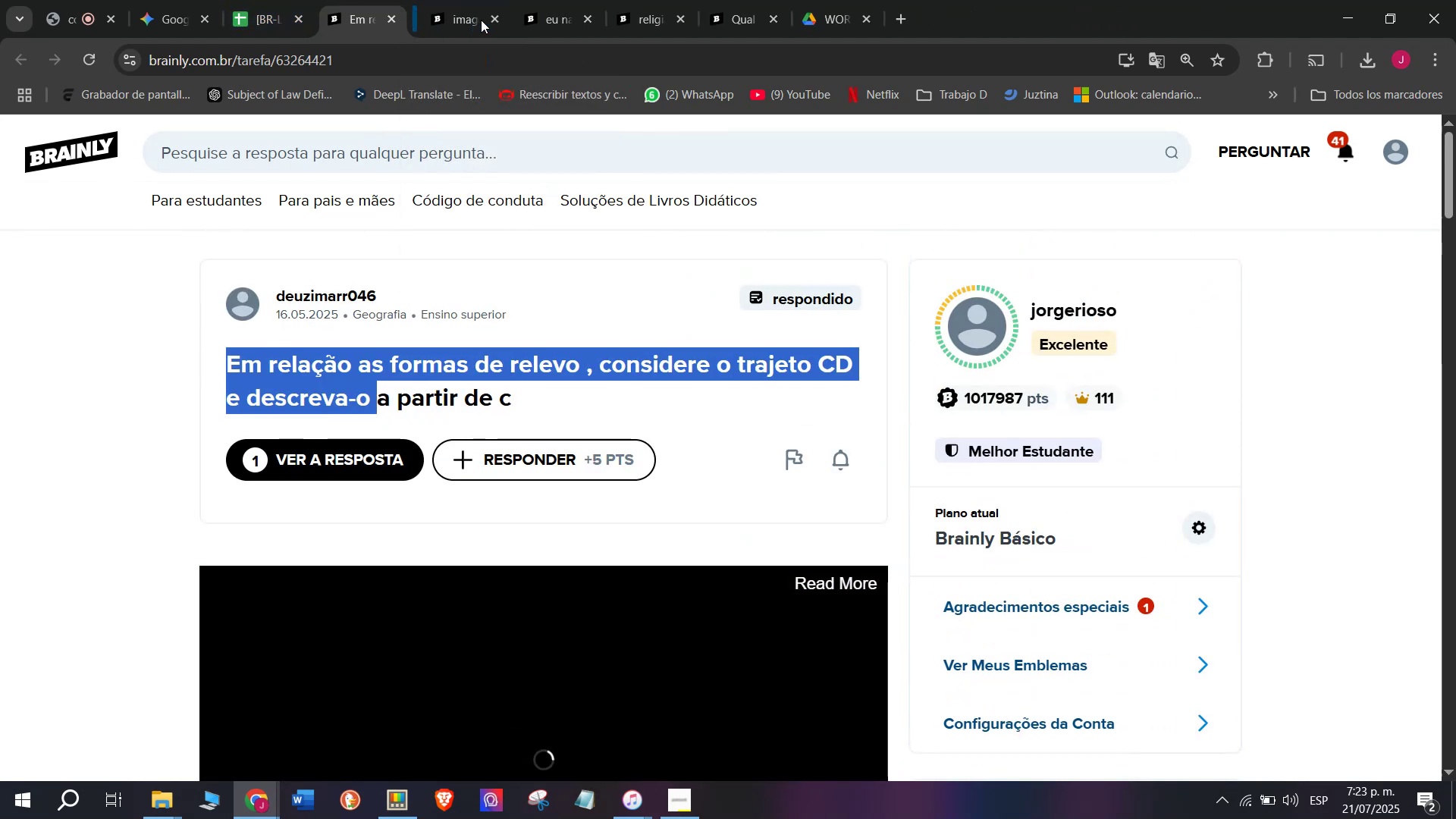 
triple_click([481, 20])
 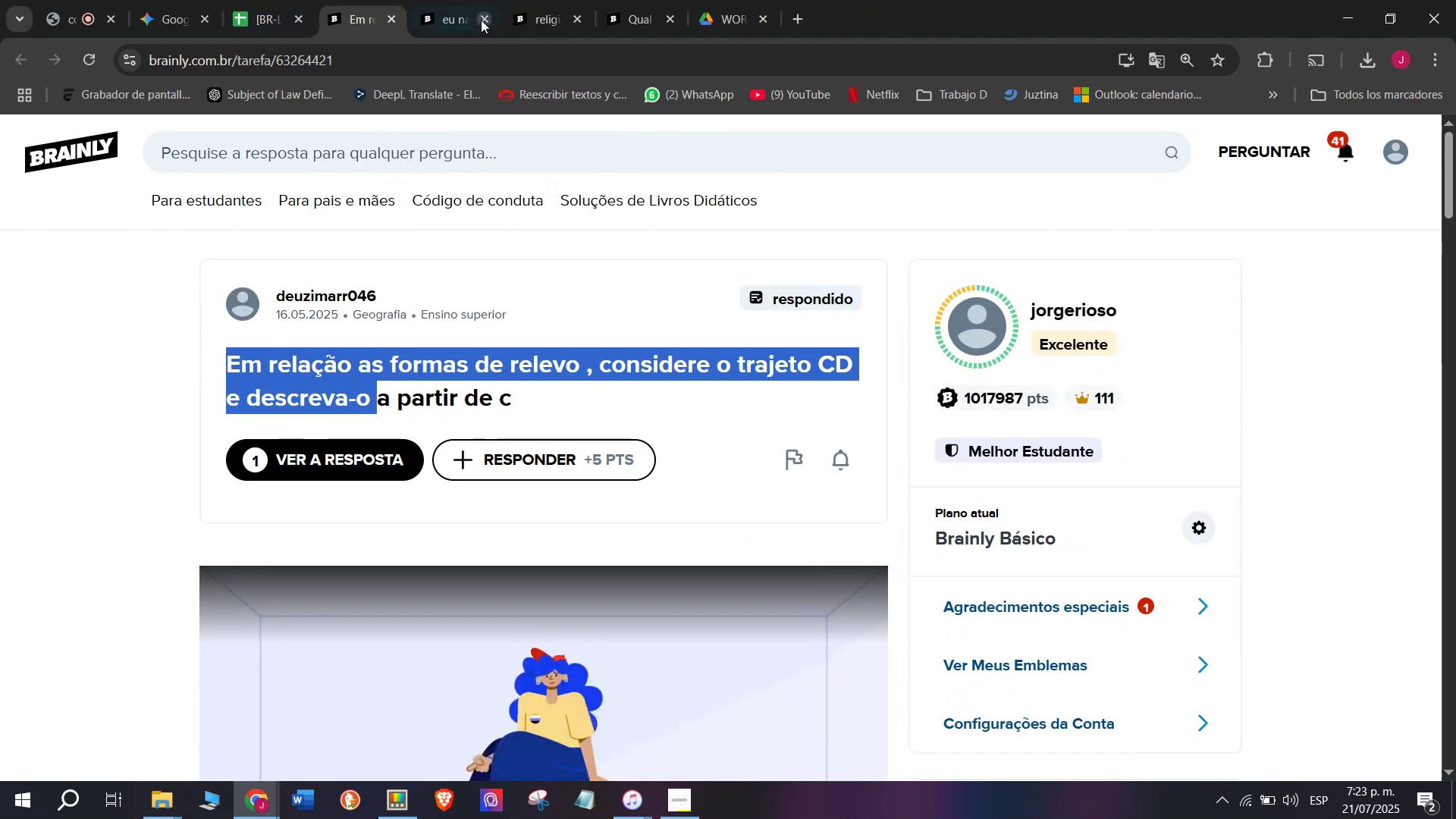 
triple_click([481, 20])
 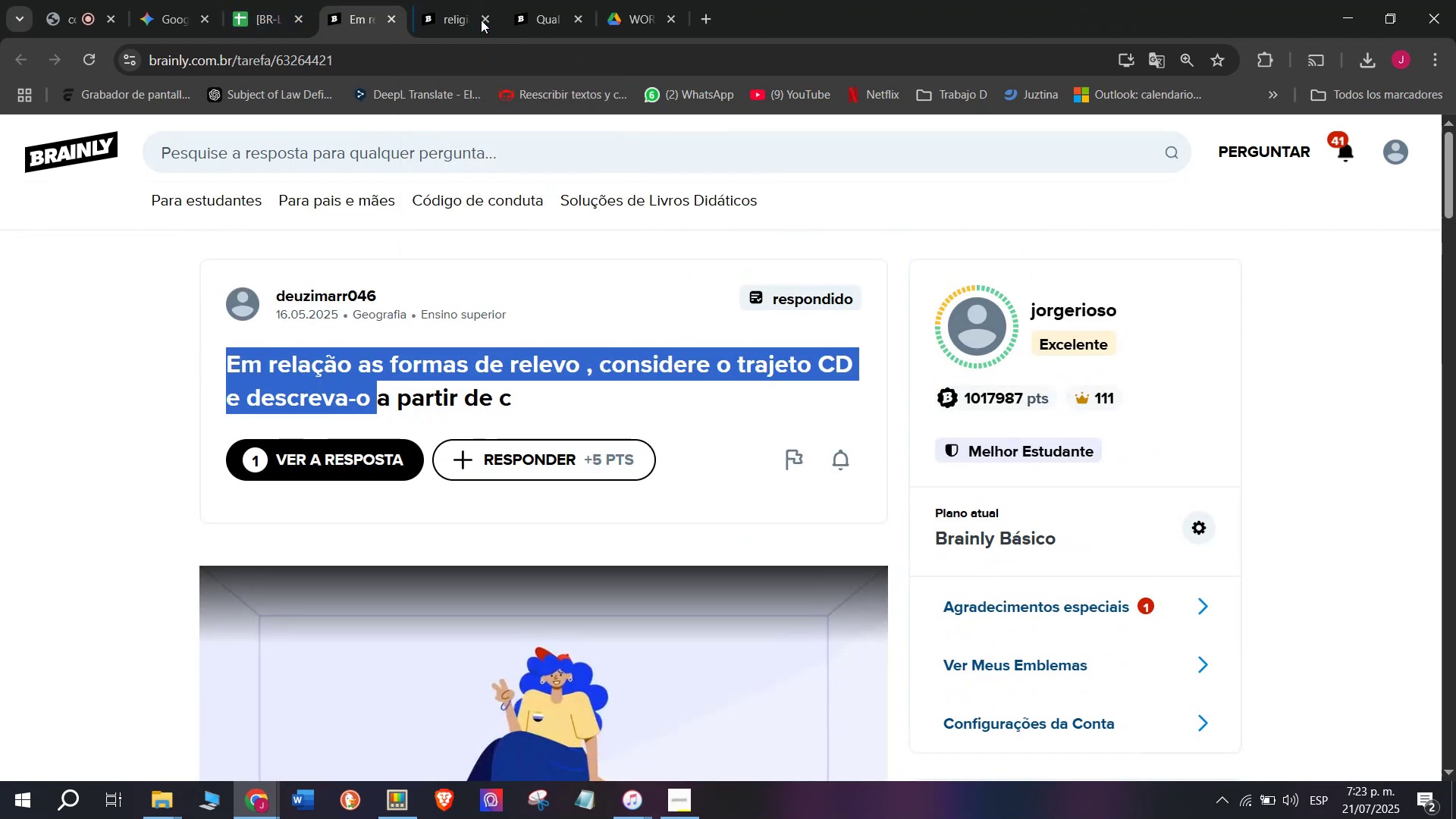 
triple_click([481, 20])
 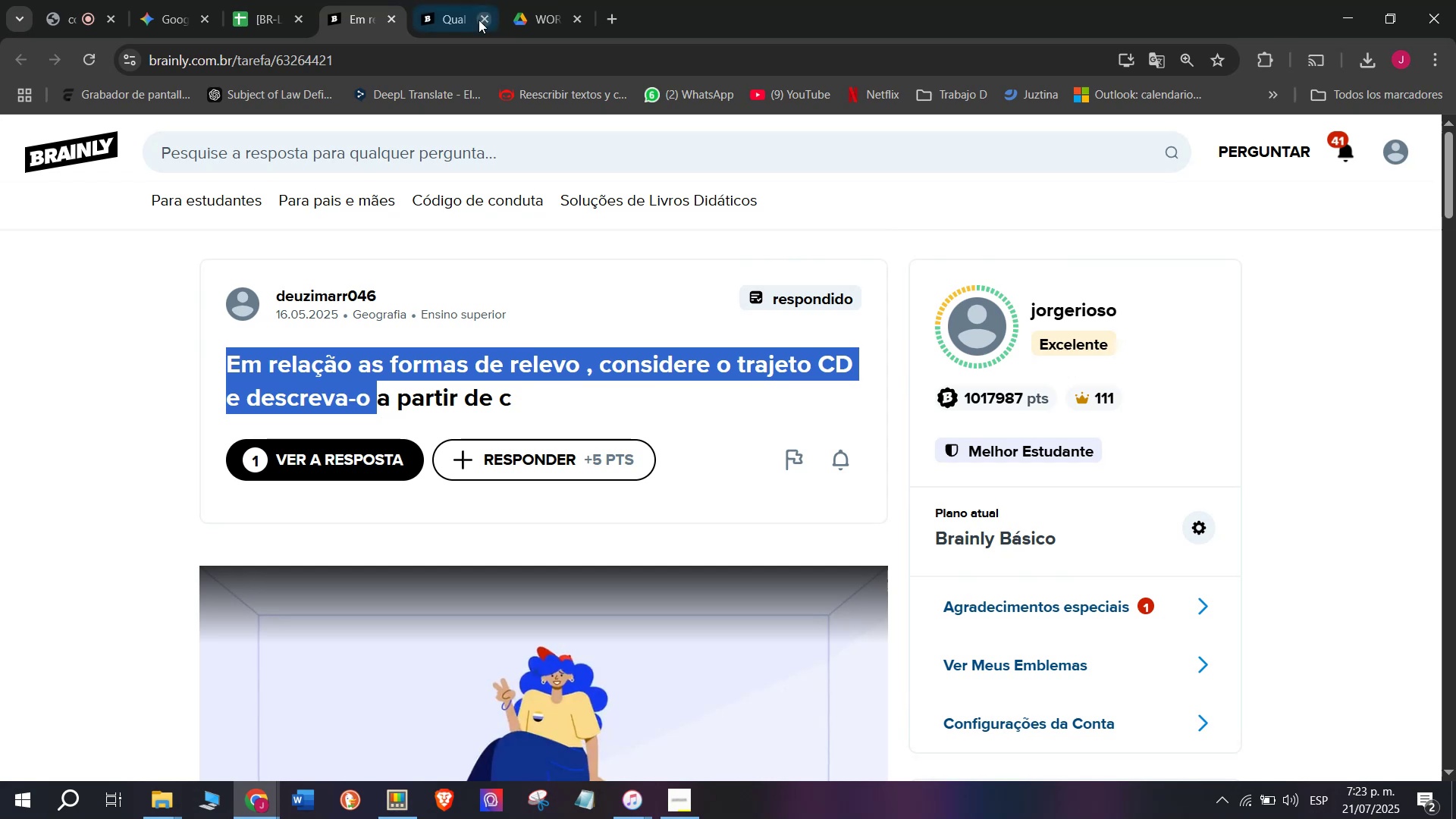 
triple_click([479, 20])
 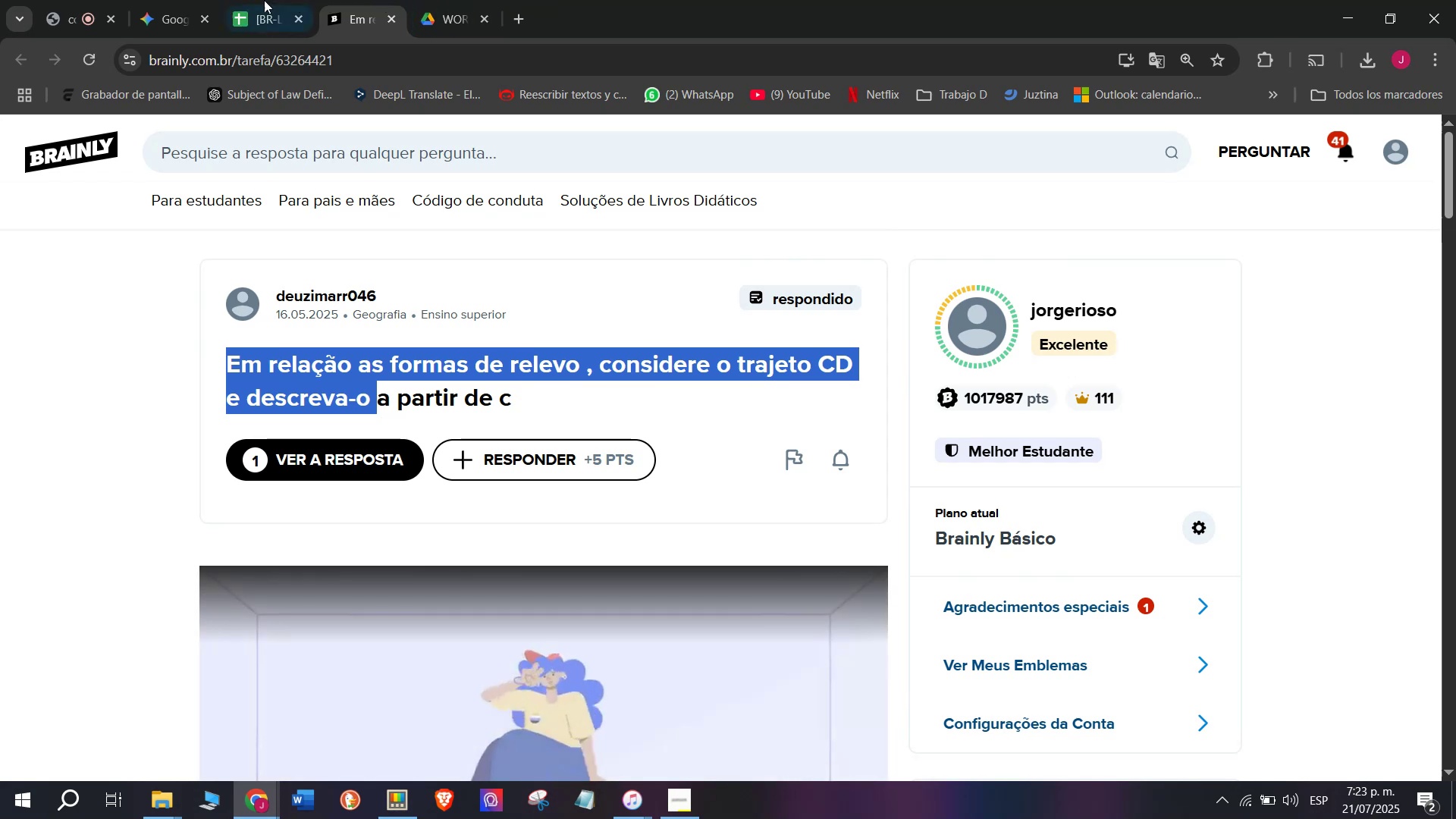 
left_click([256, 0])
 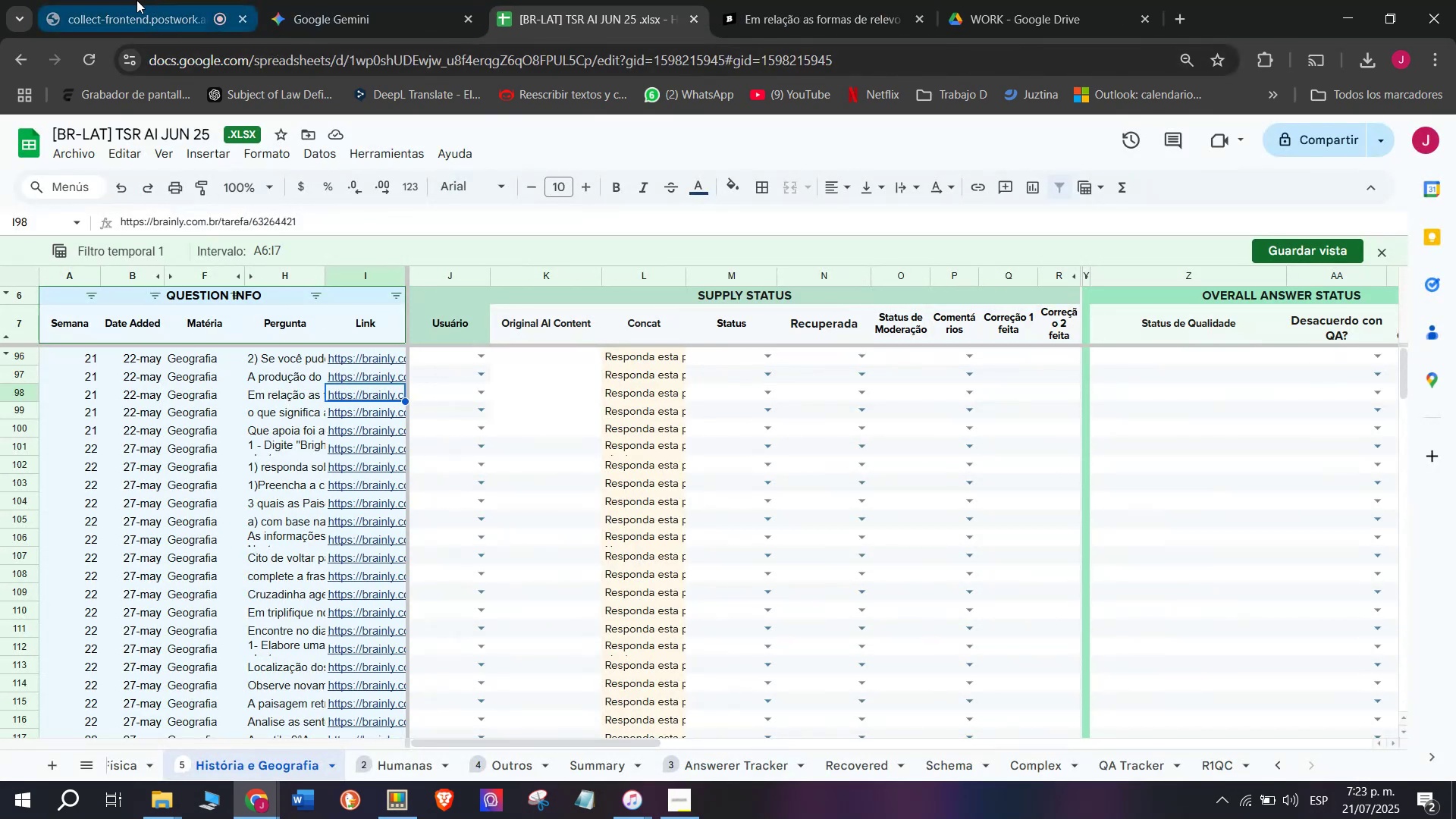 
double_click([281, 0])
 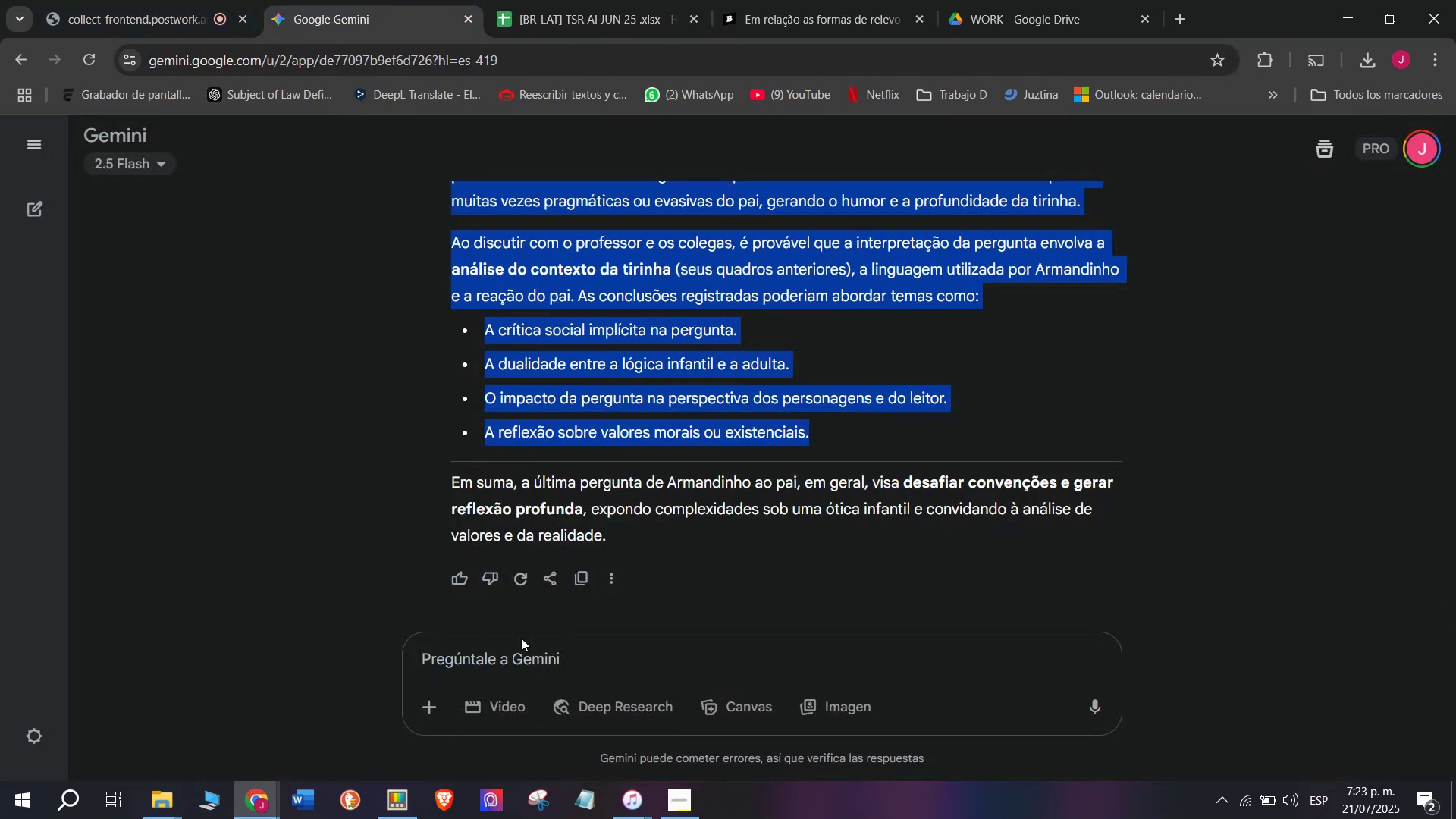 
left_click([534, 673])
 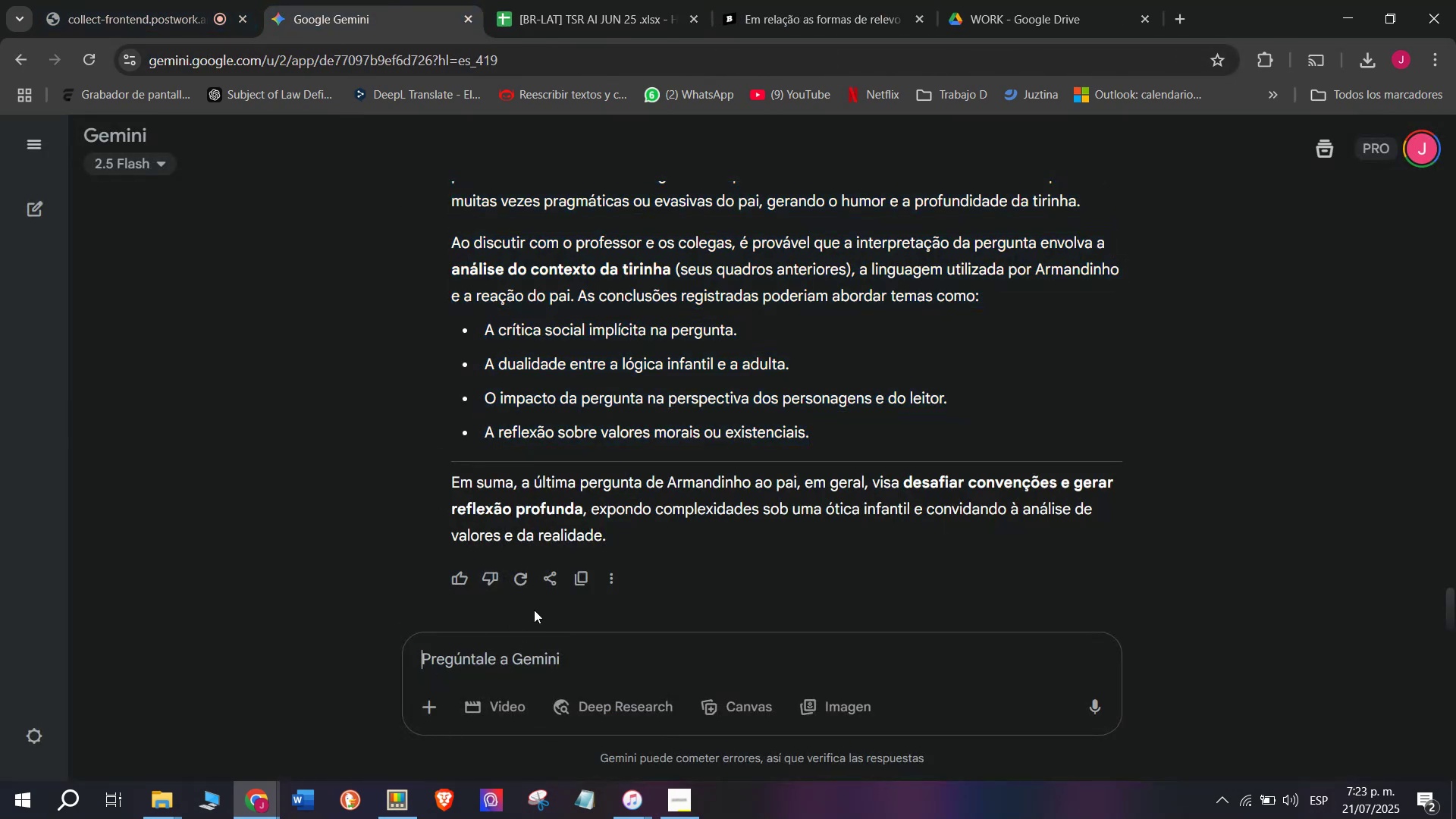 
key(C)
 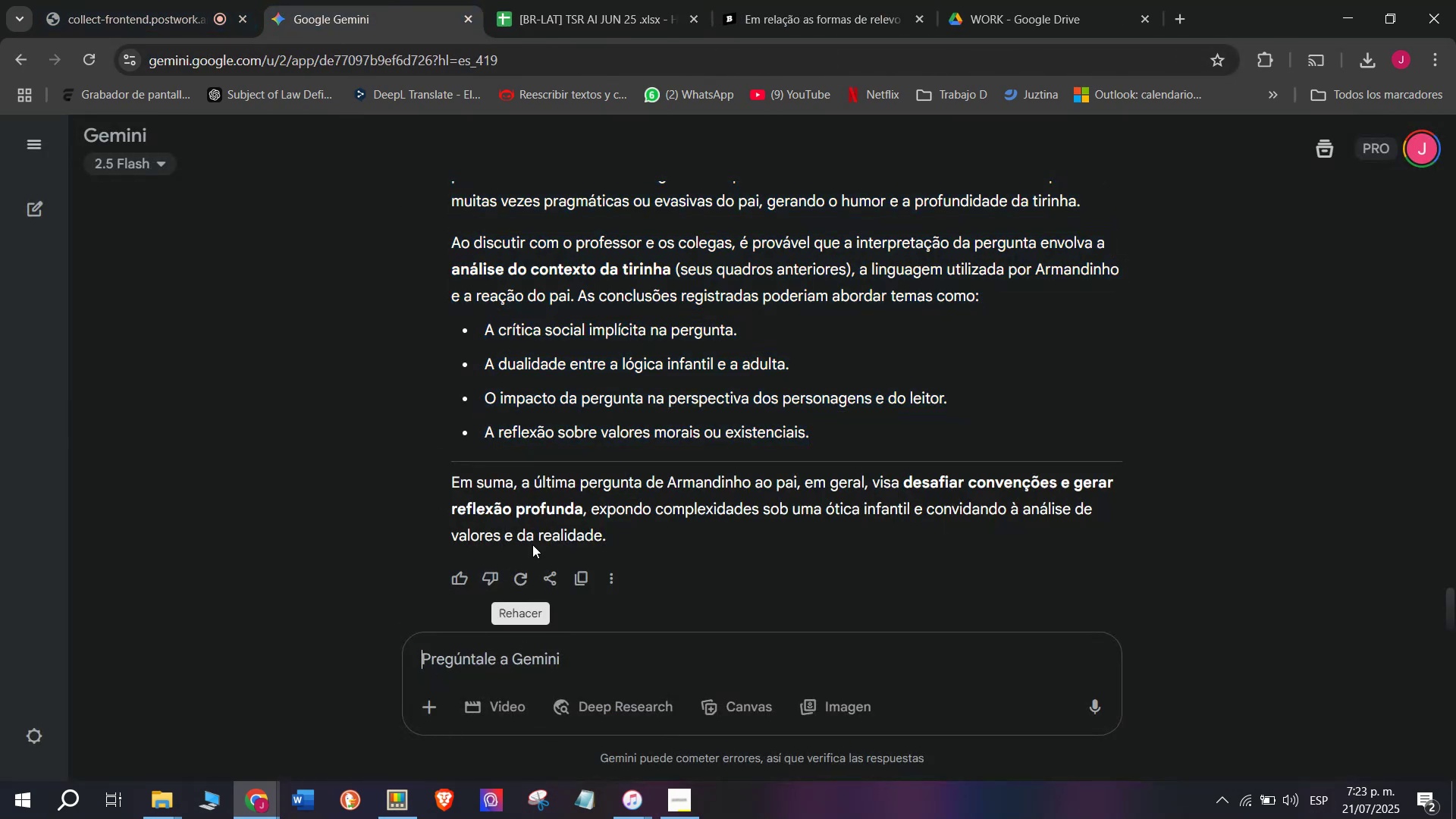 
key(Meta+MetaLeft)
 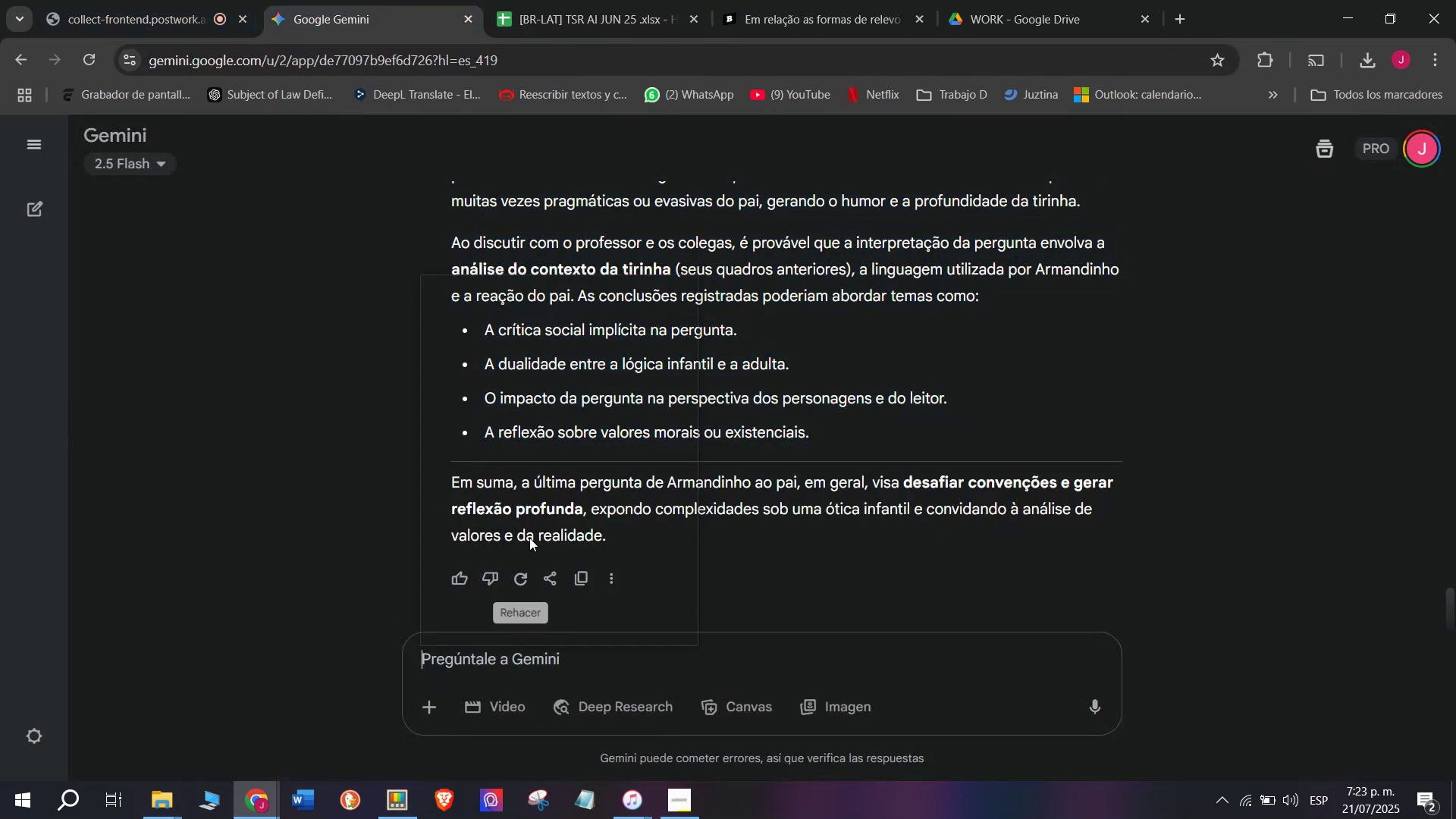 
key(Meta+V)
 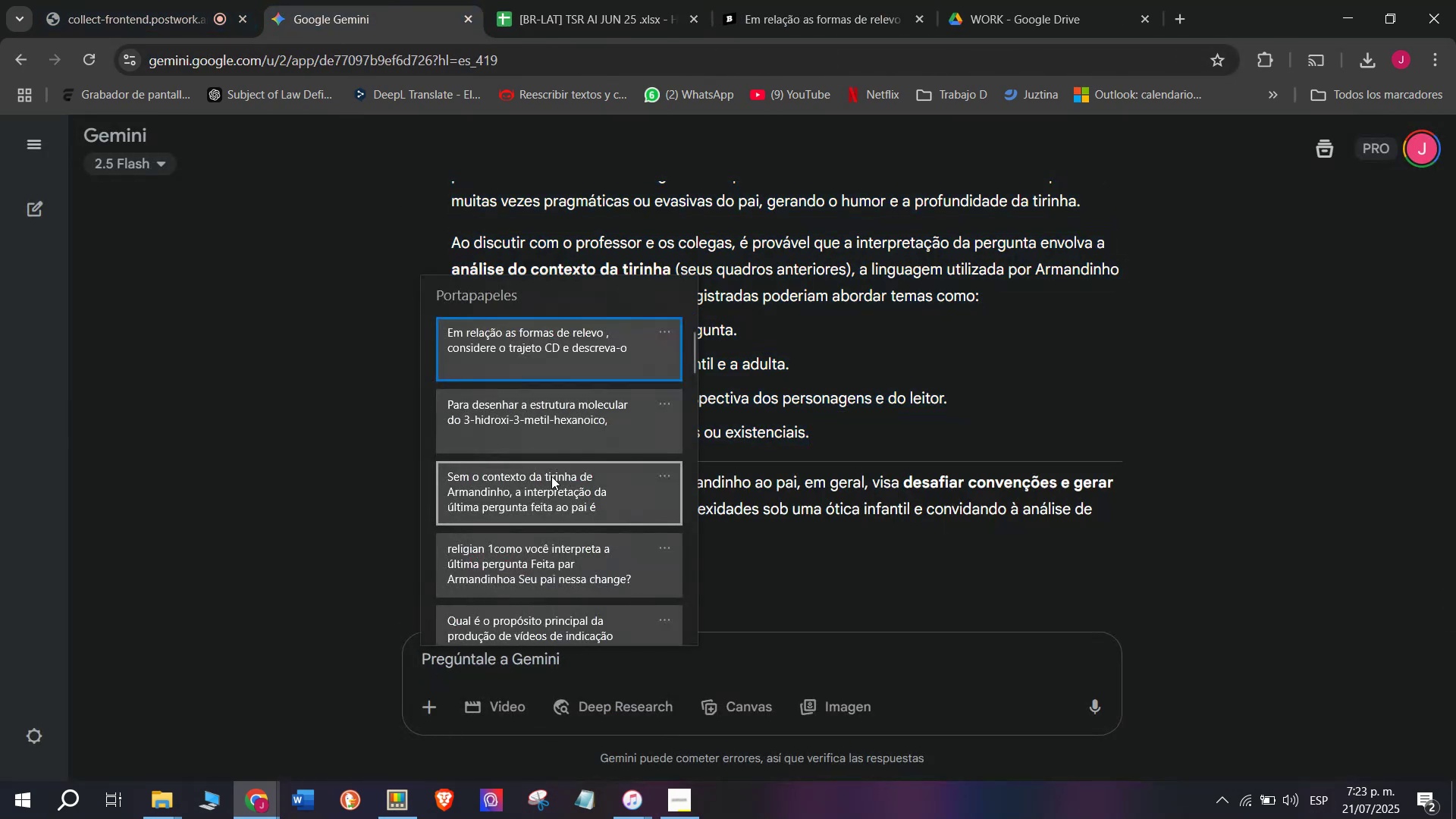 
scroll: coordinate [522, 511], scroll_direction: down, amount: 20.0
 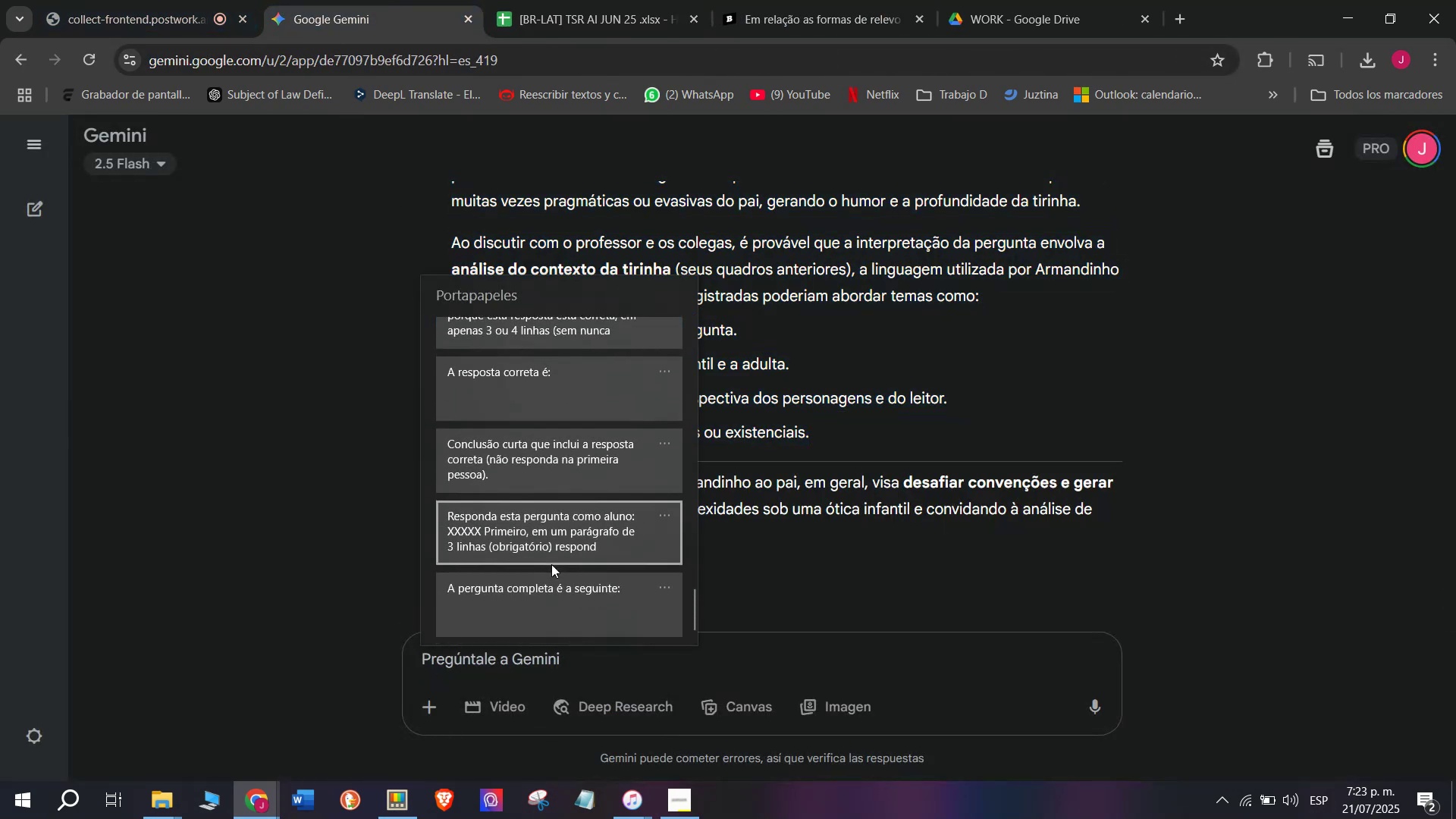 
key(Control+ControlLeft)
 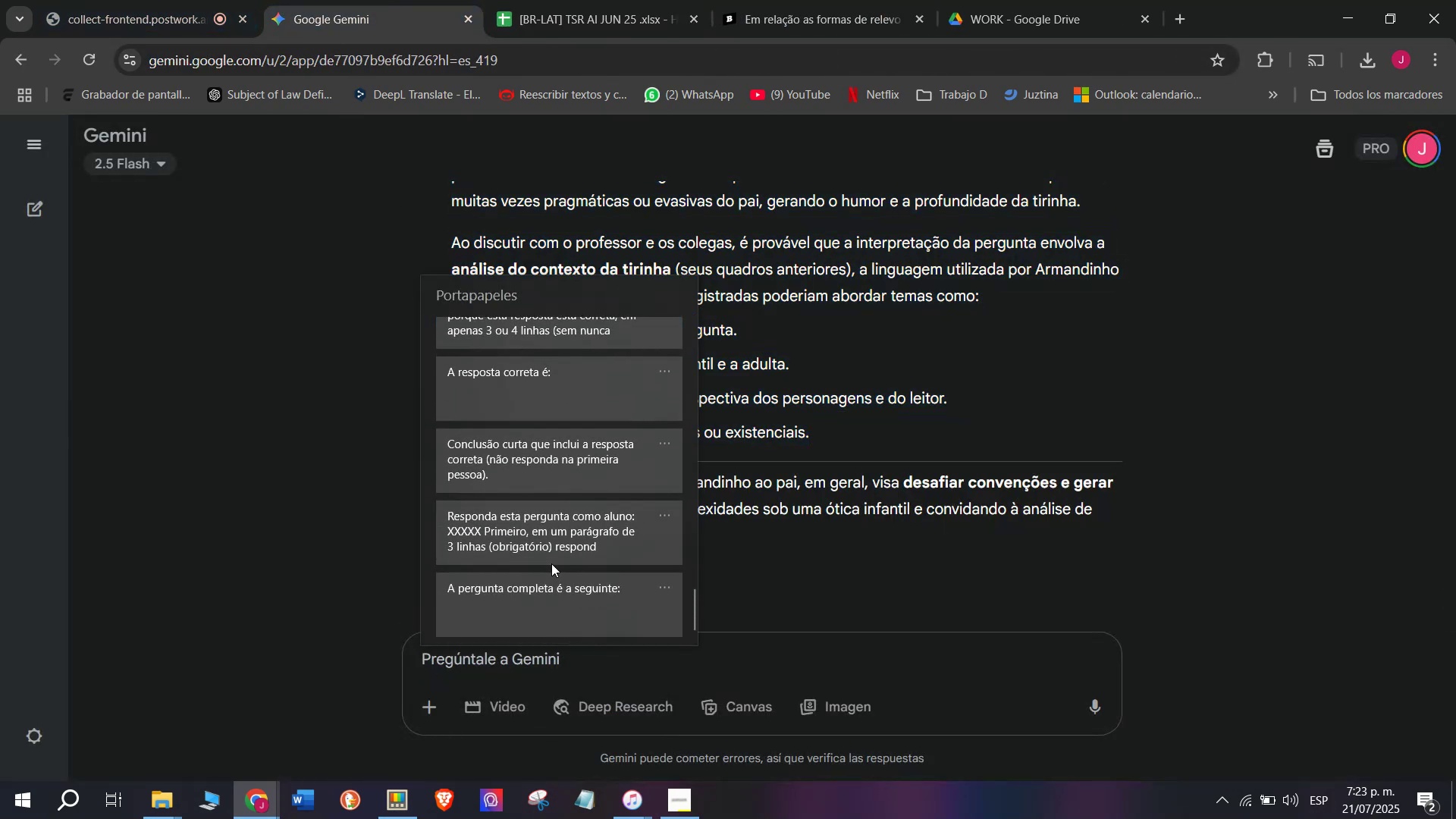 
key(Control+V)
 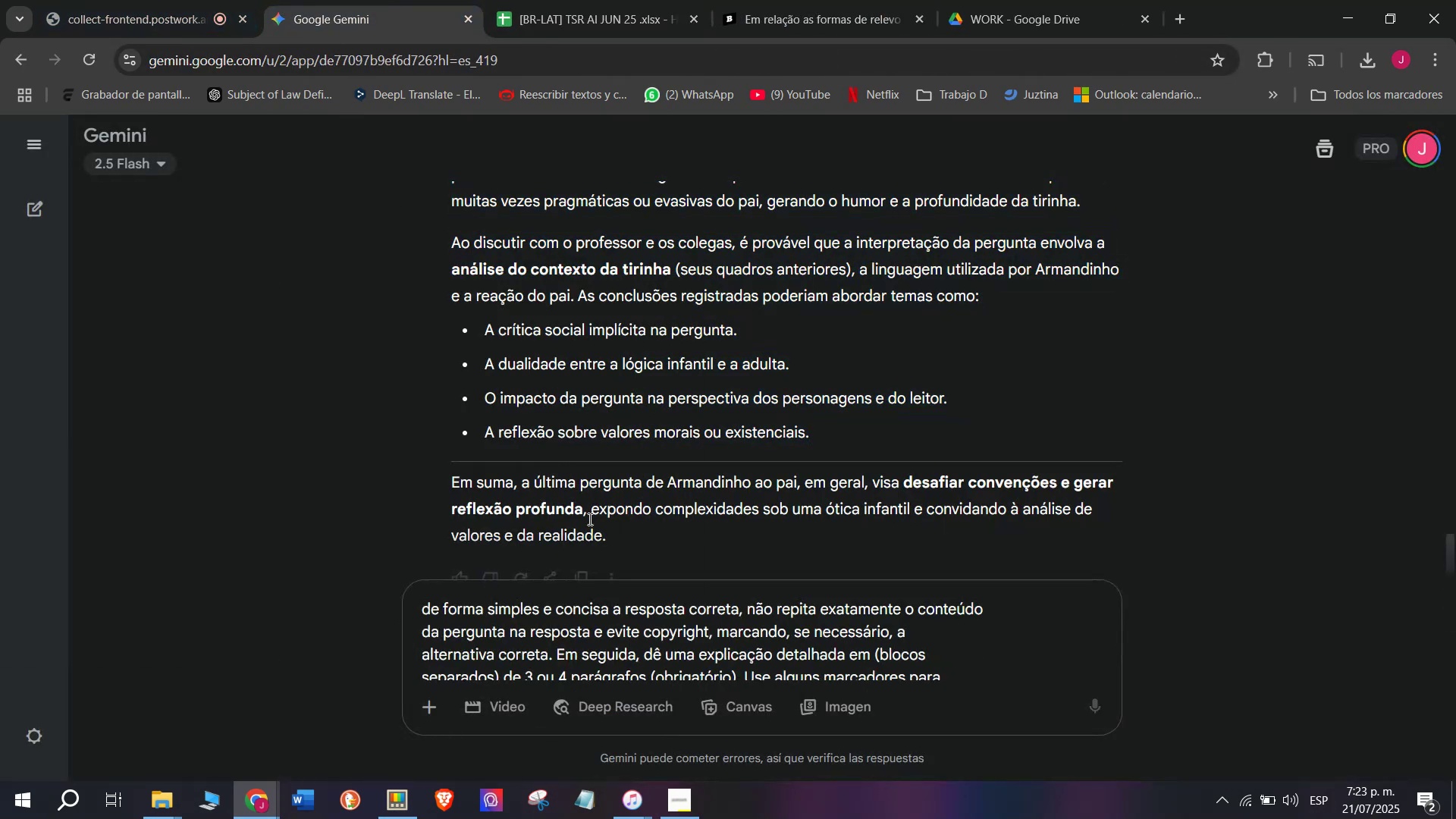 
scroll: coordinate [637, 535], scroll_direction: up, amount: 5.0
 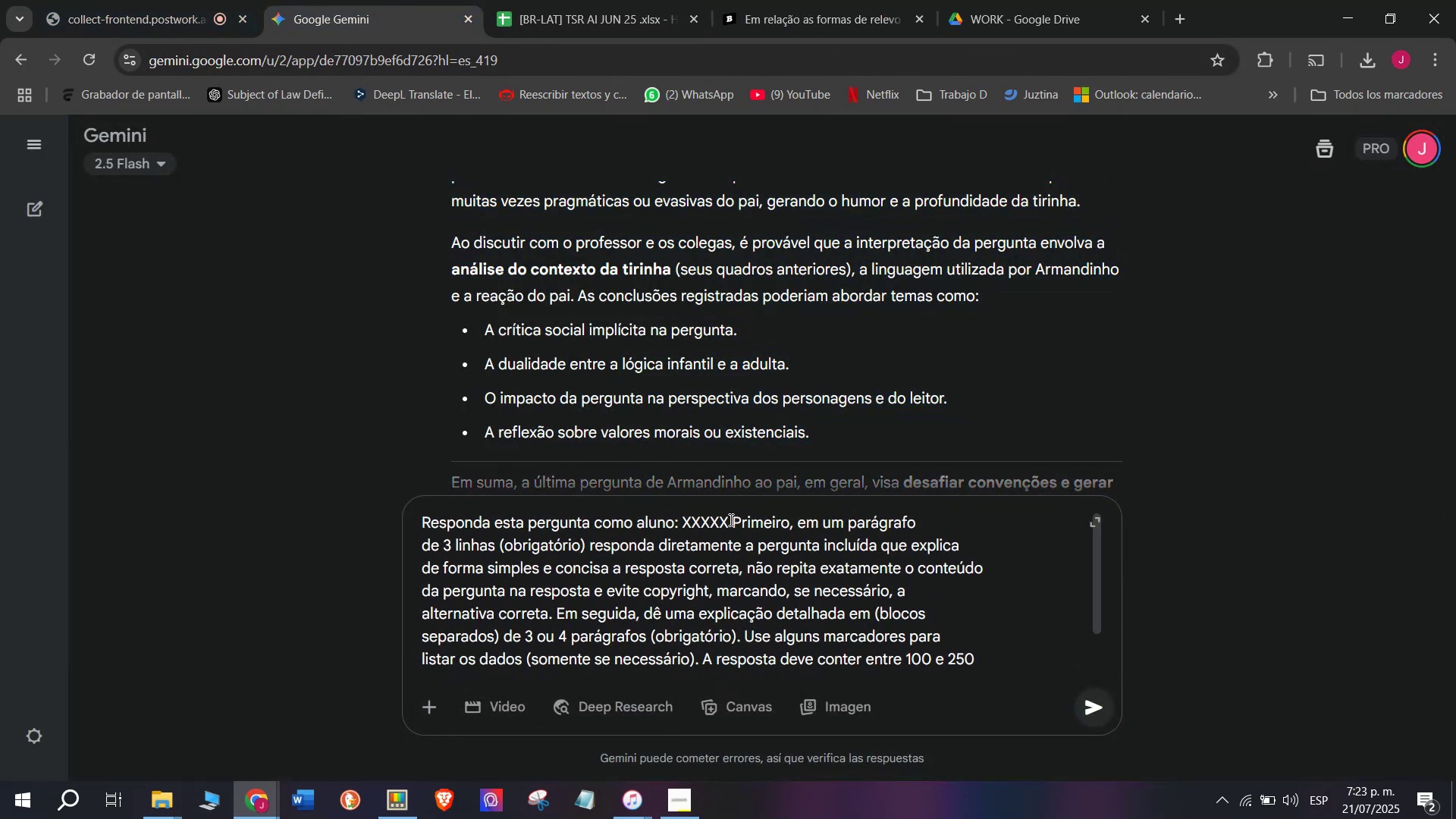 
left_click_drag(start_coordinate=[730, 522], to_coordinate=[685, 522])
 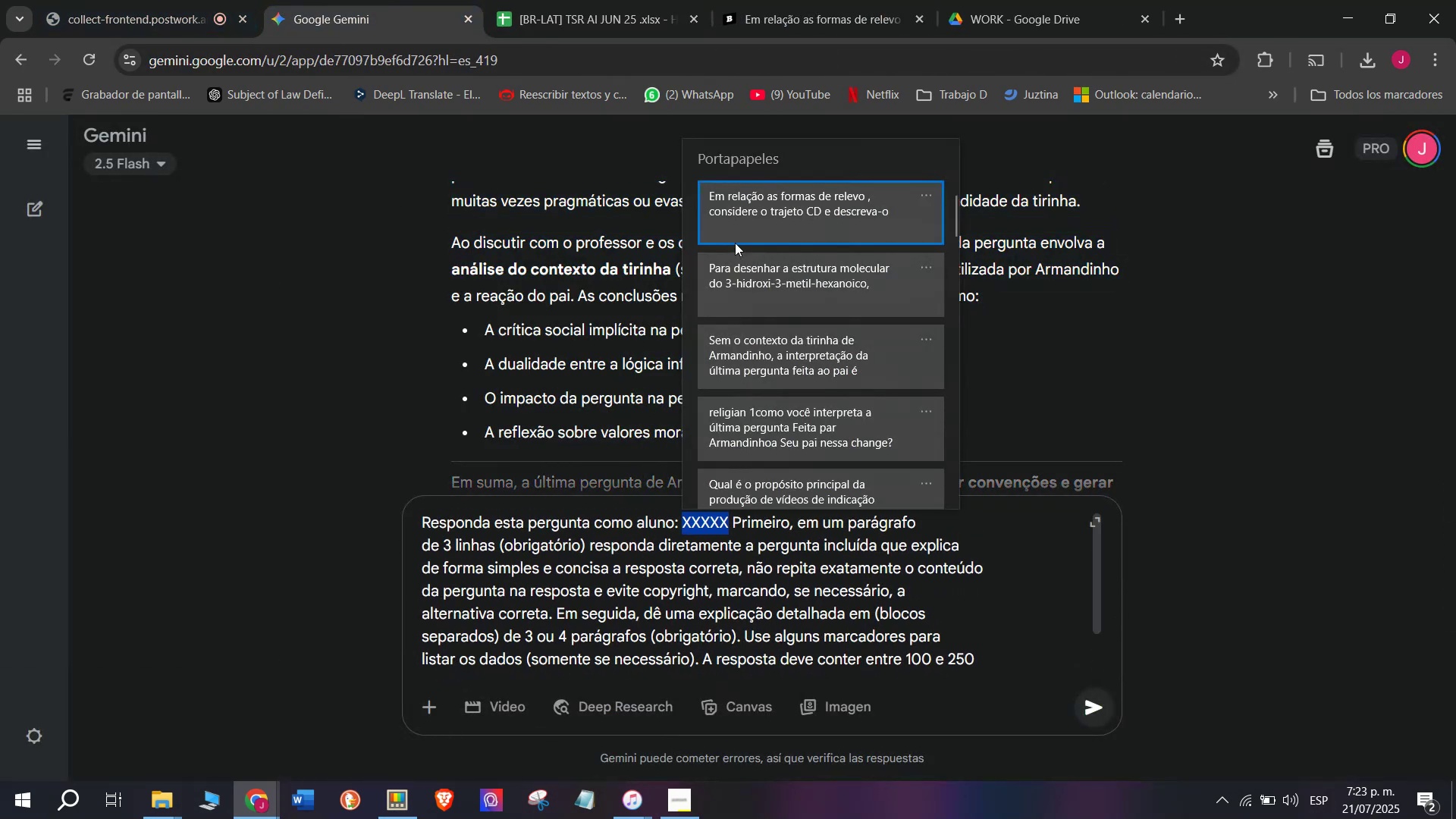 
key(Meta+MetaLeft)
 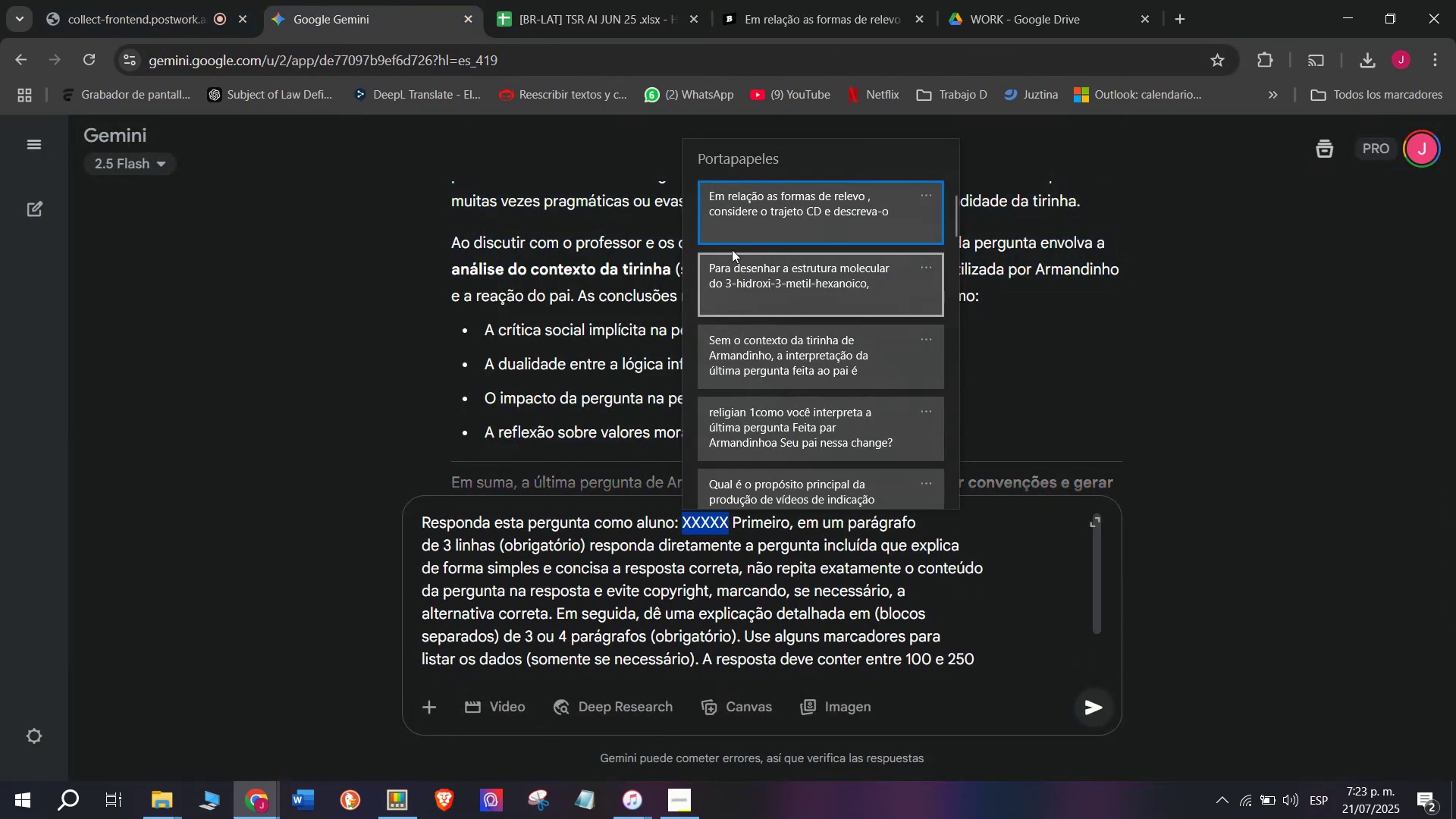 
key(C)
 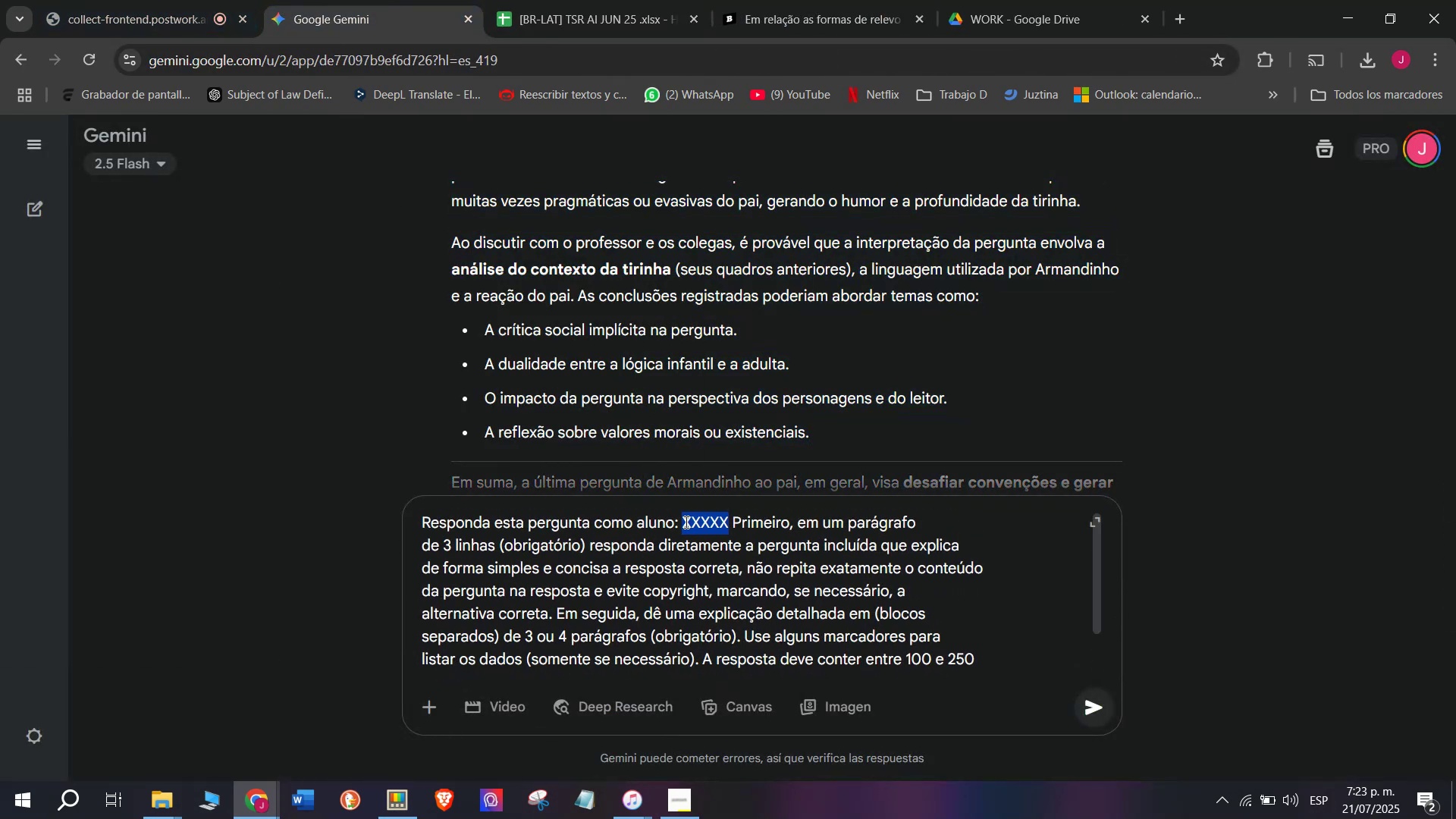 
key(Meta+V)
 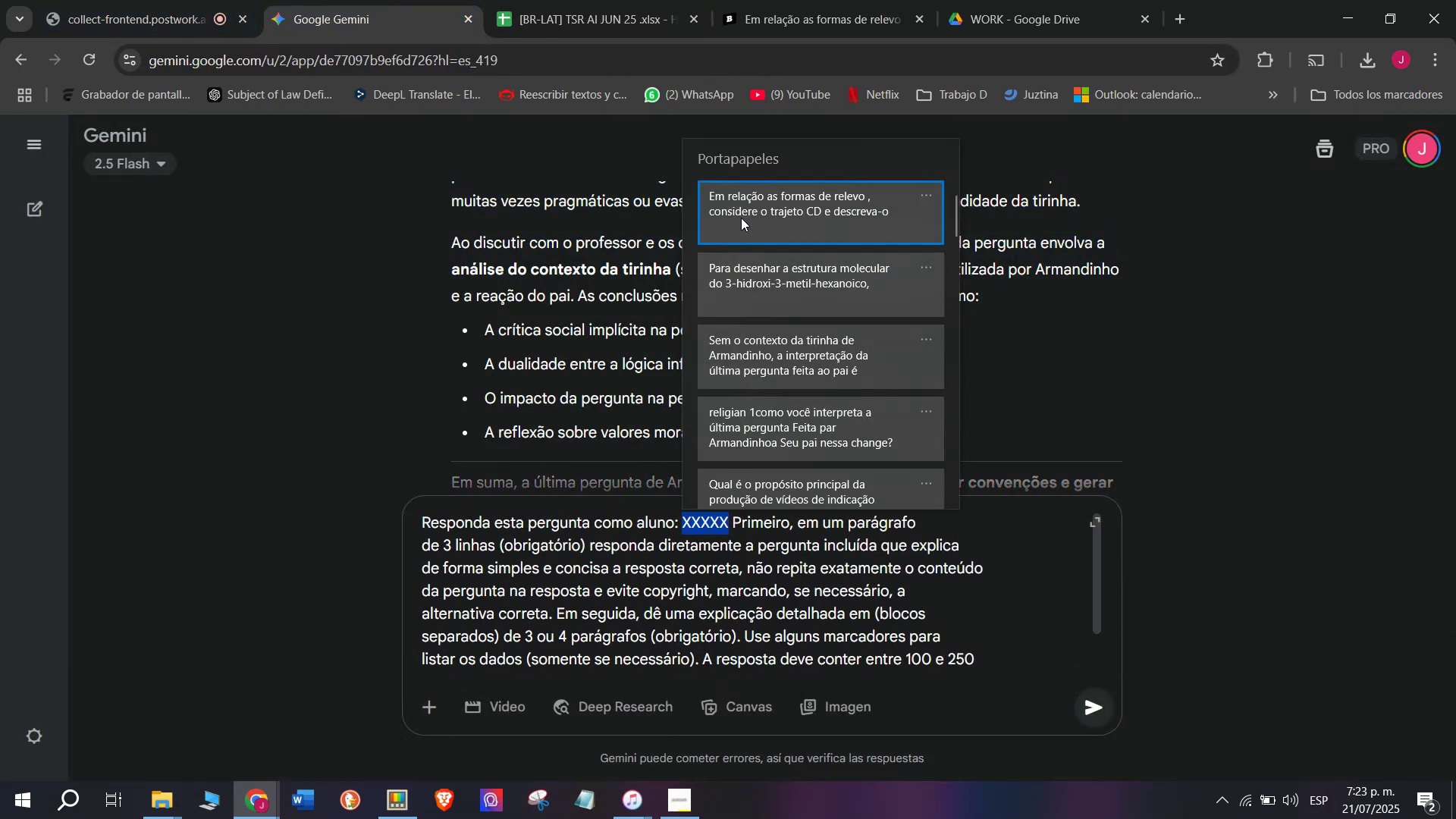 
left_click([742, 207])
 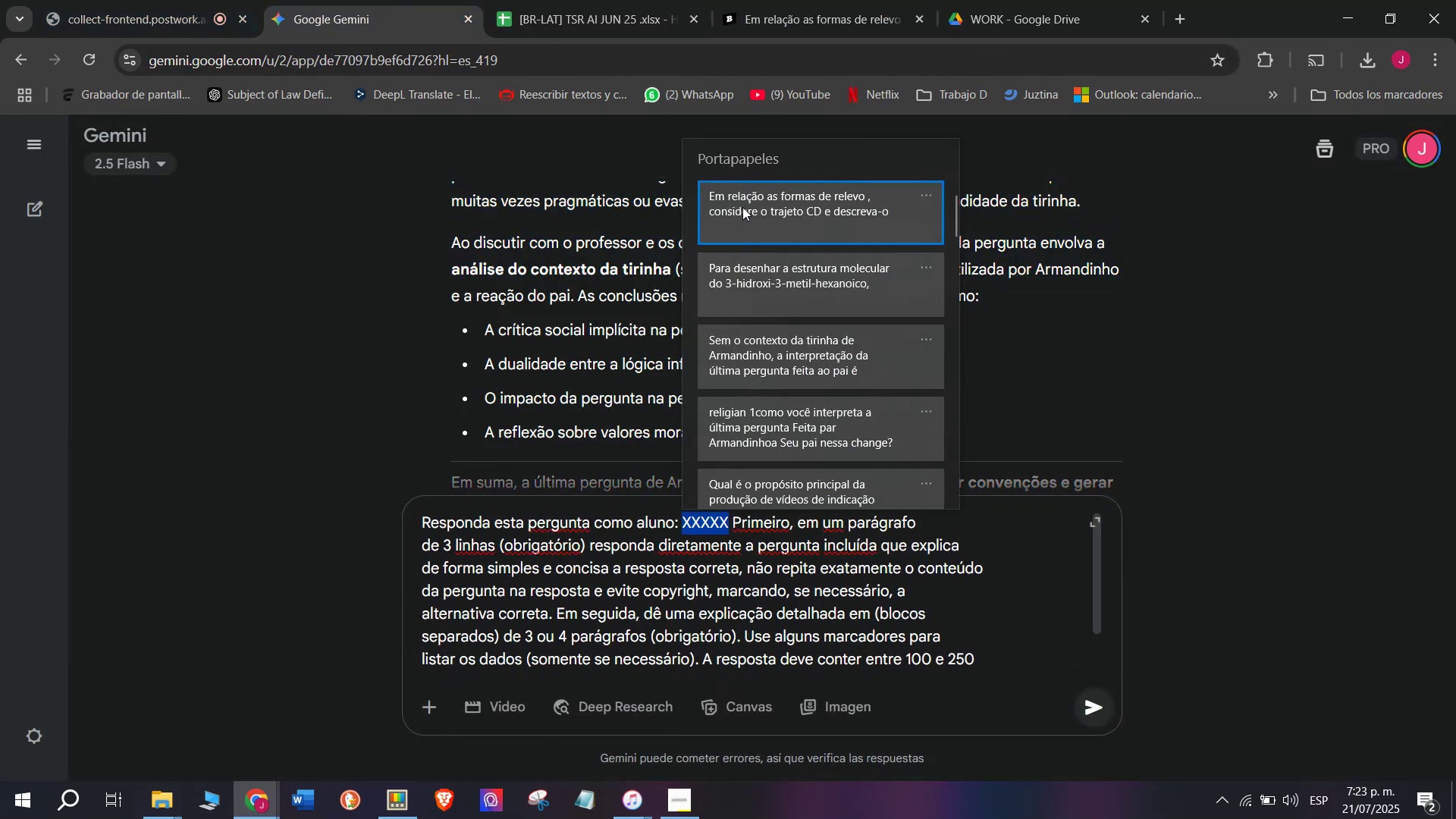 
key(Control+ControlLeft)
 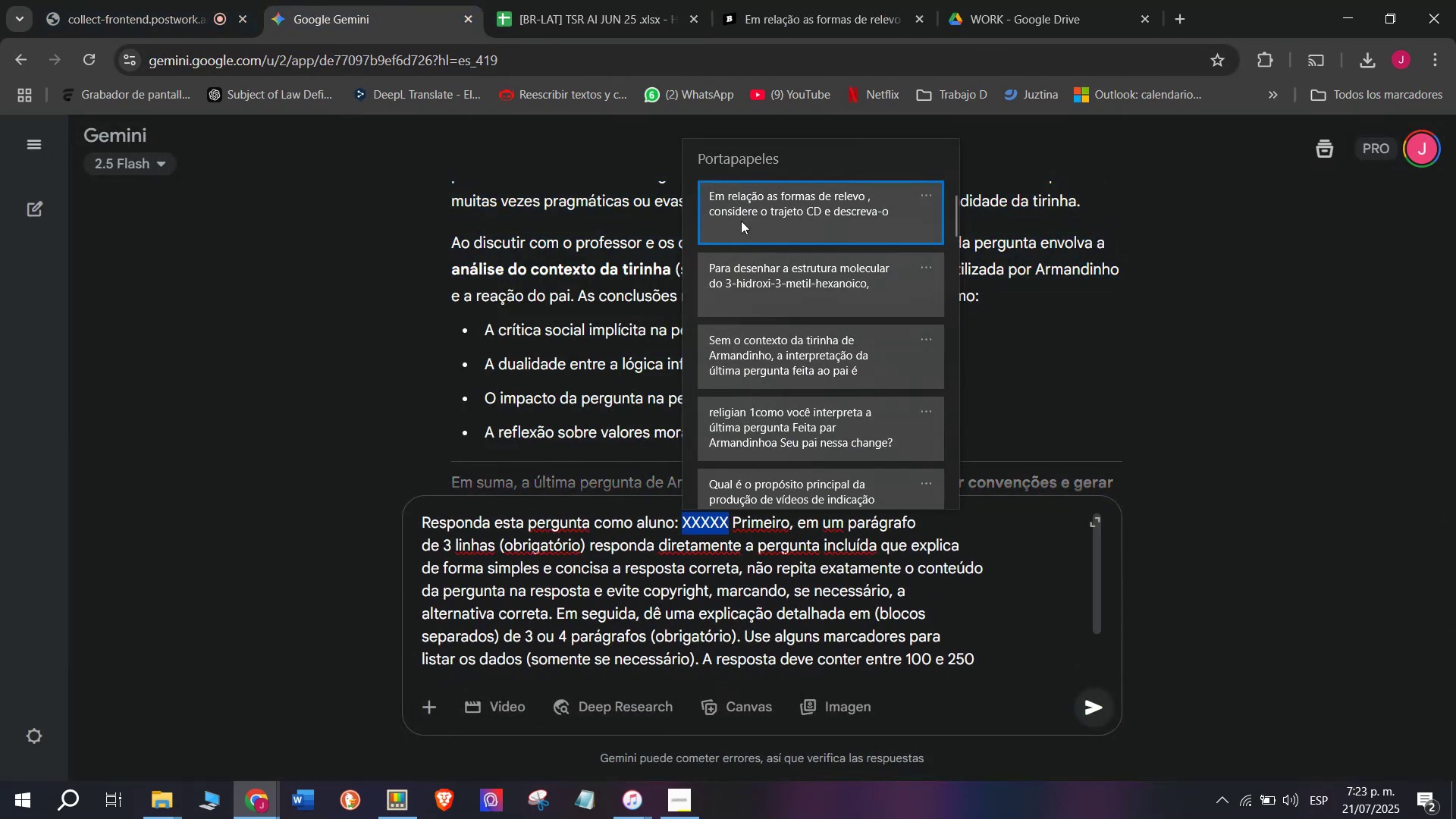 
key(Control+V)
 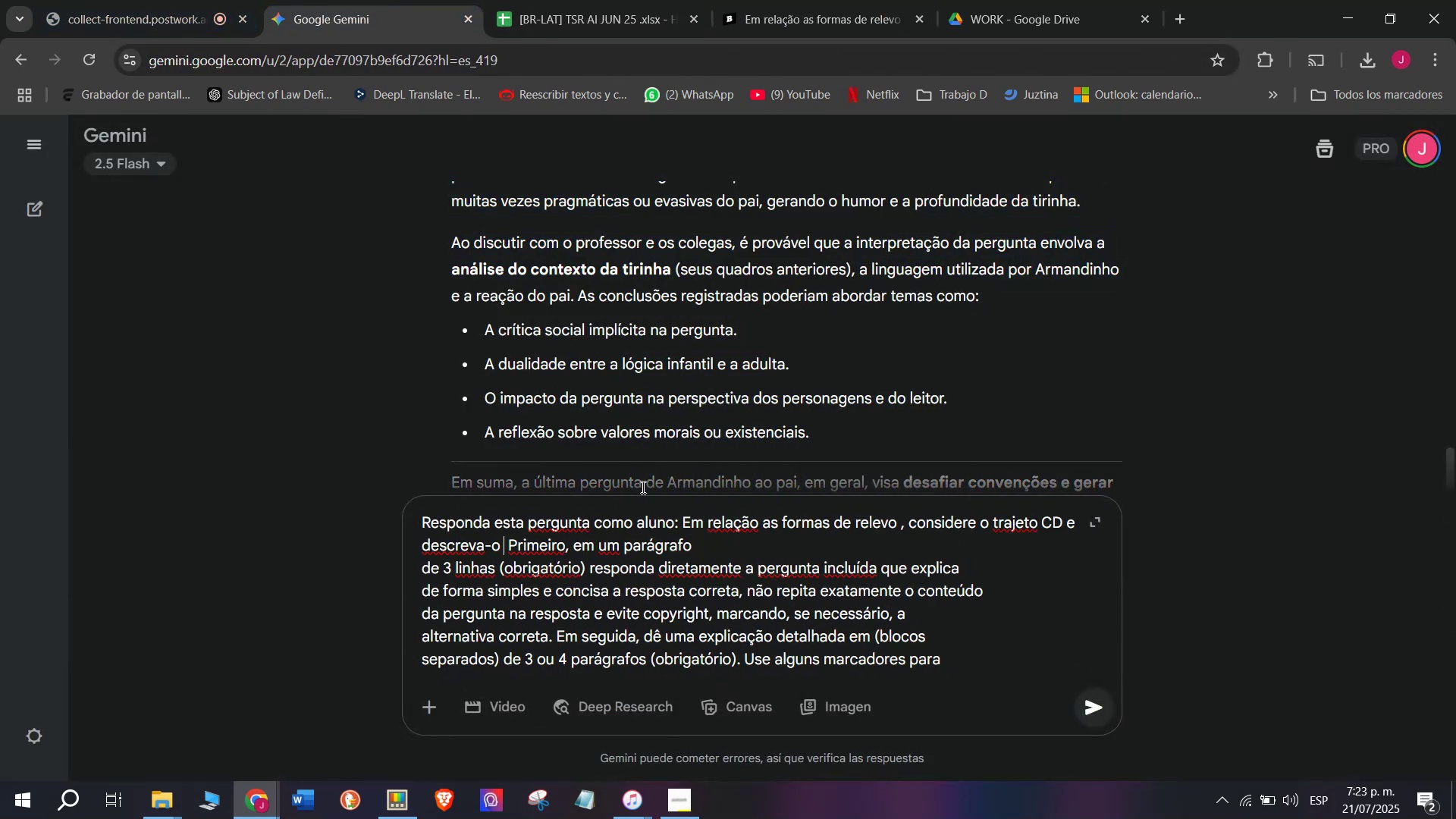 
key(W)
 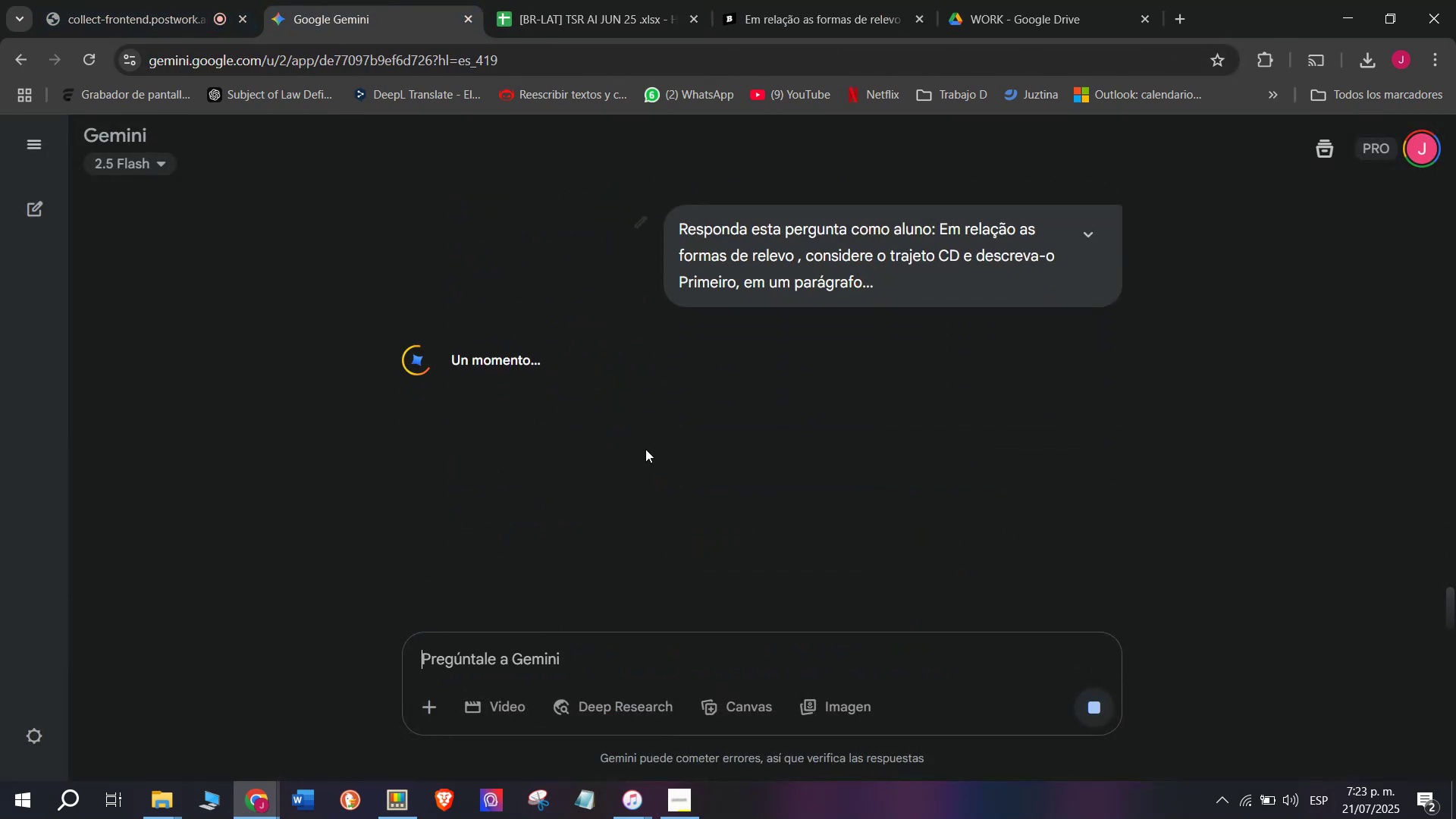 
key(Enter)
 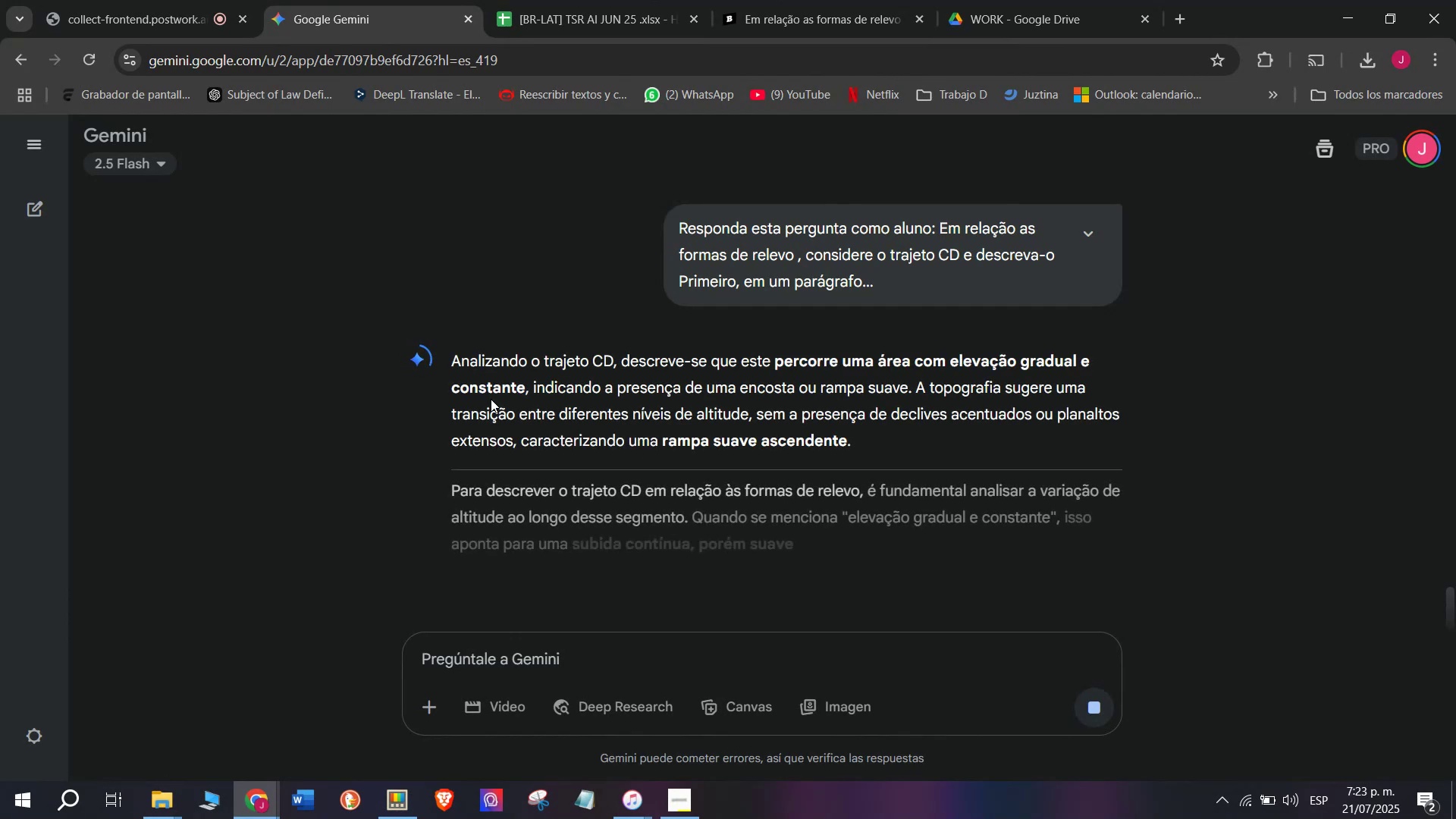 
left_click_drag(start_coordinate=[453, 361], to_coordinate=[859, 444])
 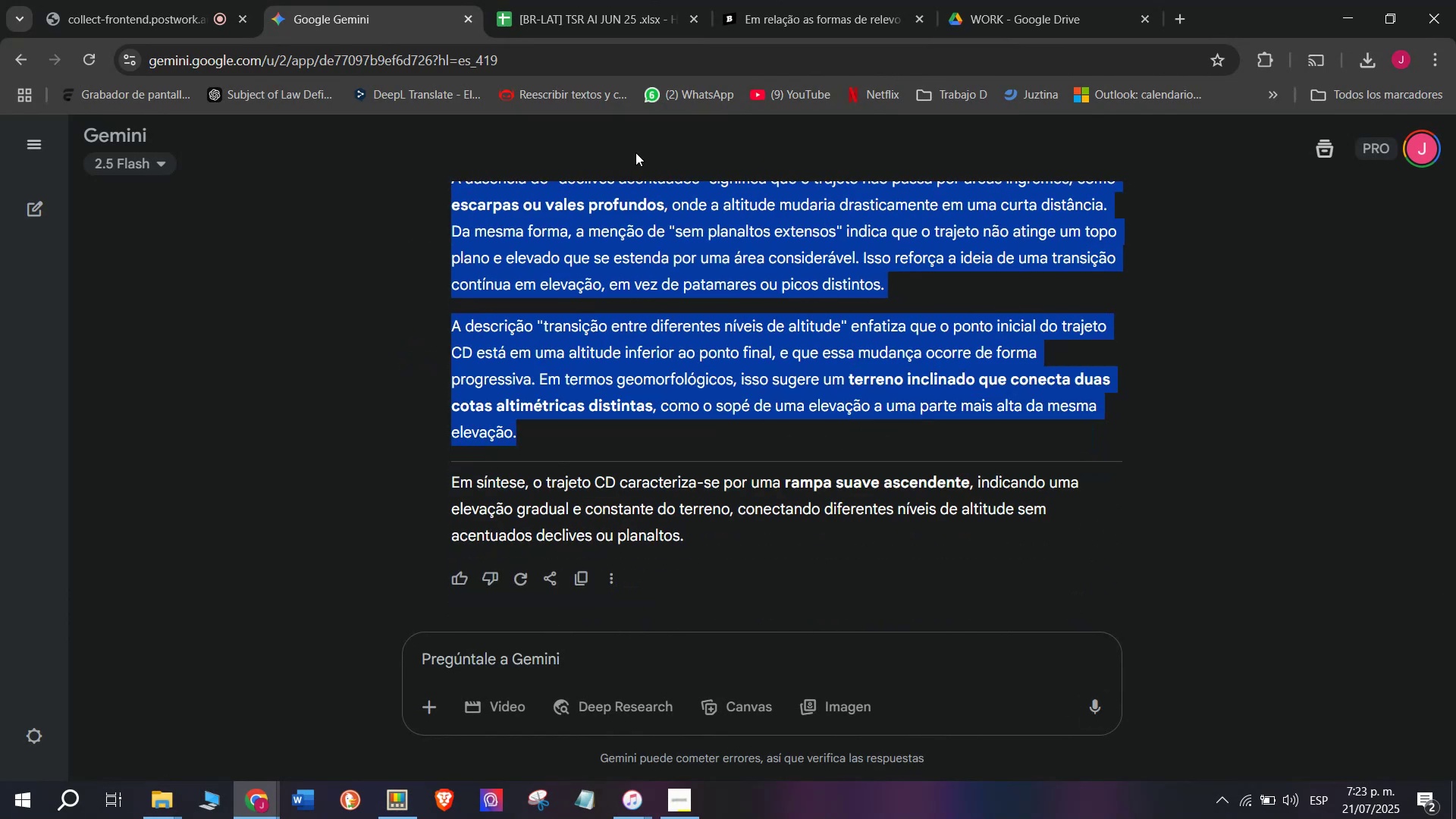 
scroll: coordinate [857, 478], scroll_direction: down, amount: 2.0
 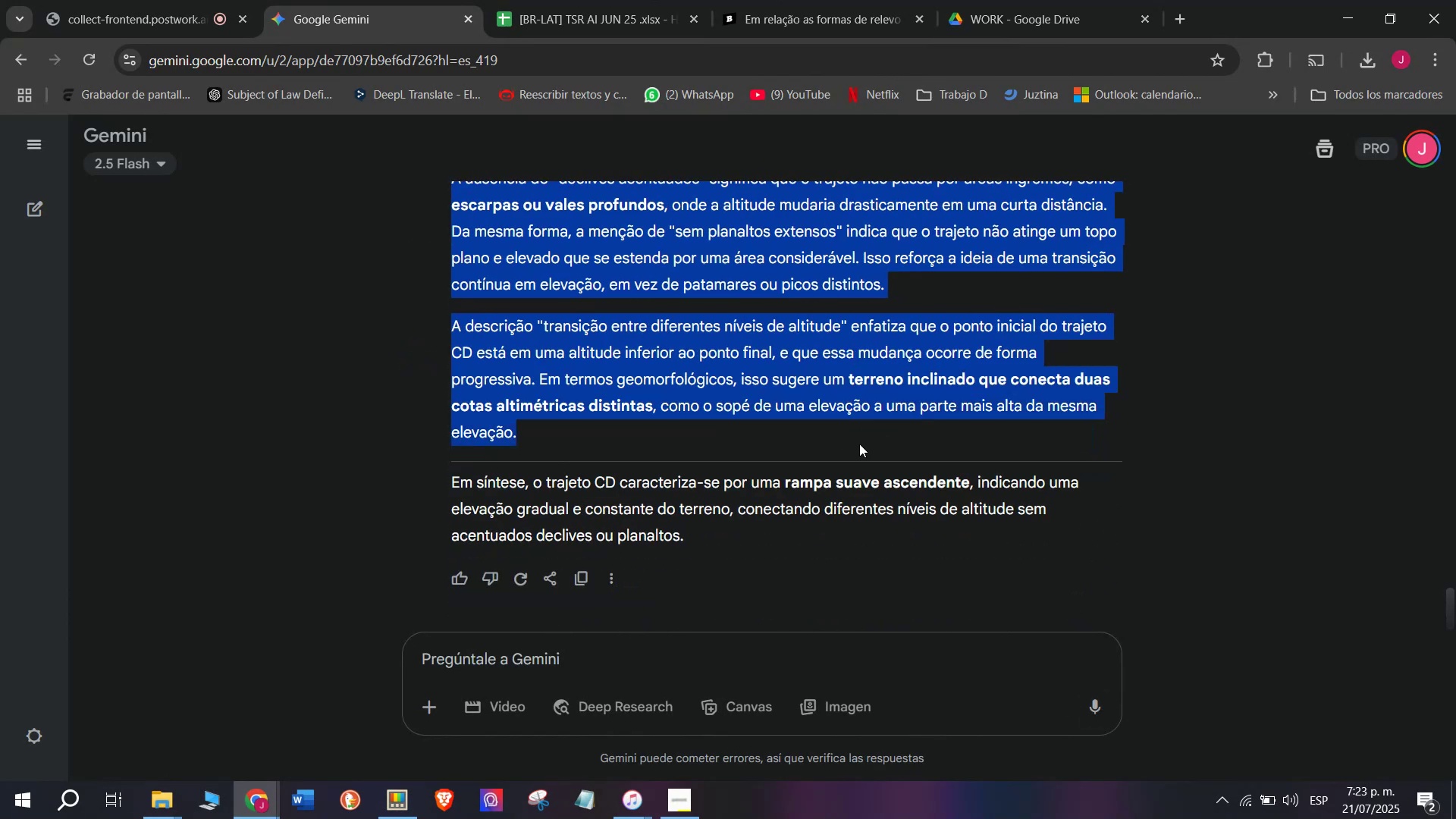 
key(Break)
 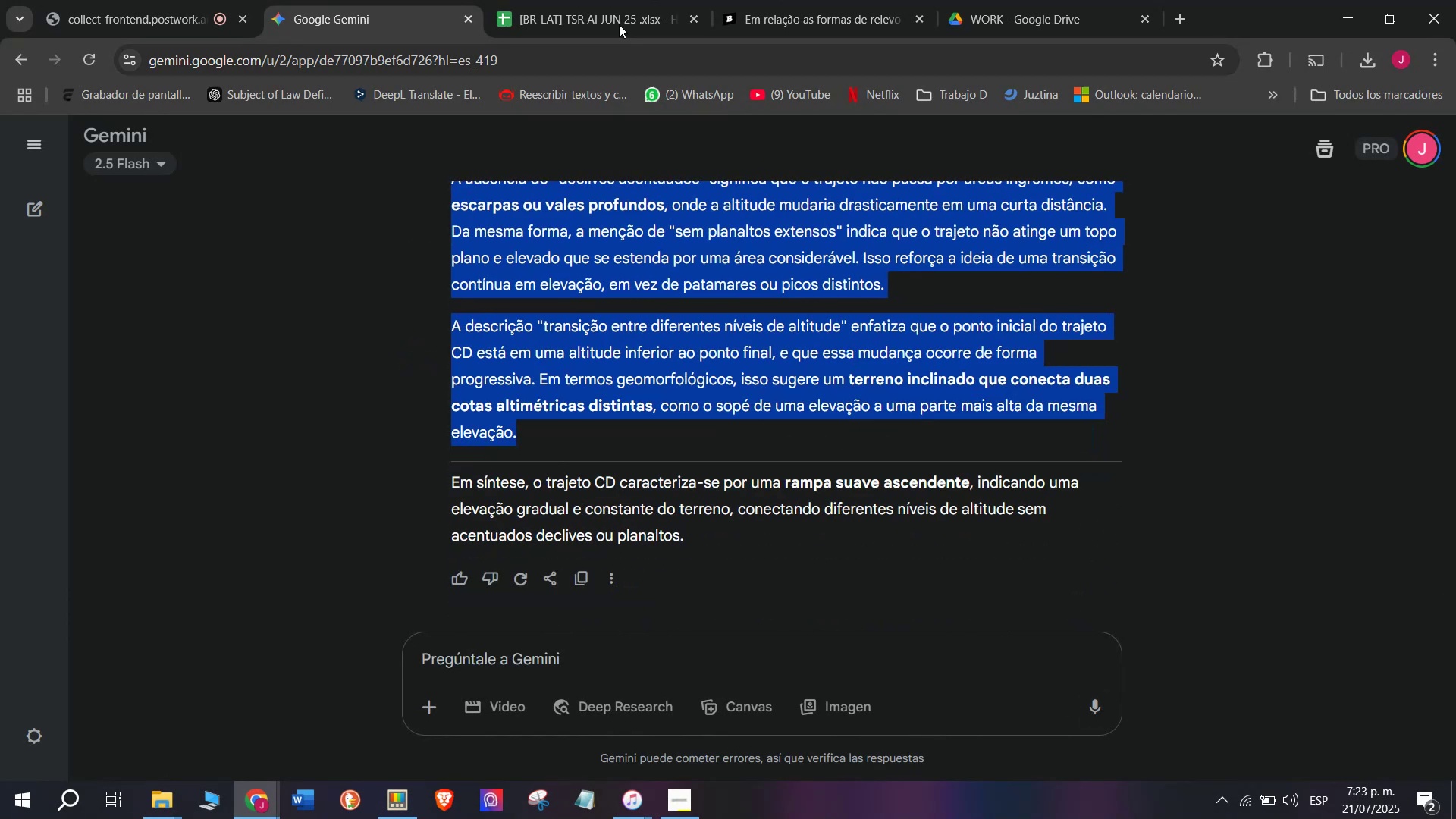 
key(Control+ControlLeft)
 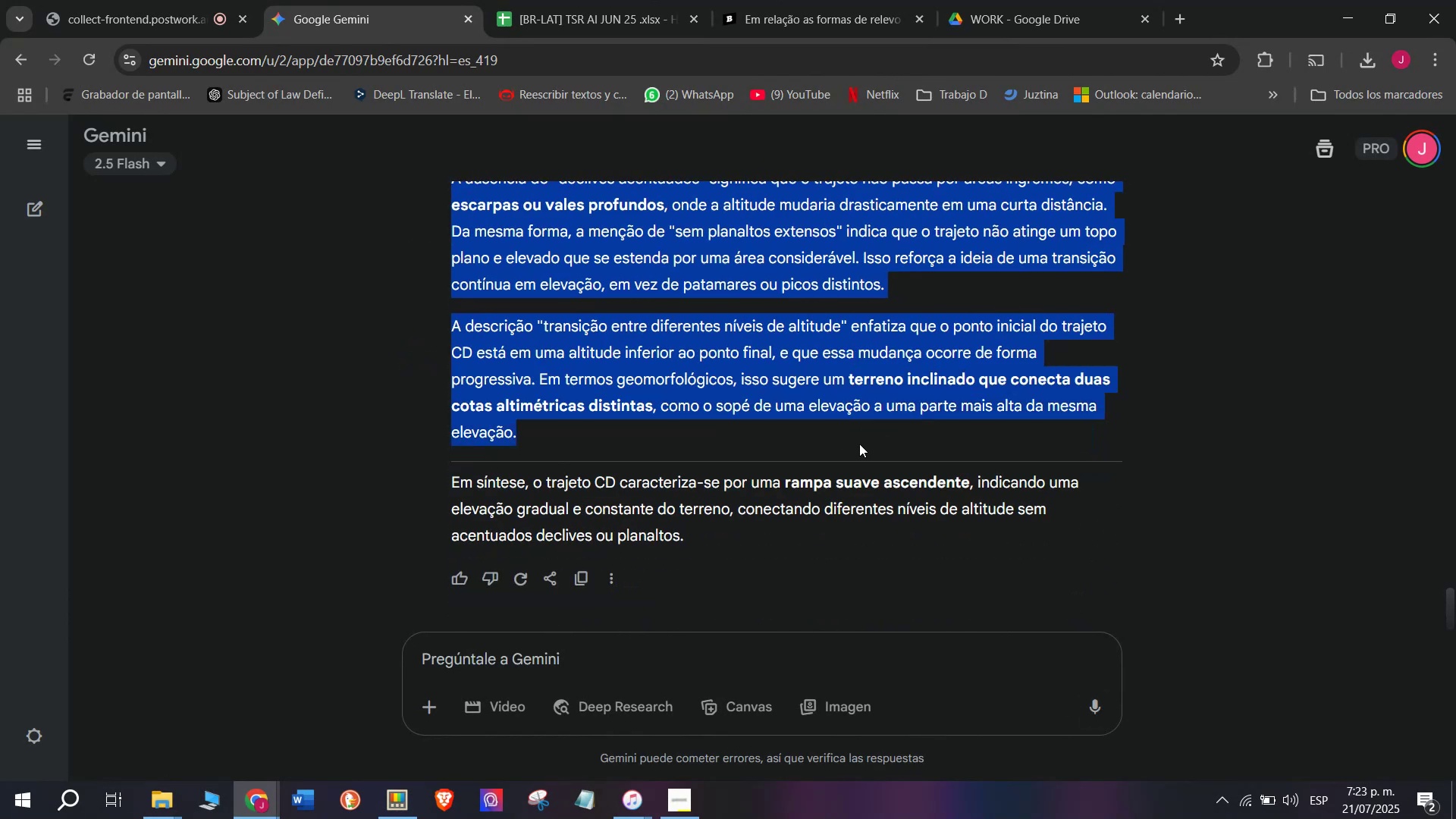 
key(Control+C)
 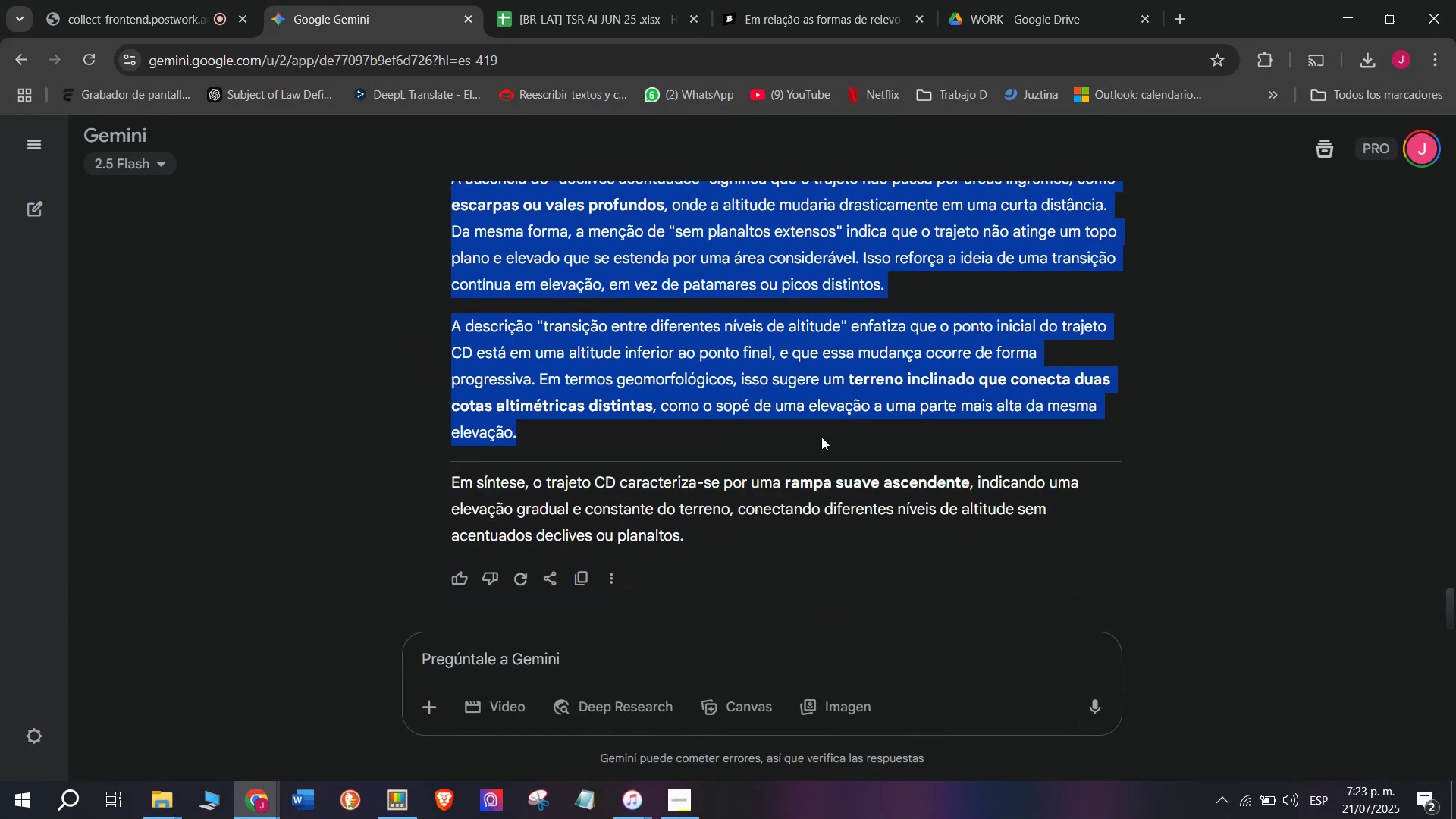 
key(Control+C)
 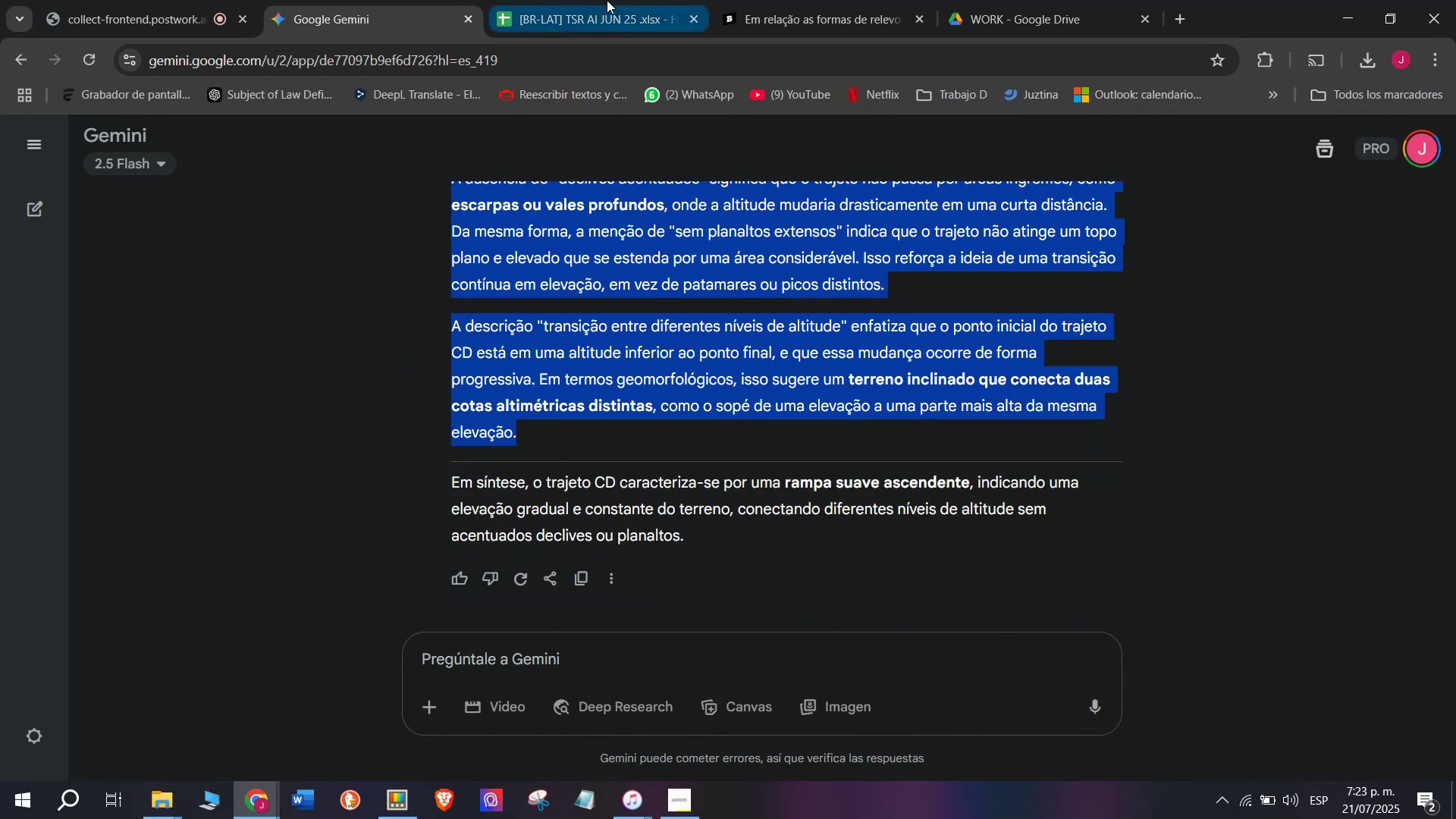 
key(Control+ControlLeft)
 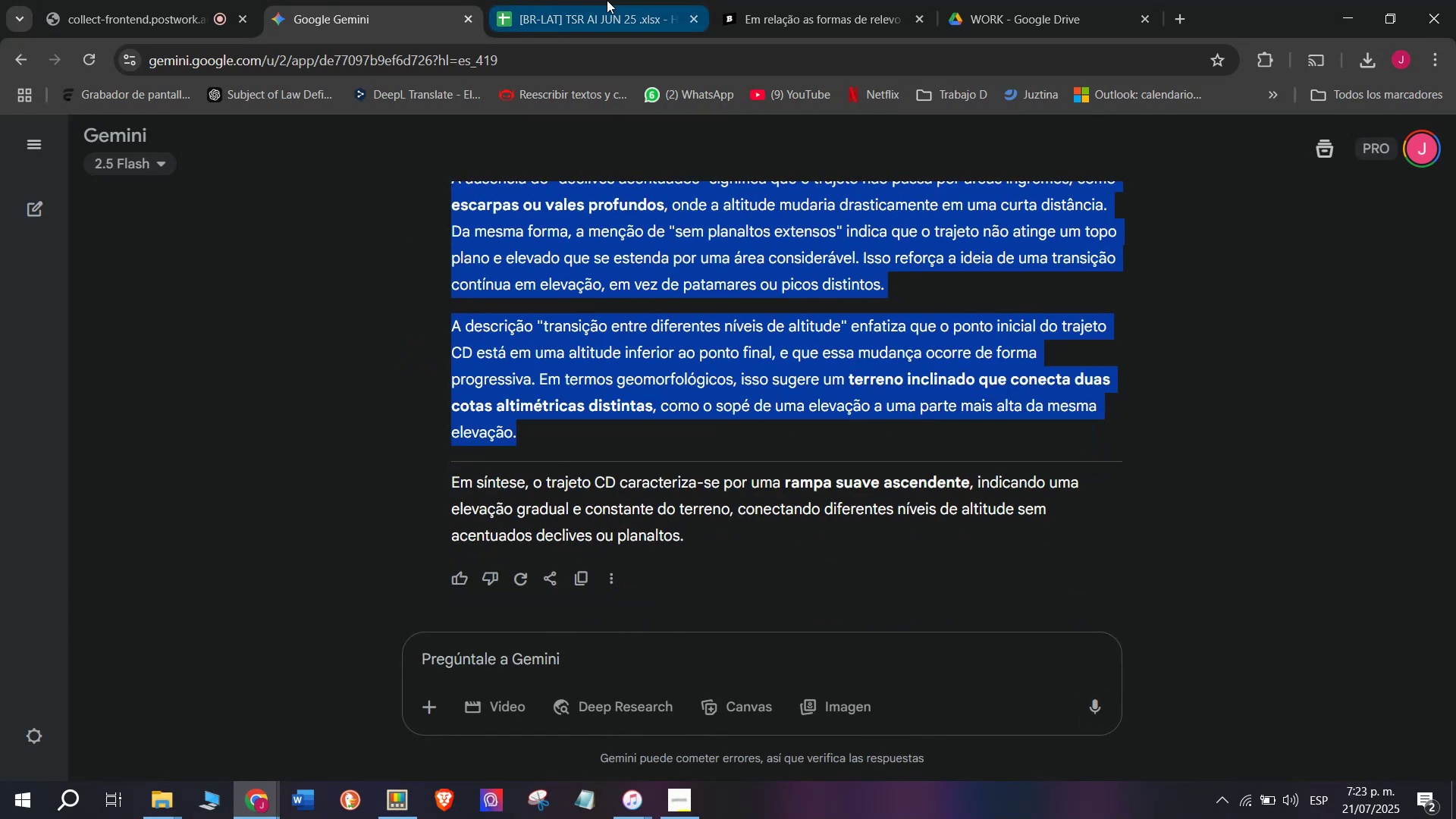 
key(Break)
 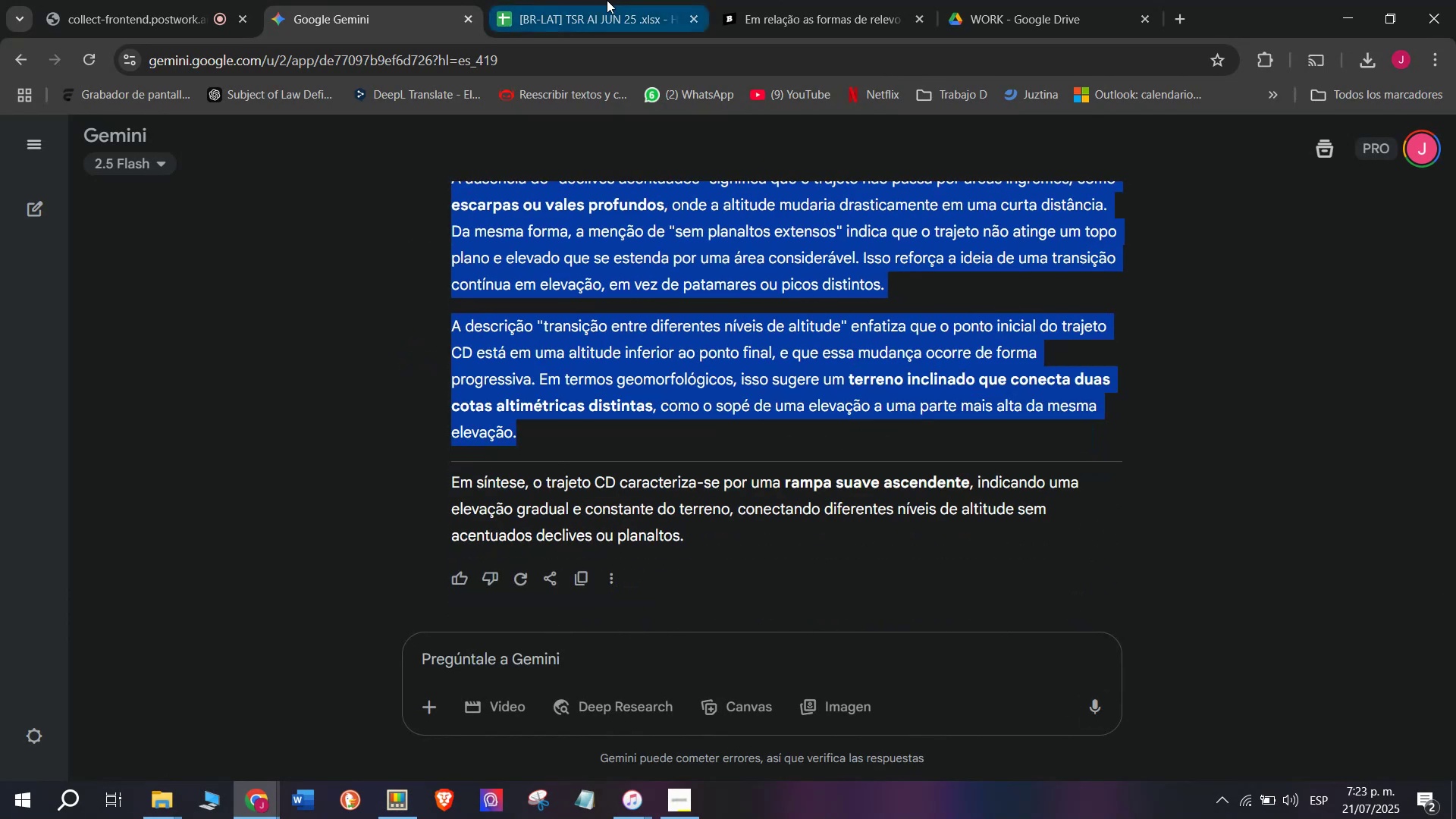 
left_click([607, 0])
 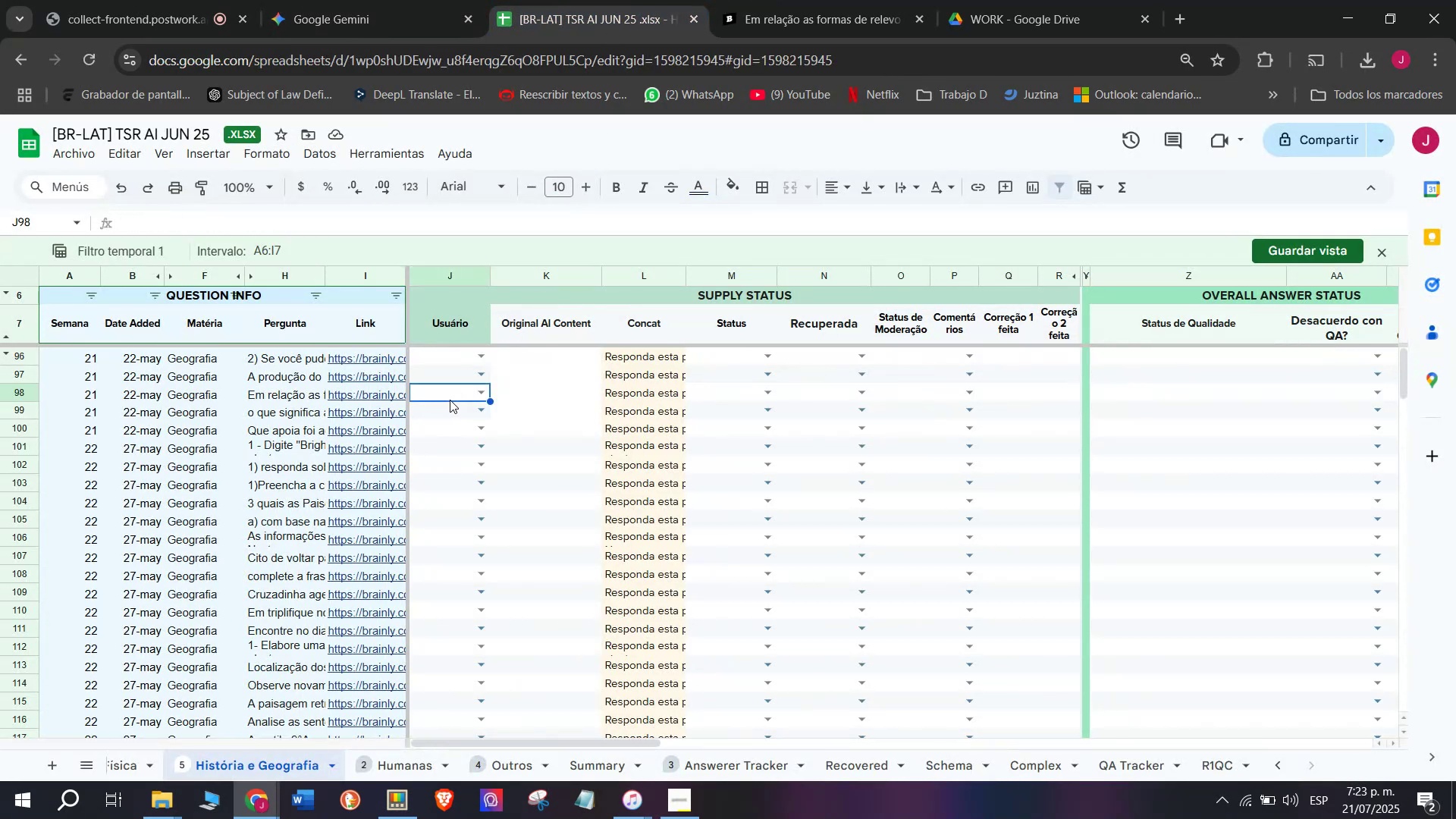 
left_click([483, 396])
 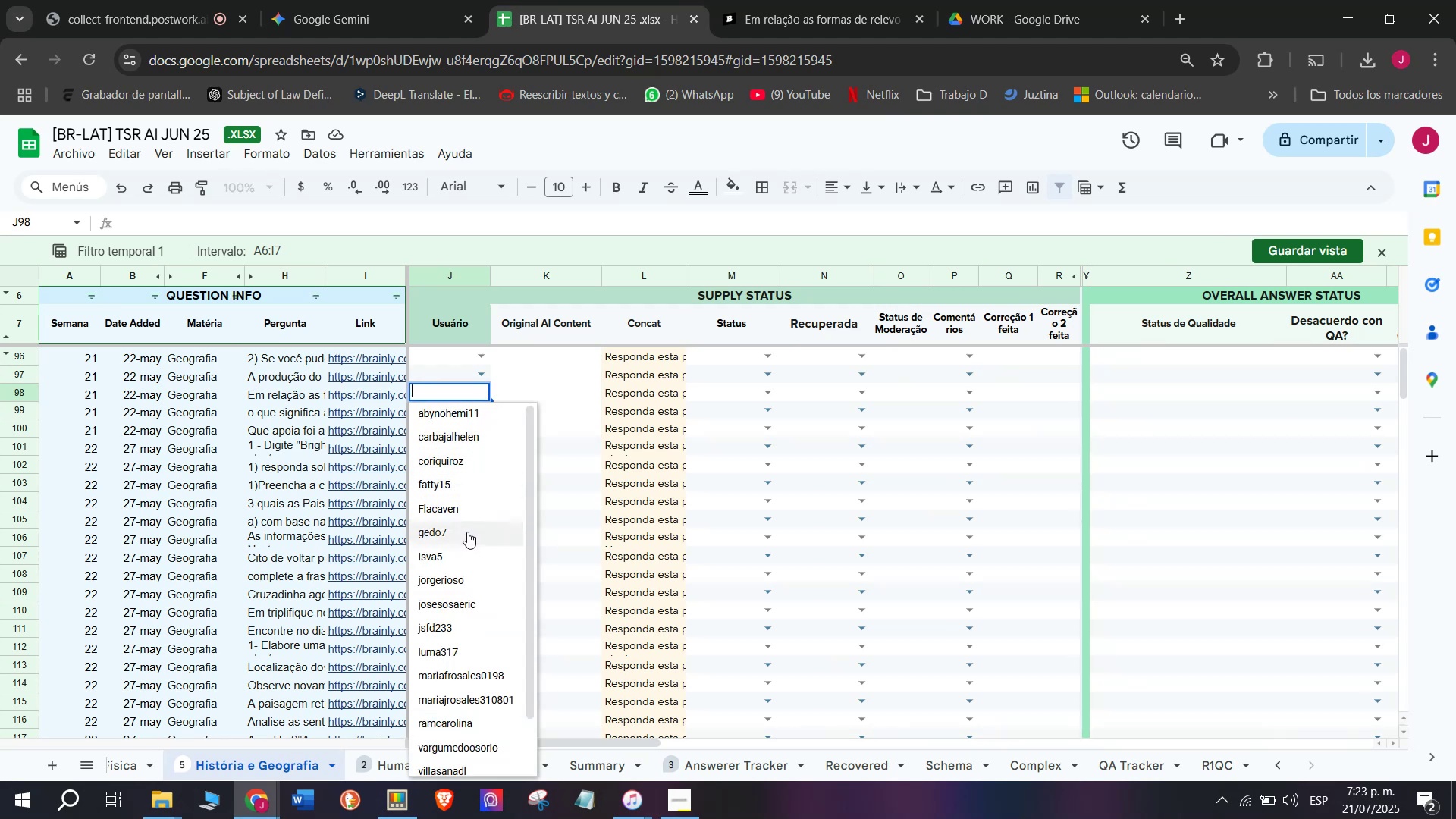 
left_click([478, 579])
 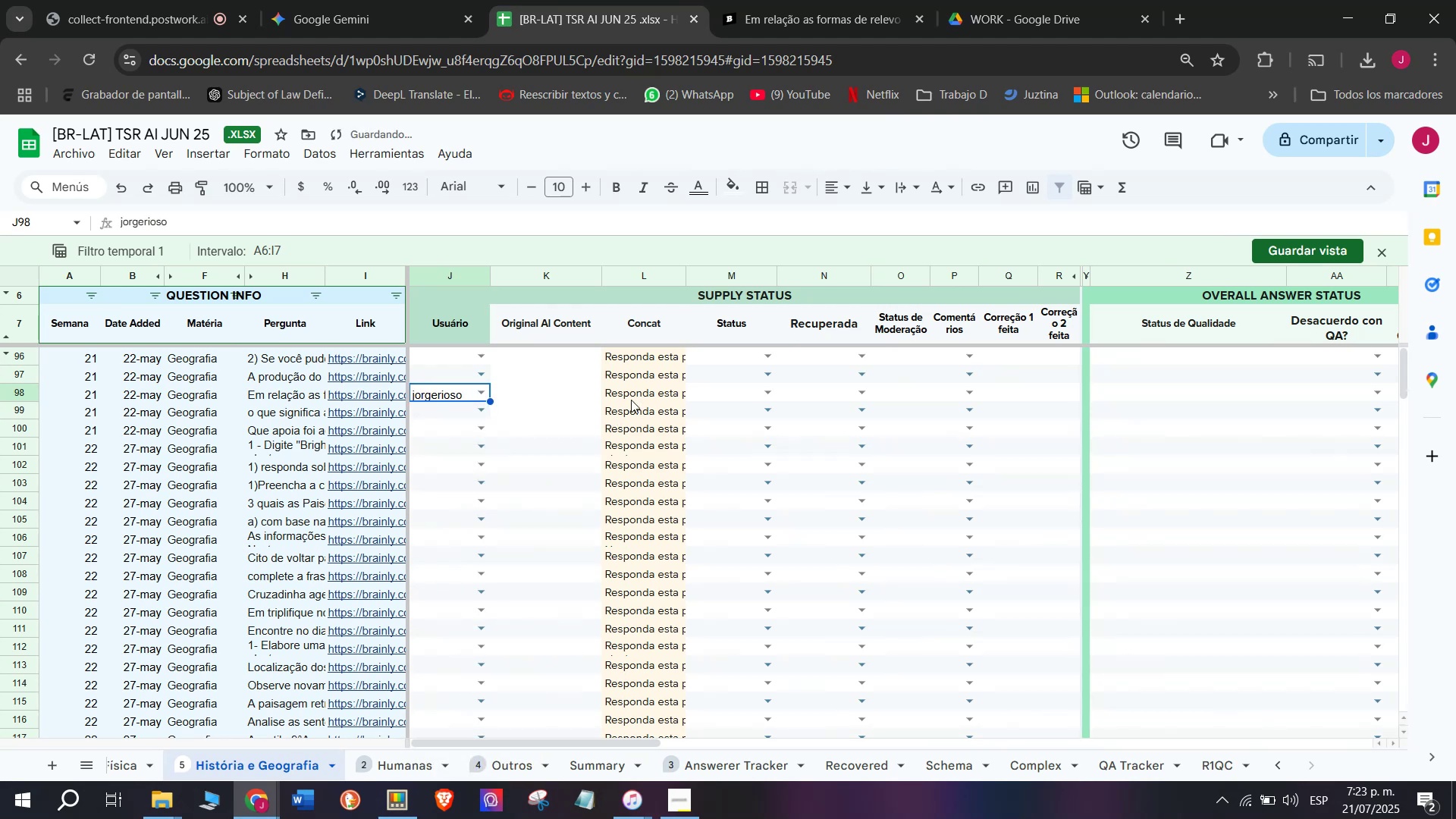 
left_click([638, 395])
 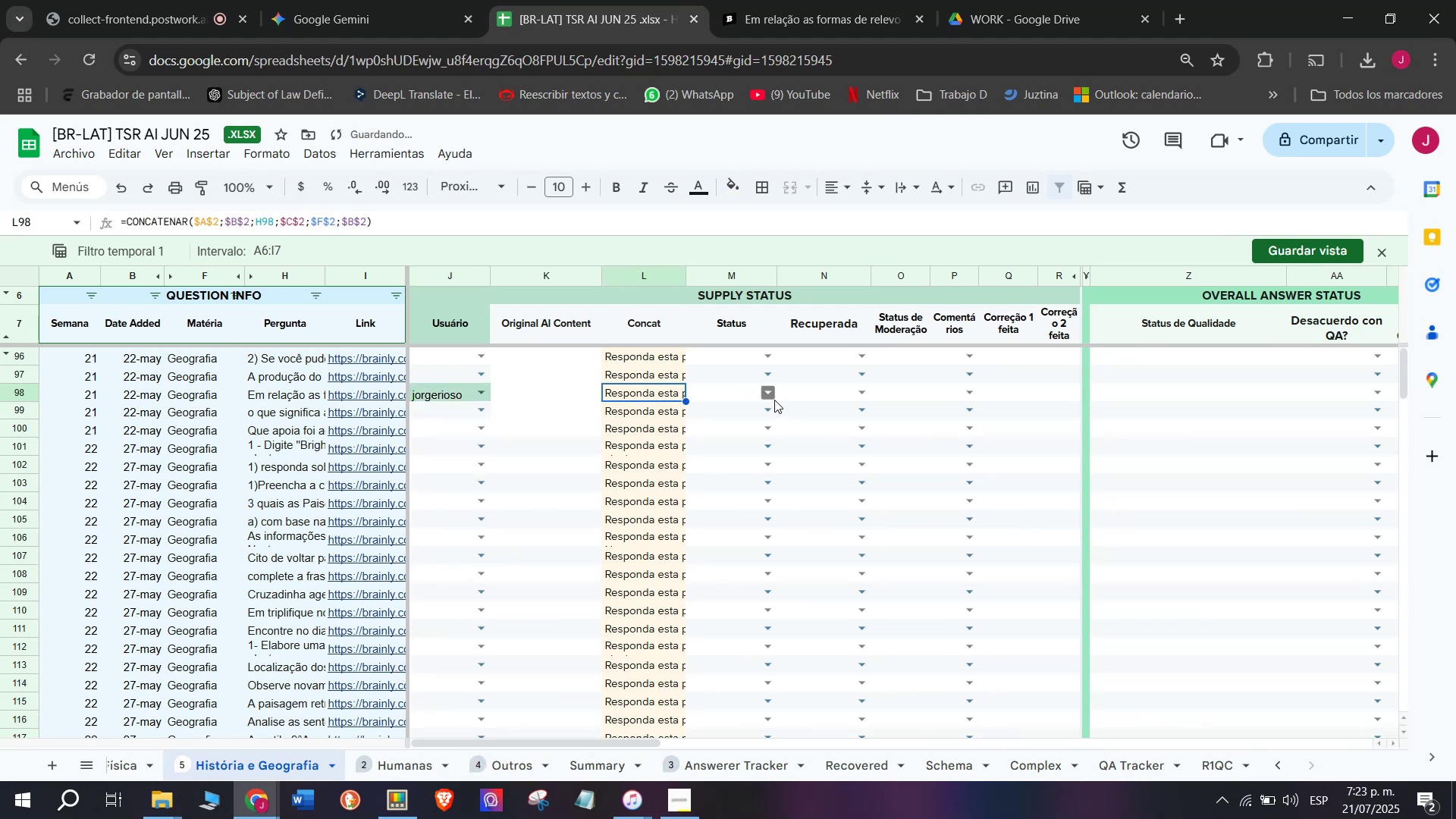 
left_click([776, 400])
 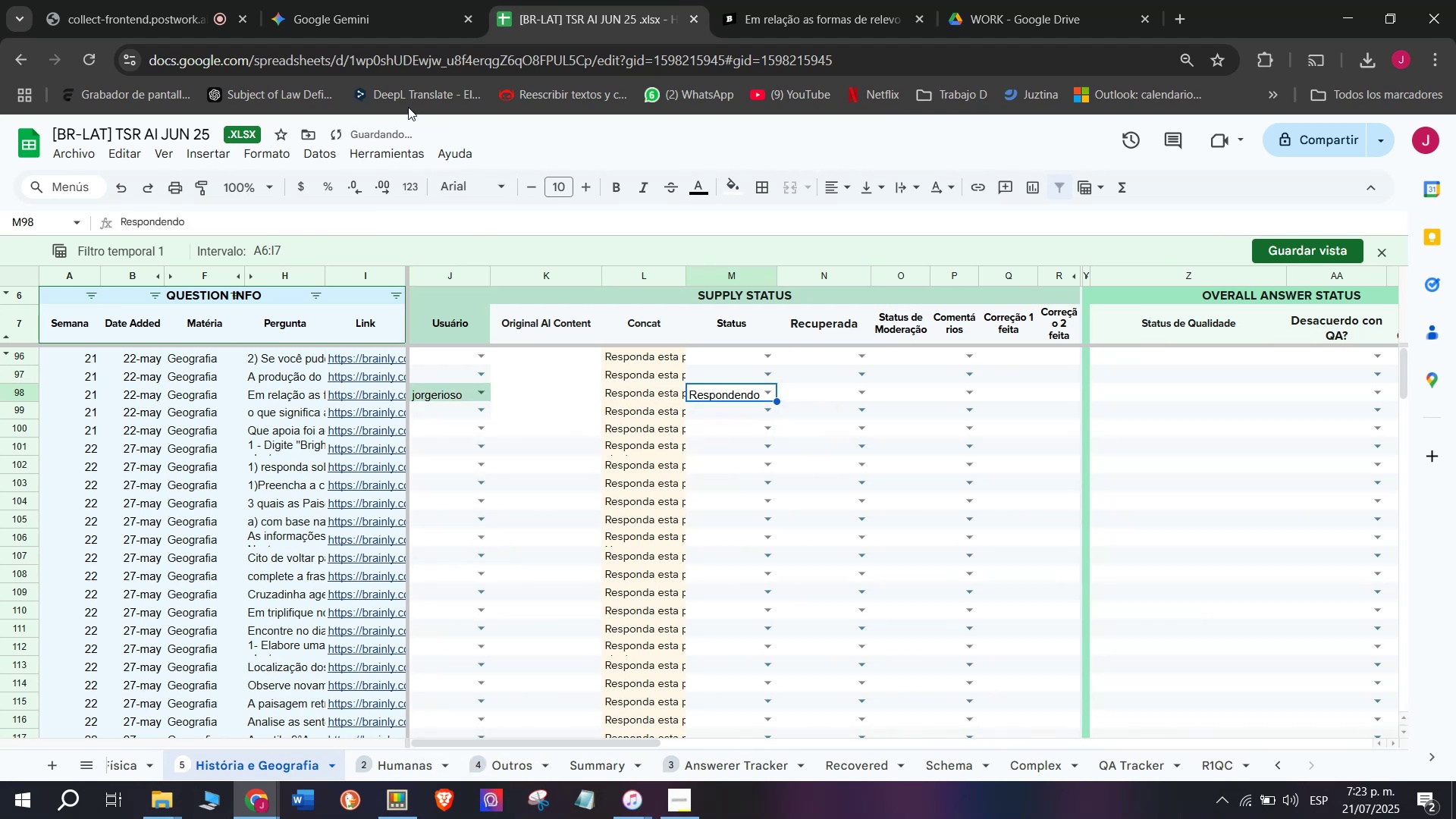 
left_click([377, 0])
 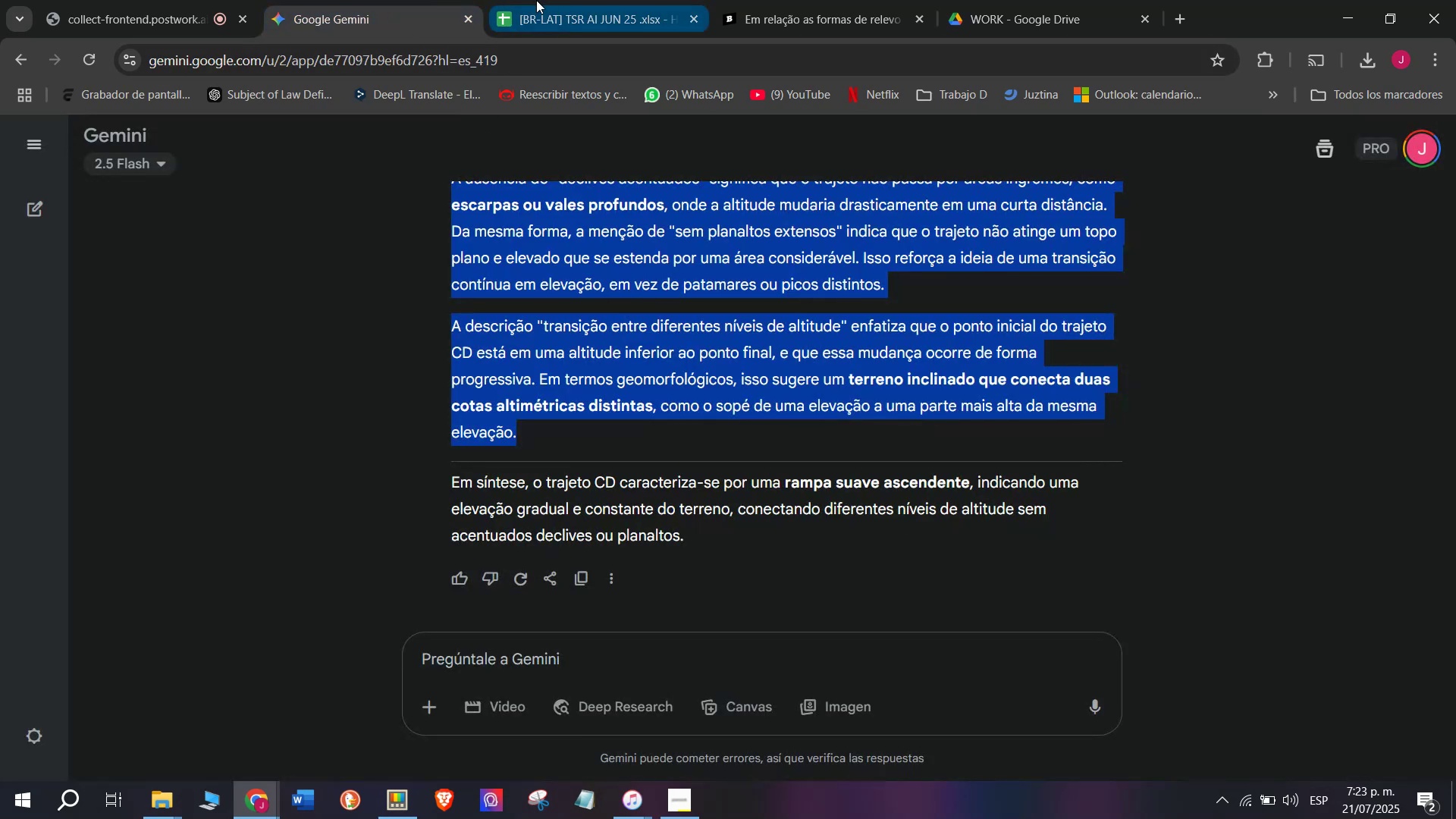 
left_click([580, 0])
 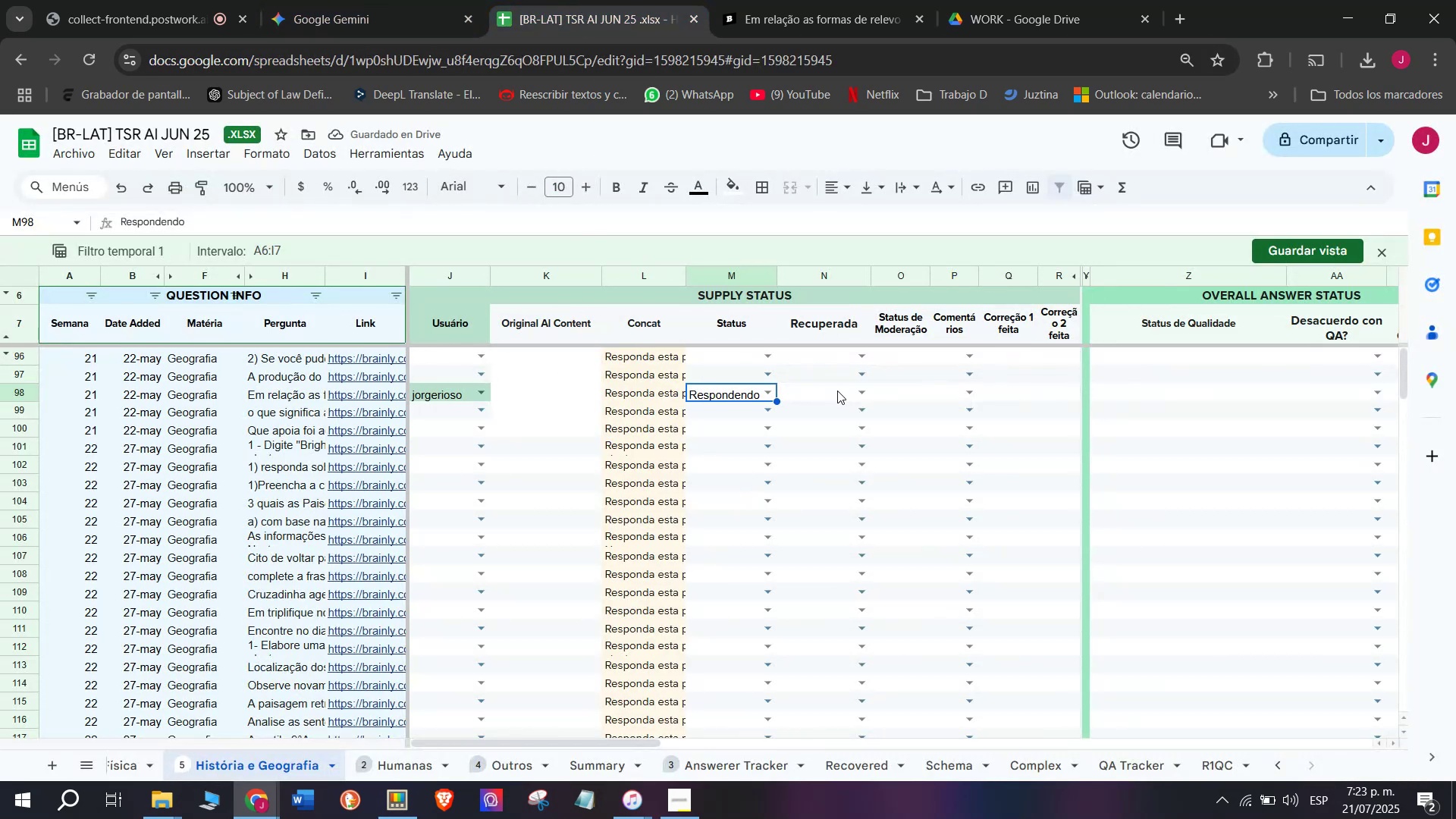 
left_click([852, 394])
 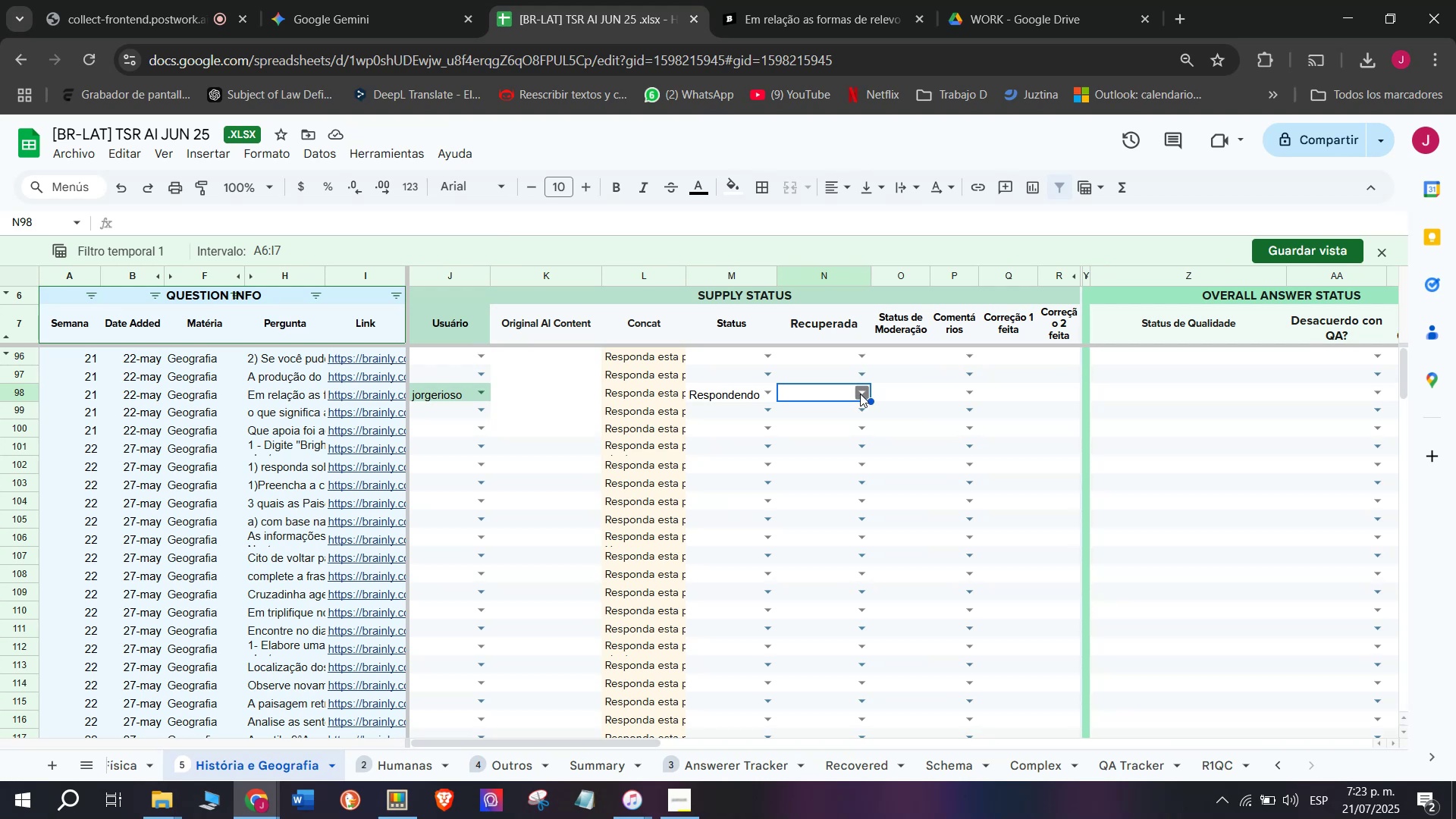 
left_click([860, 394])
 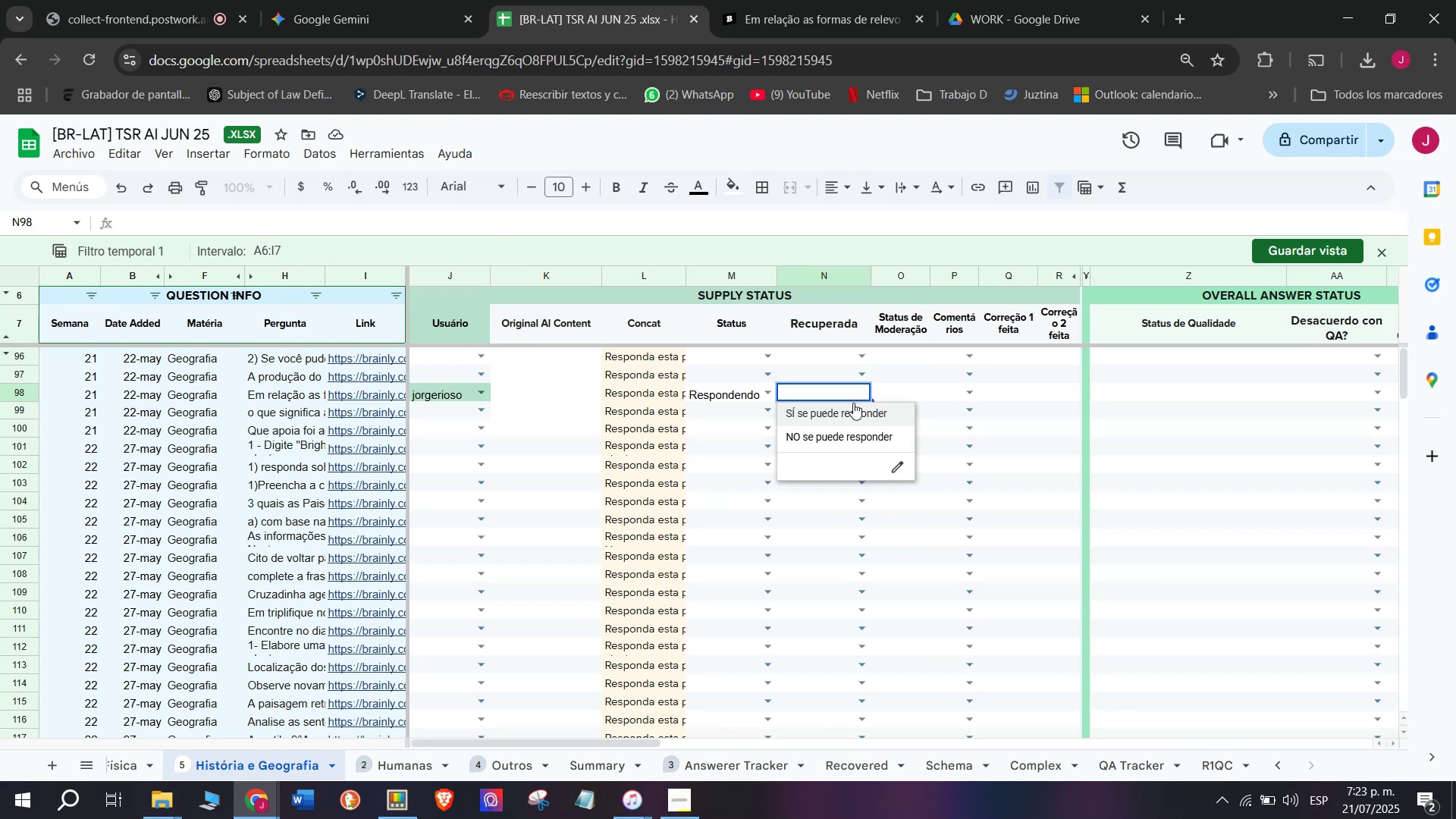 
left_click([857, 416])
 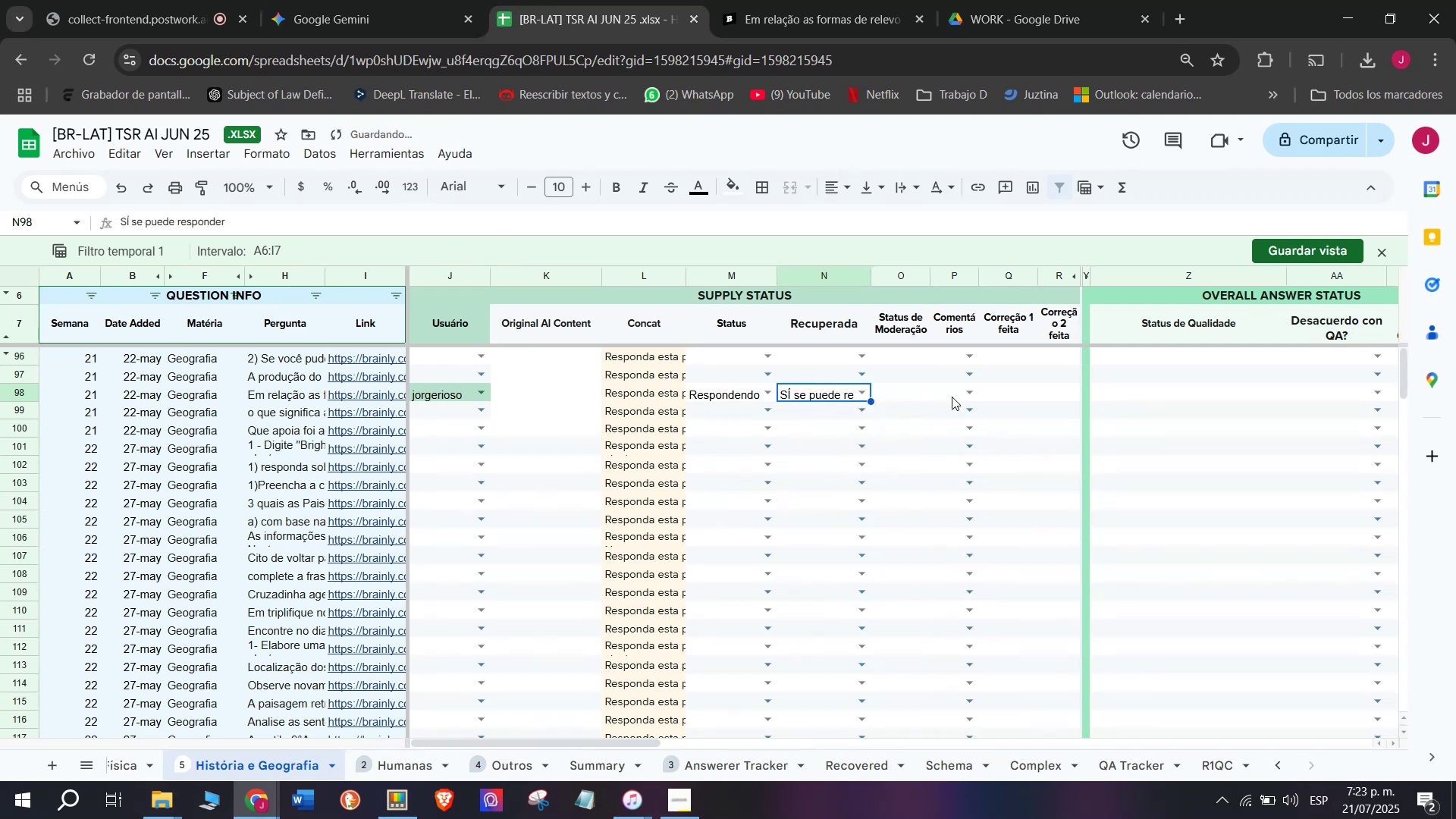 
left_click([942, 400])
 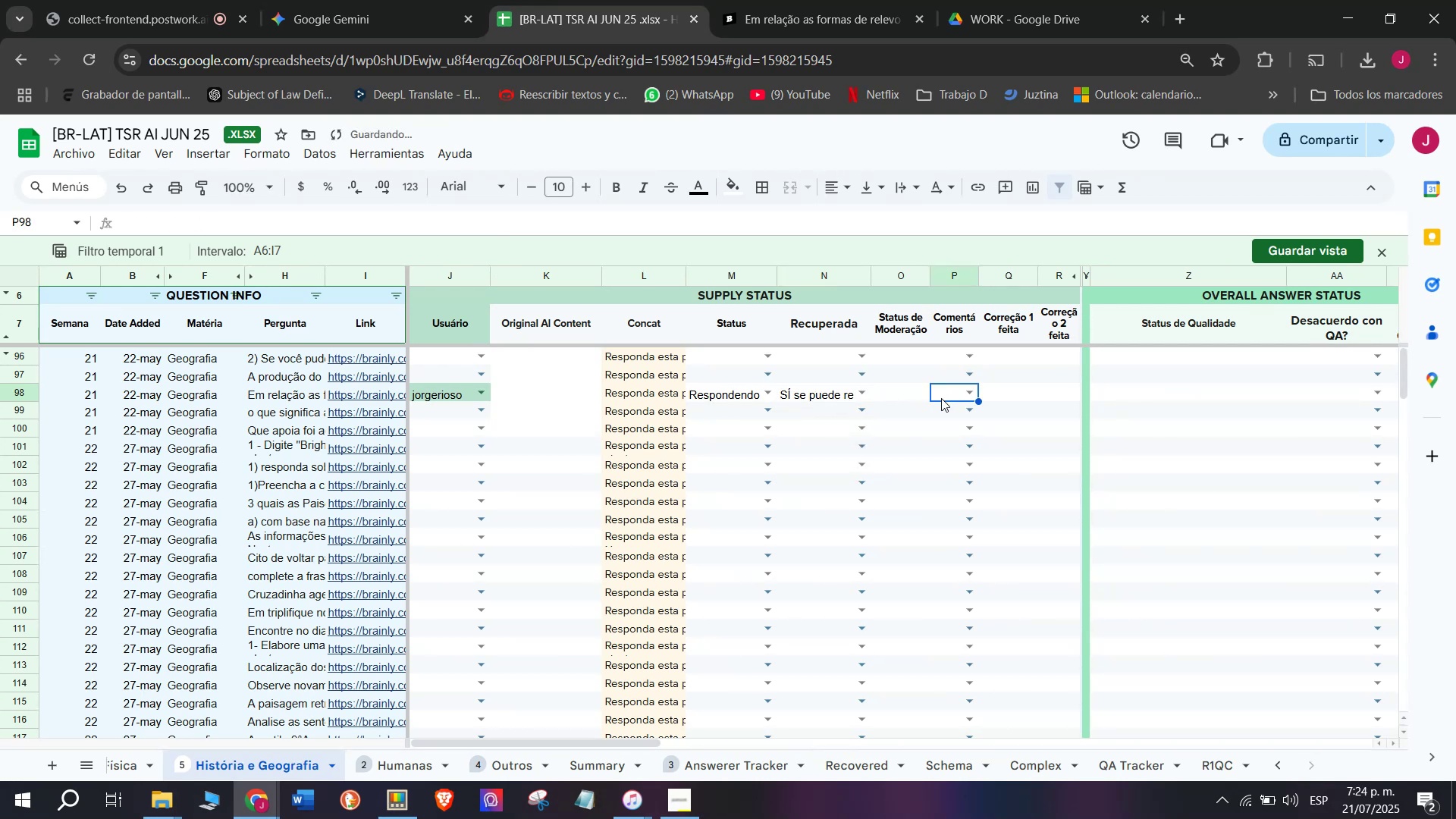 
left_click([964, 397])
 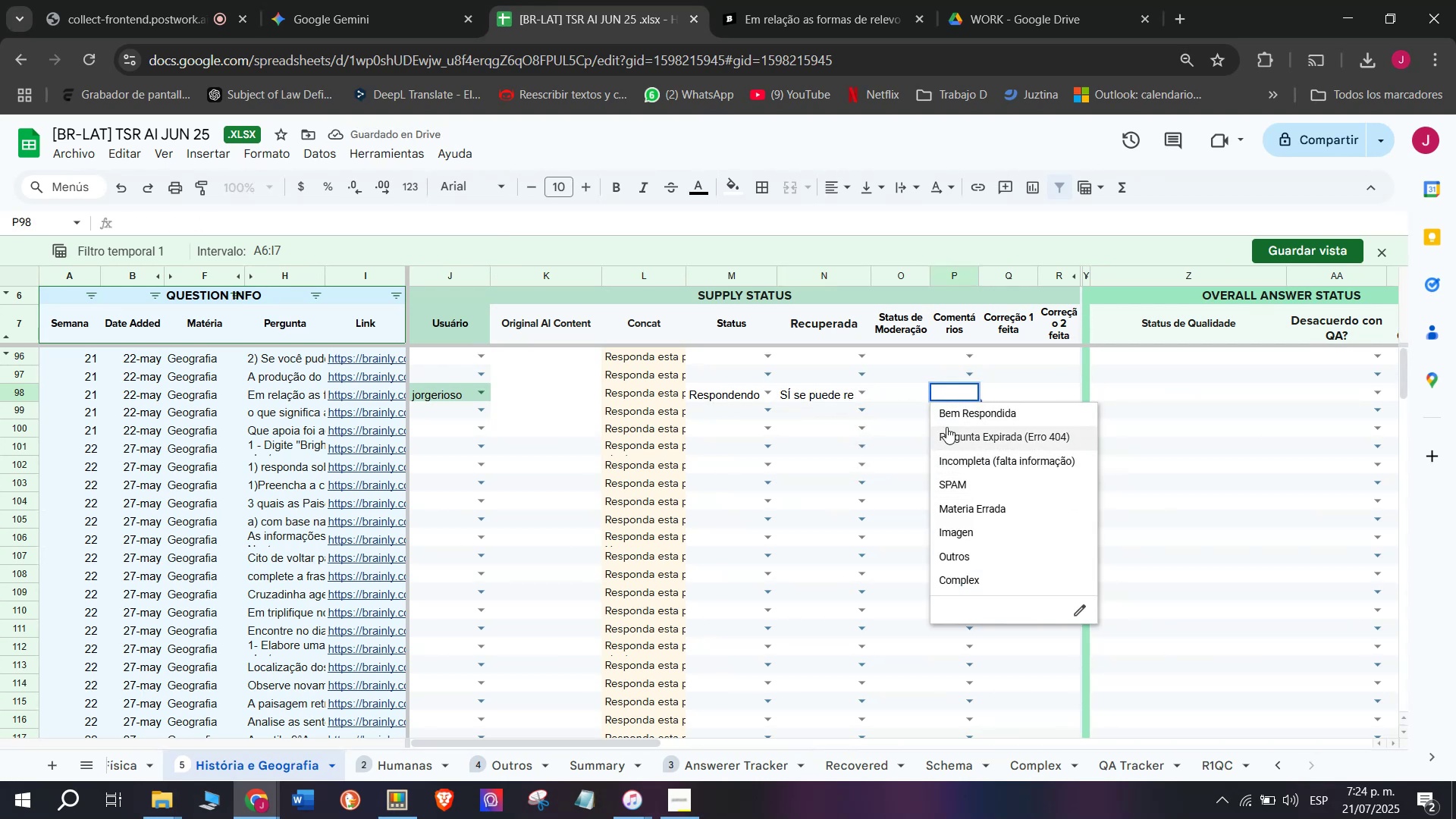 
left_click([889, 384])
 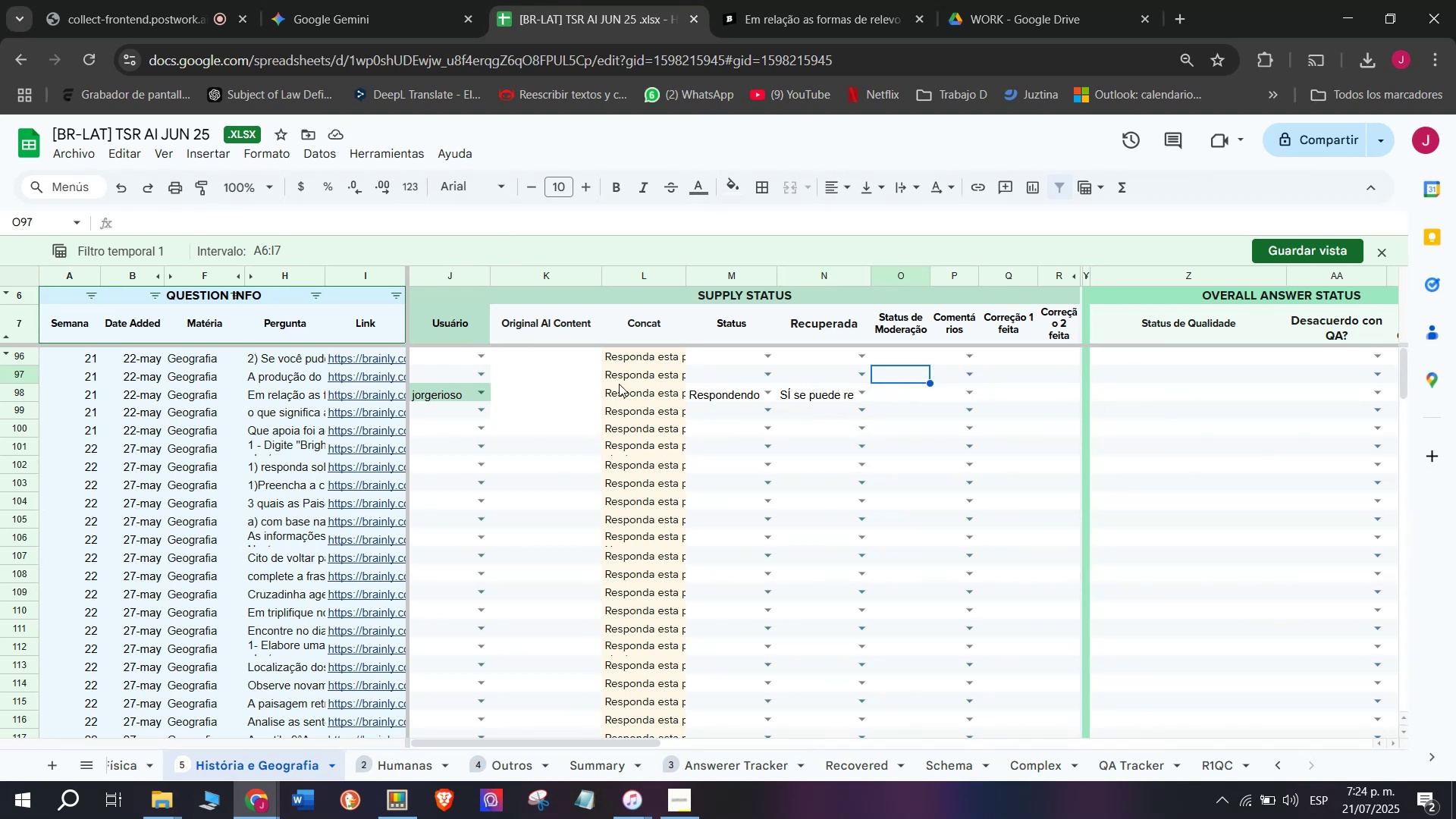 
left_click([617, 397])
 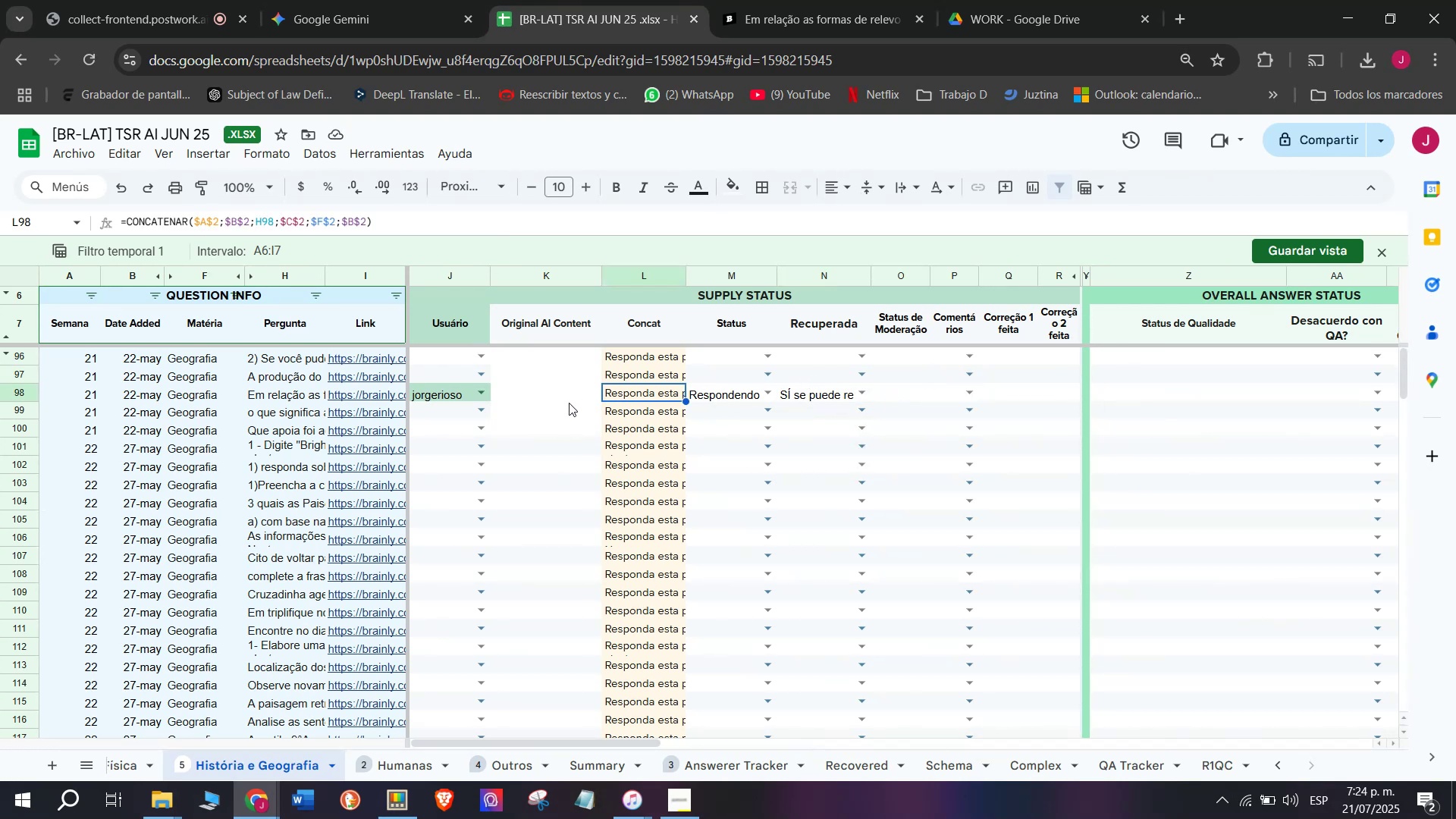 
double_click([569, 403])
 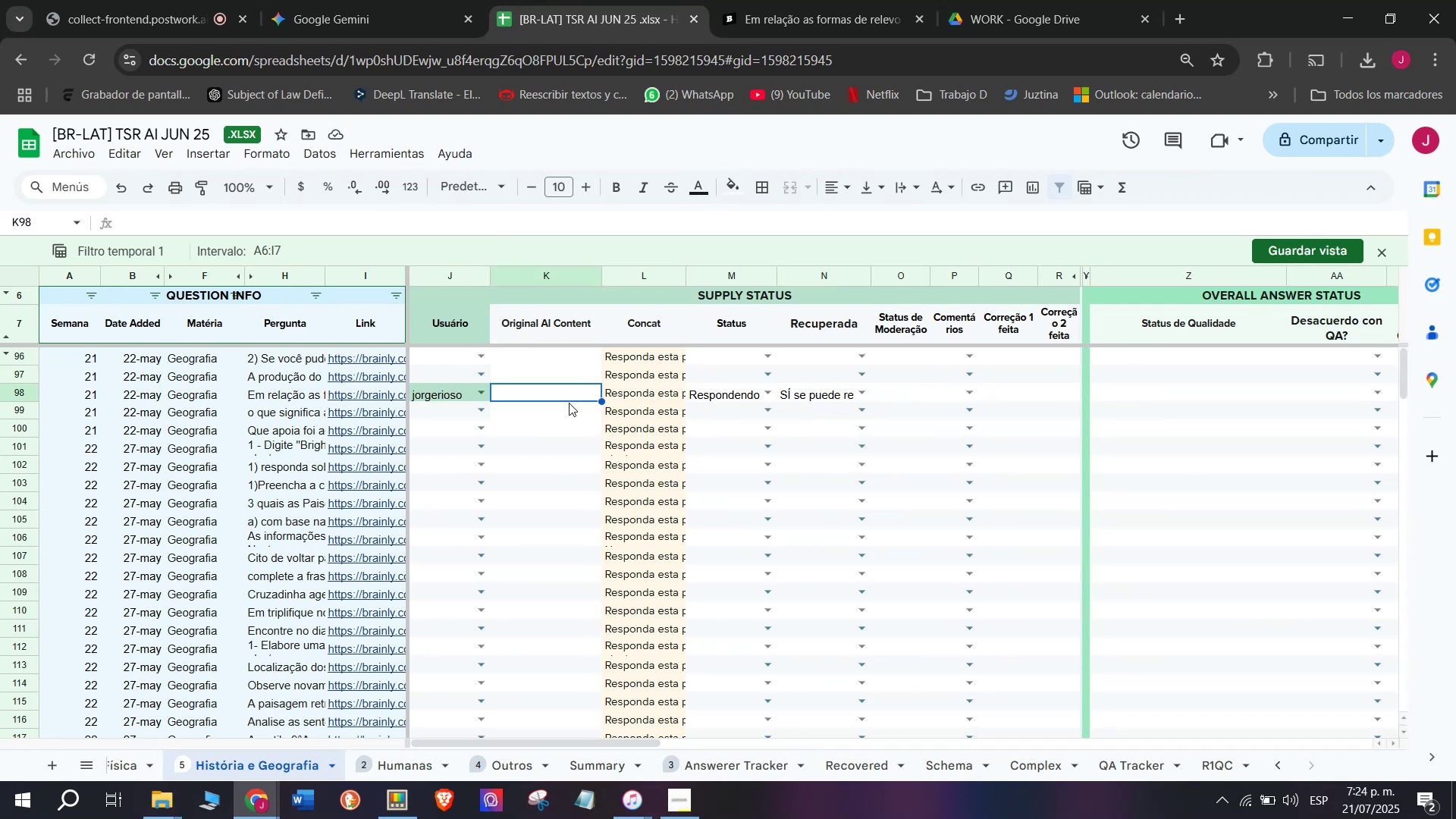 
triple_click([569, 403])
 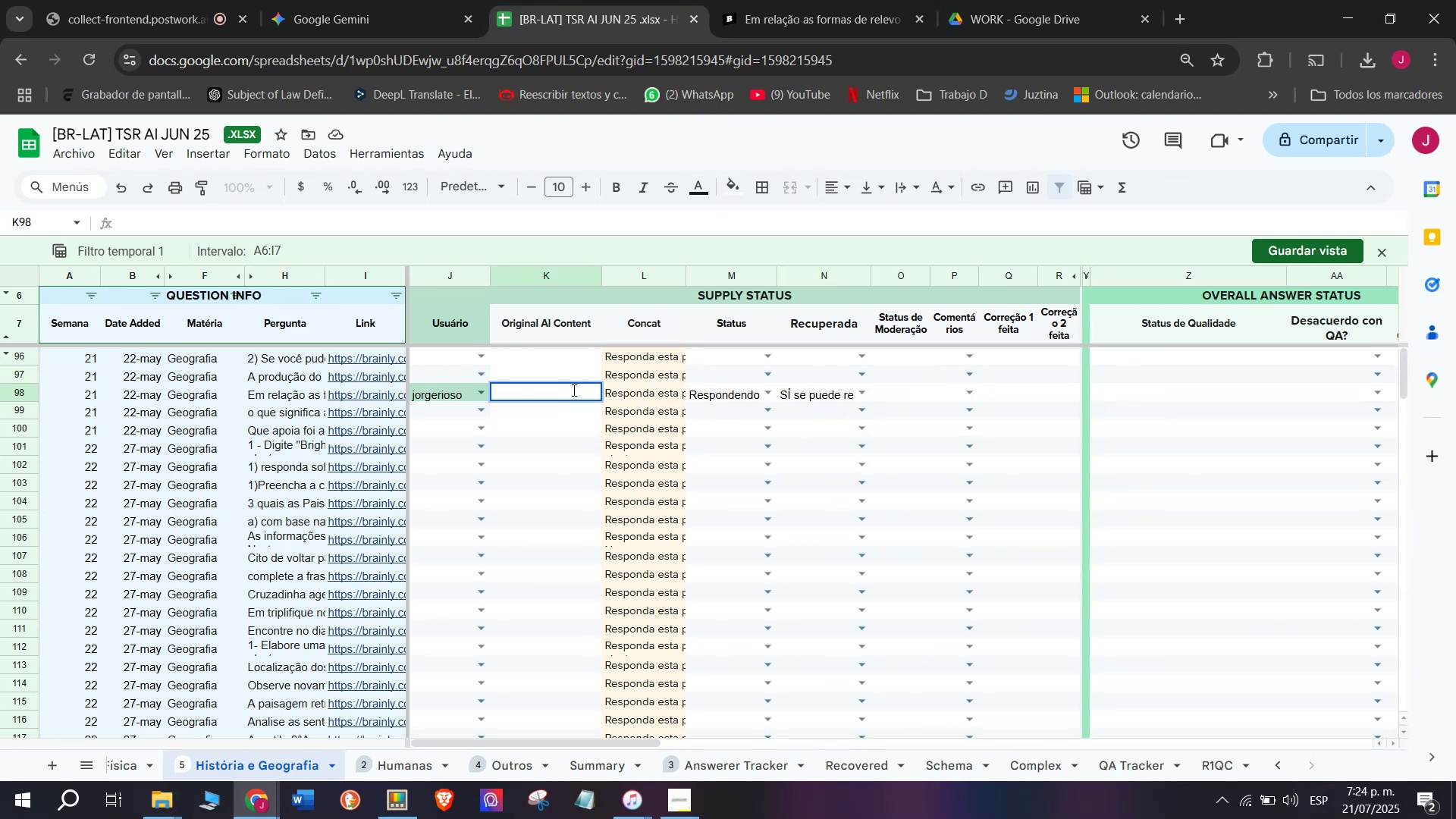 
key(C)
 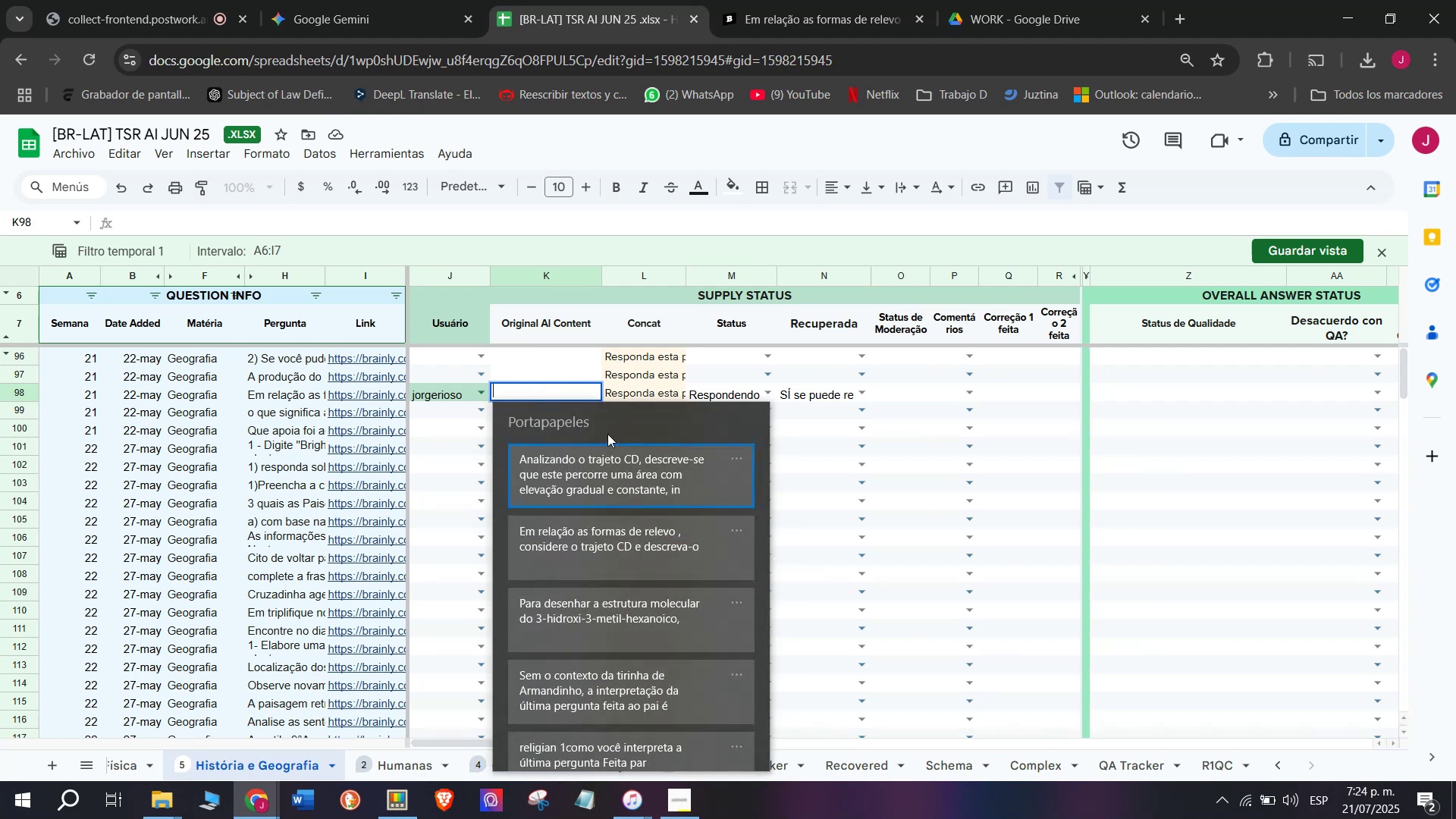 
key(Meta+MetaLeft)
 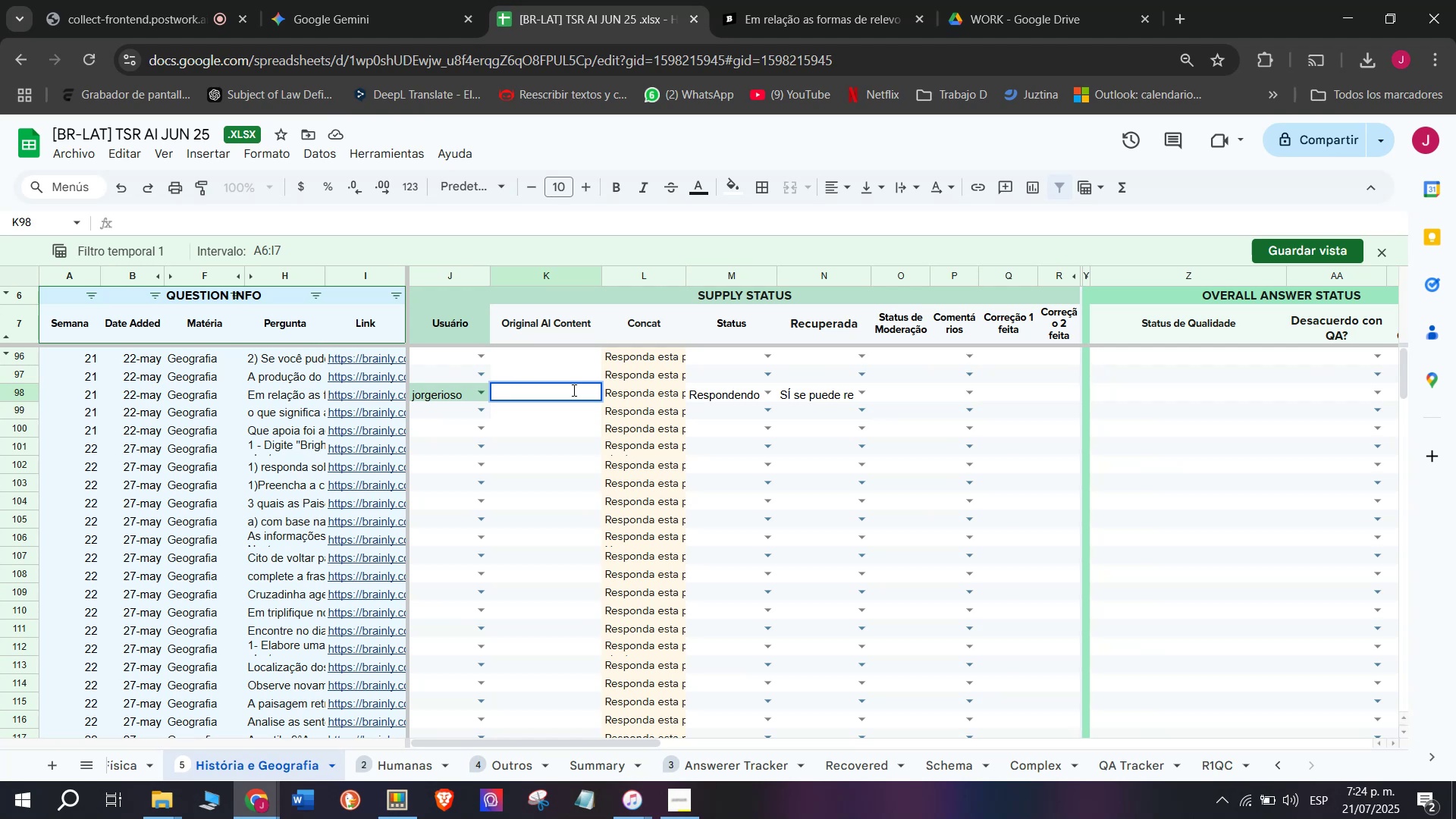 
key(Meta+V)
 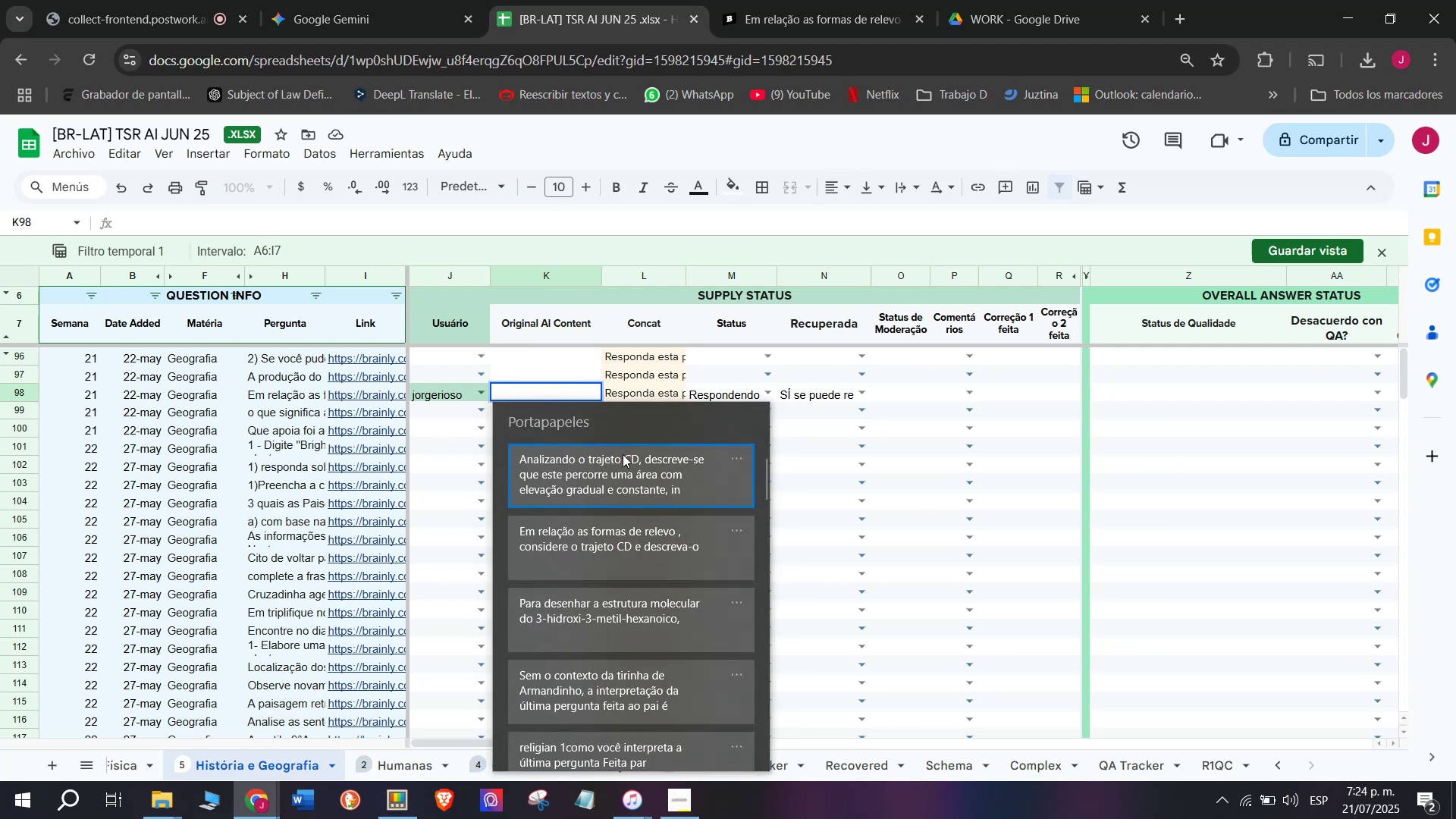 
left_click([629, 468])
 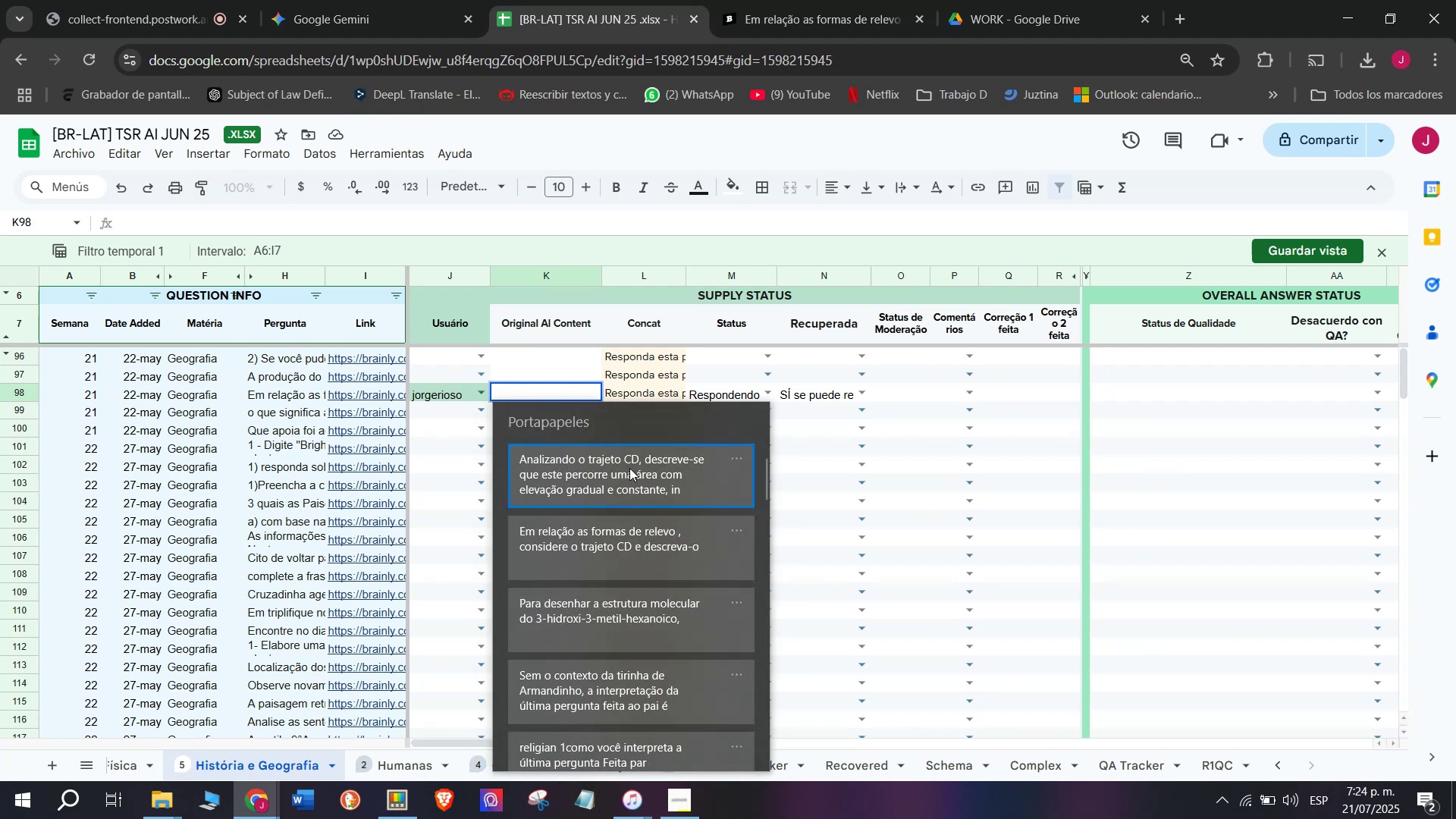 
key(Control+ControlLeft)
 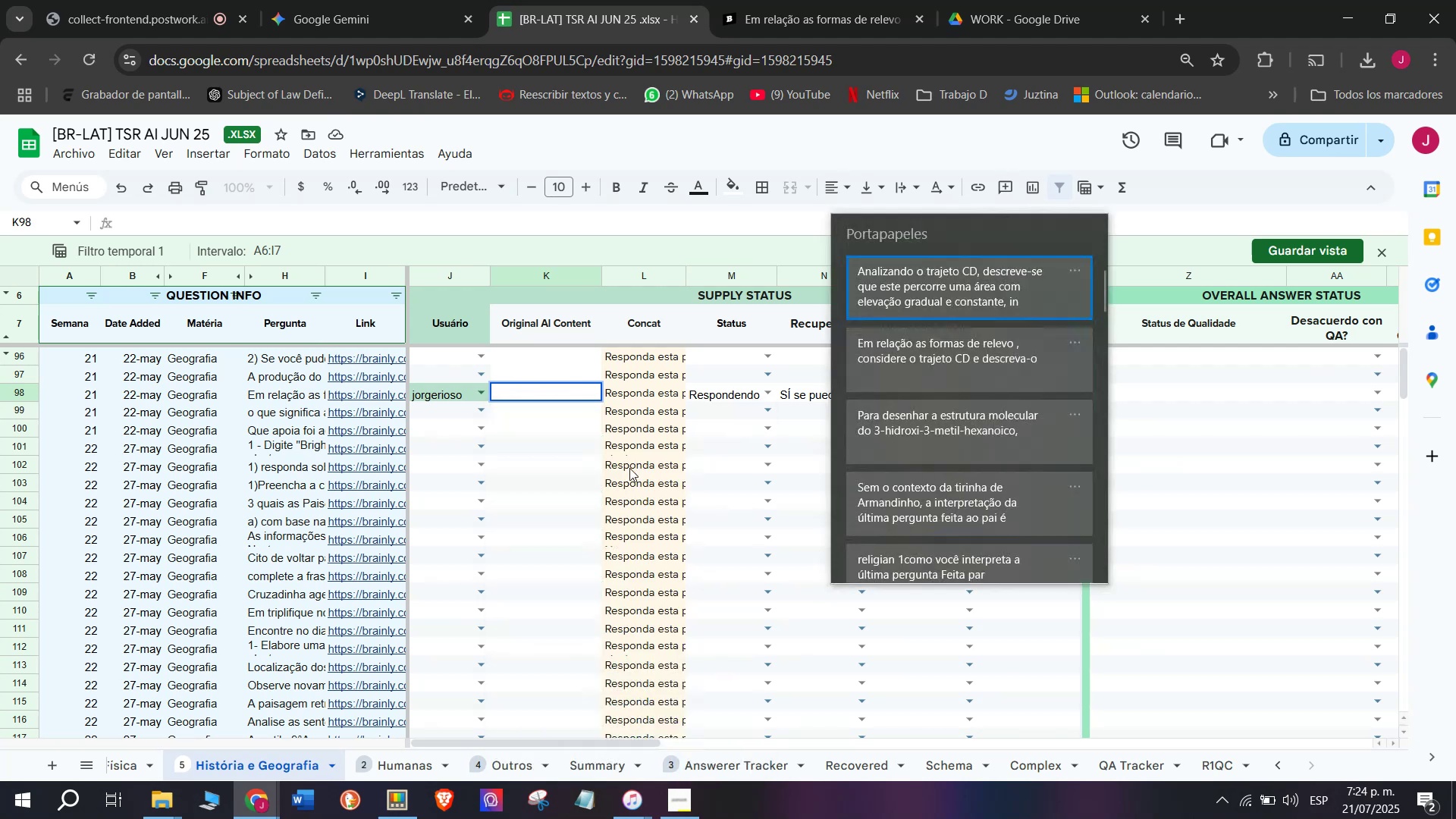 
key(Control+V)
 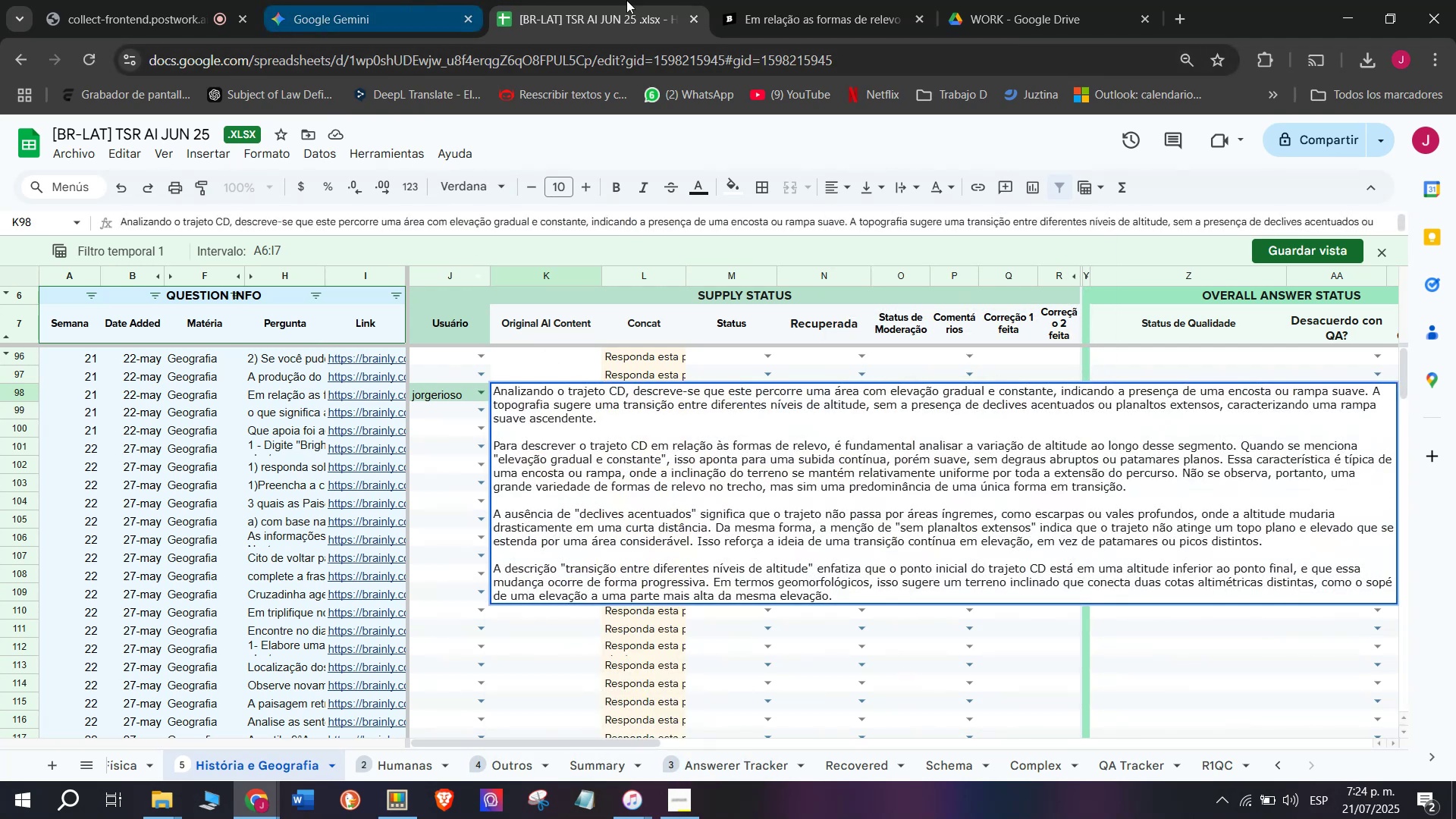 
left_click([772, 0])
 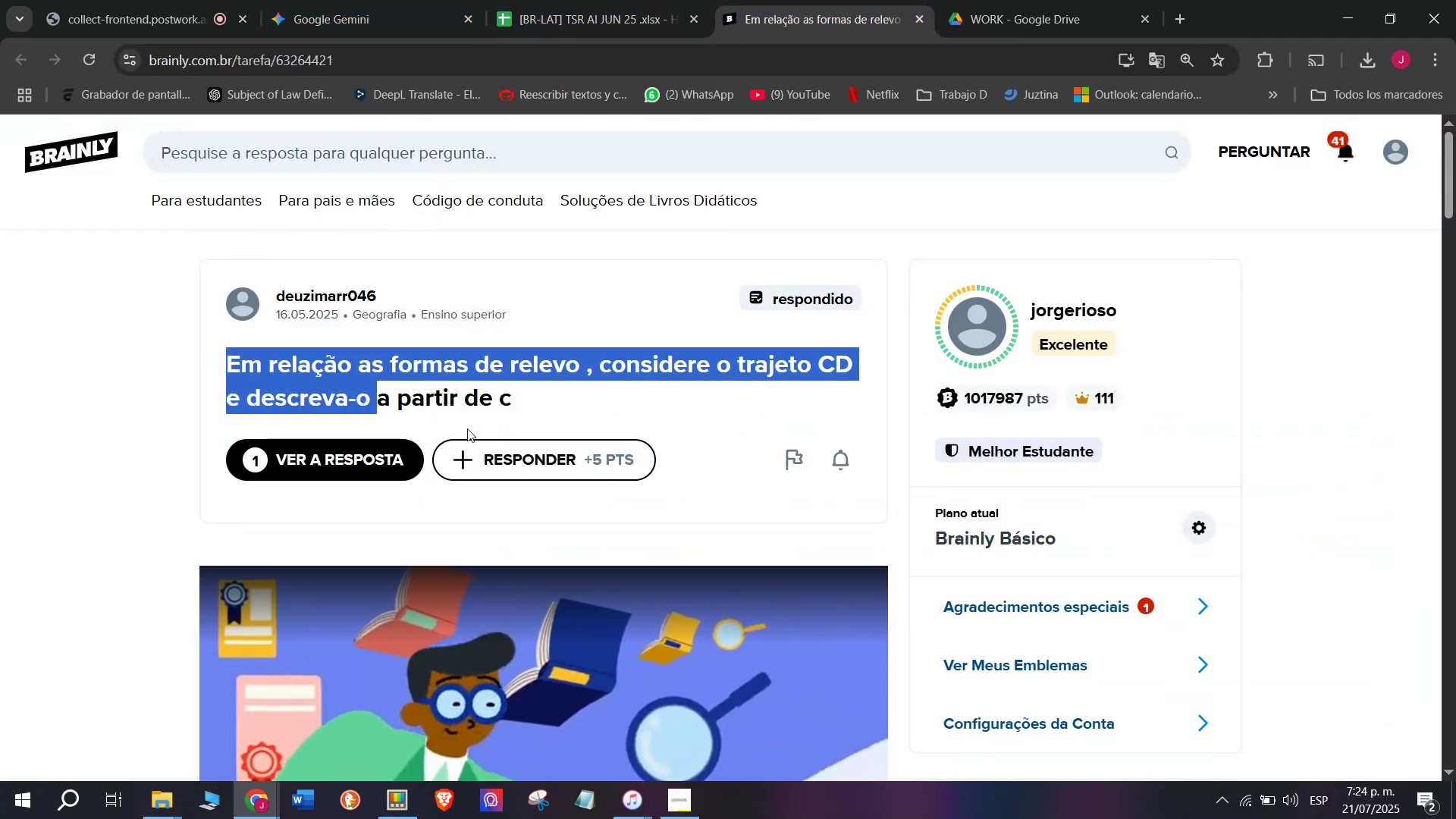 
left_click([566, 457])
 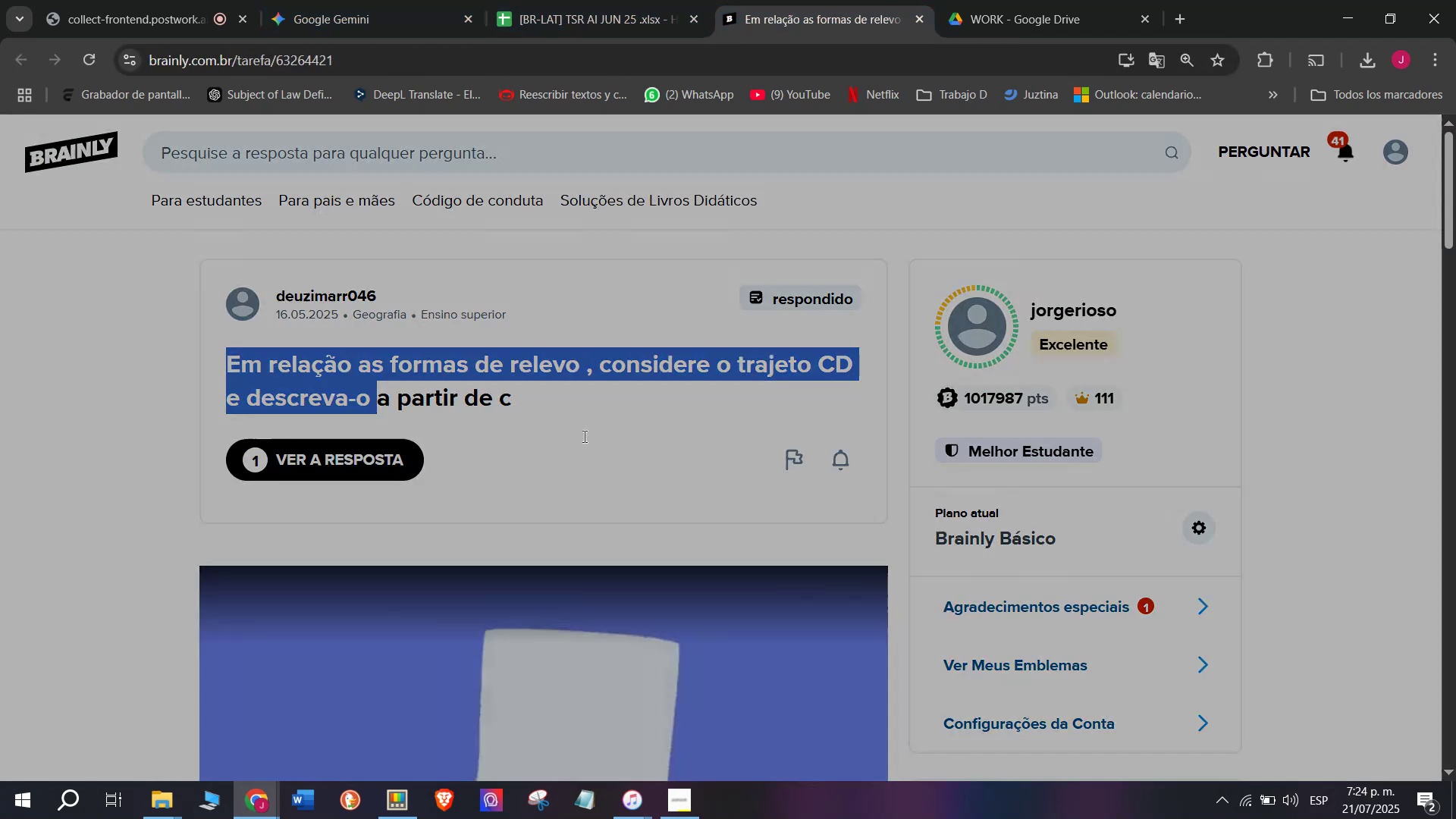 
left_click_drag(start_coordinate=[795, 407], to_coordinate=[240, 32])
 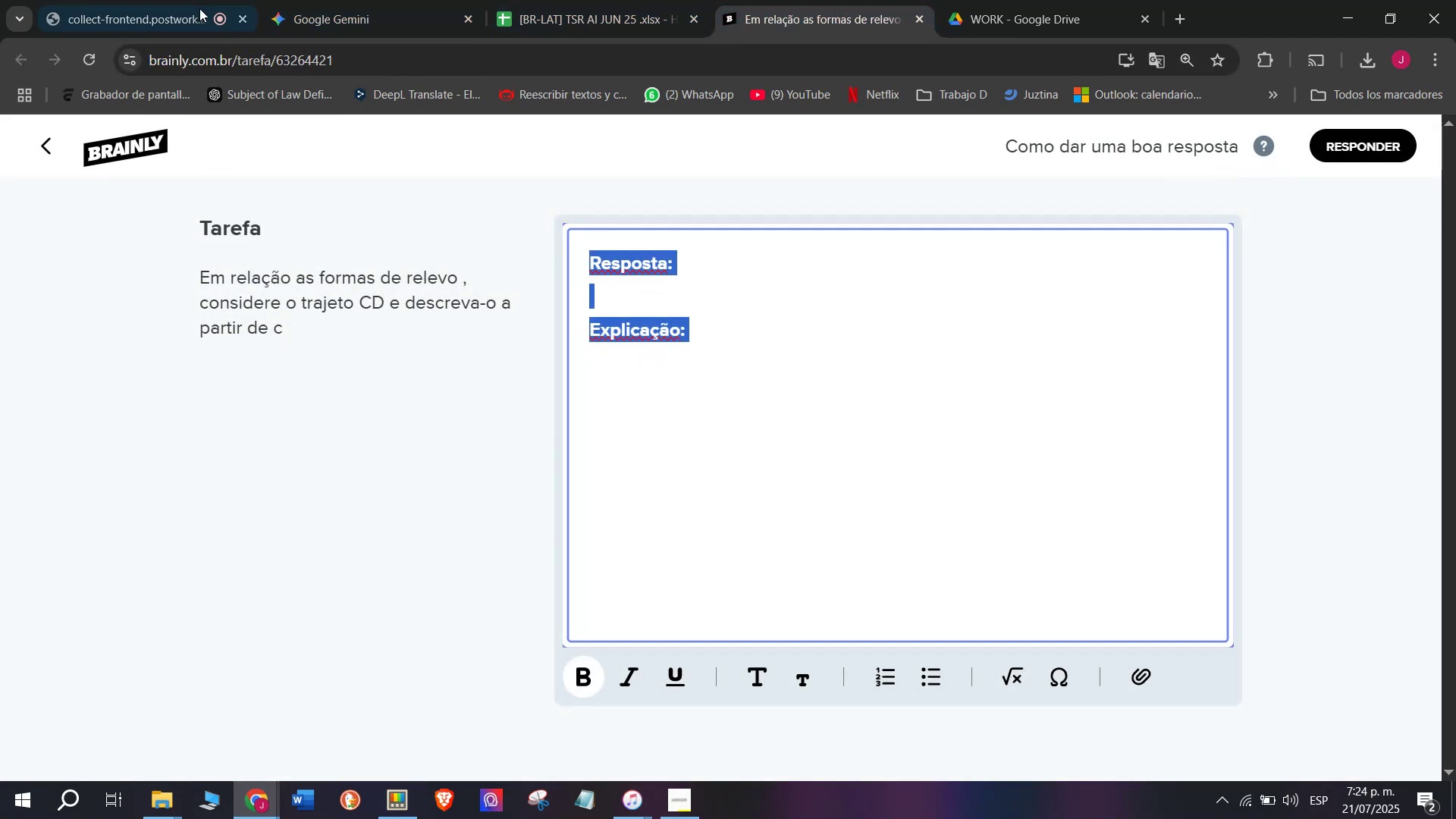 
key(Z)
 